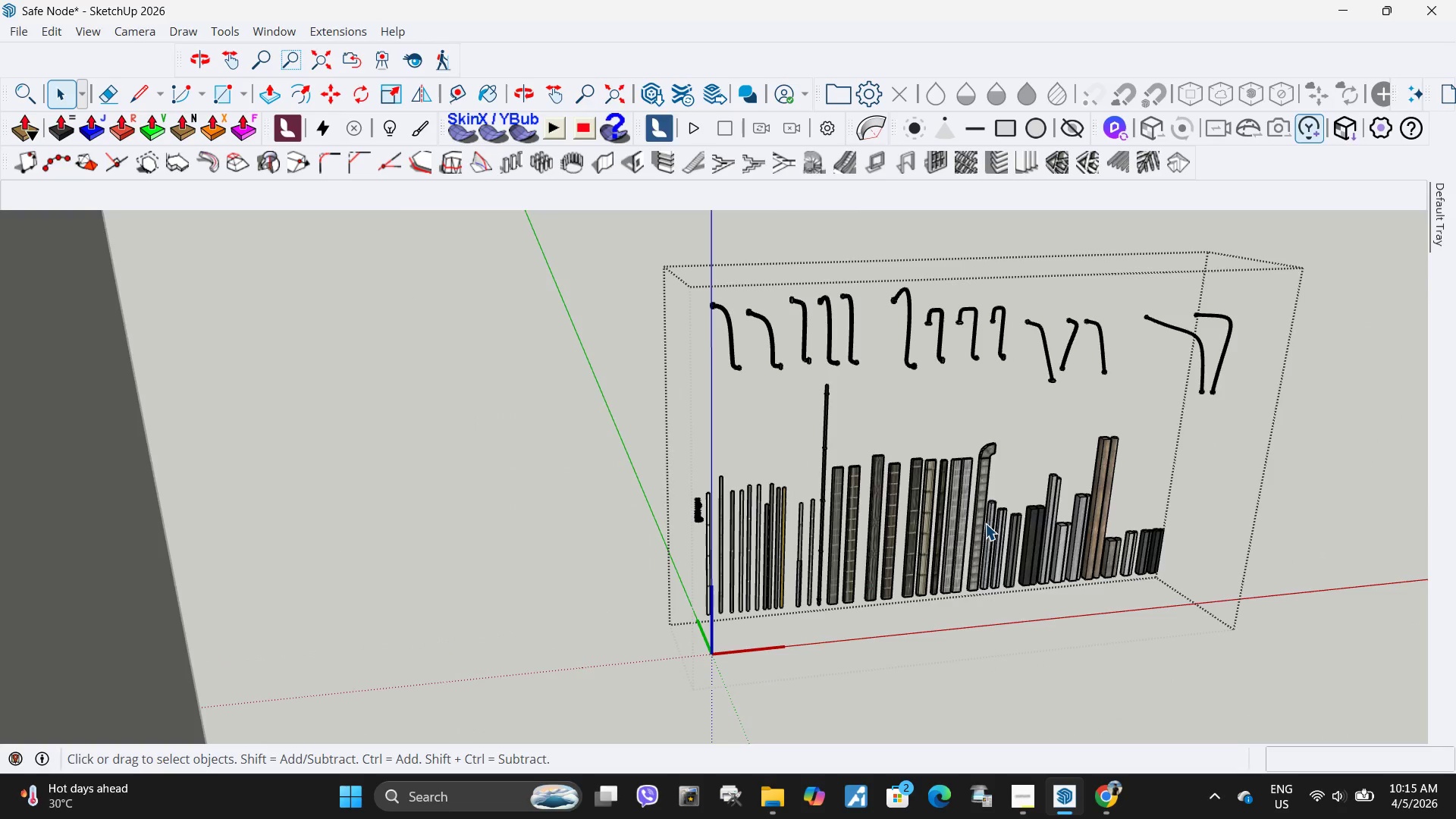 
key(Escape)
 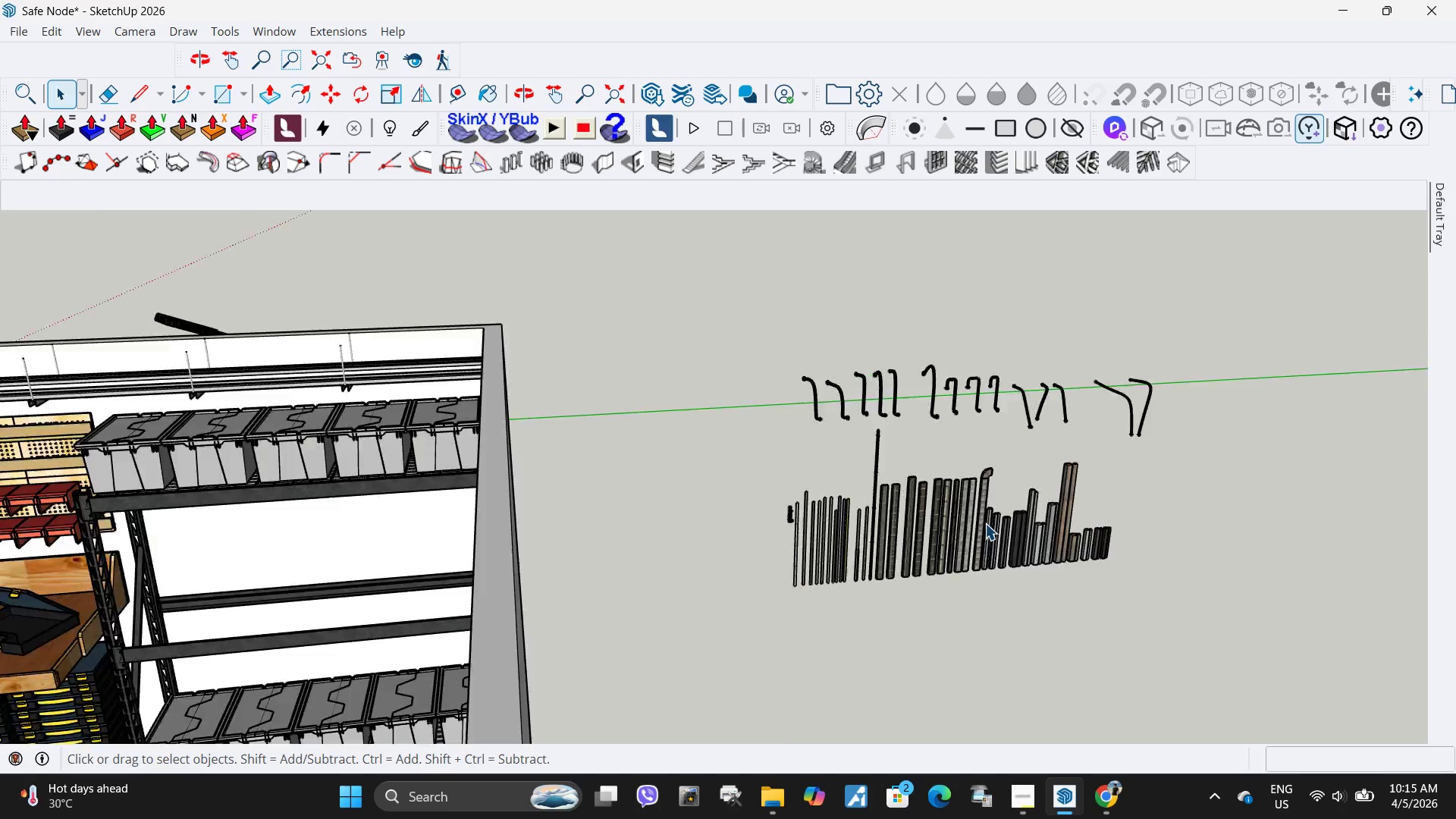 
key(Escape)
 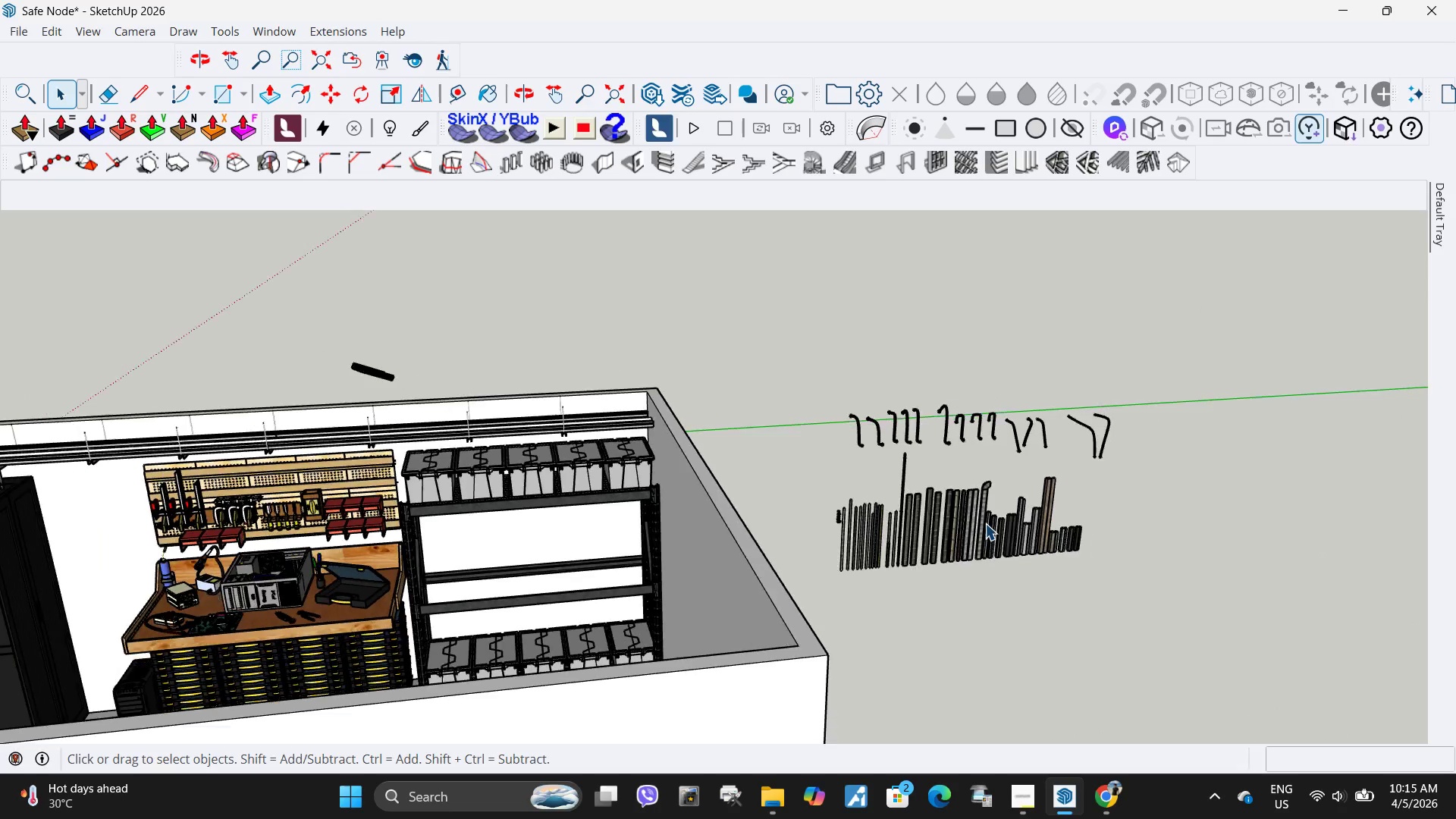 
key(Escape)
 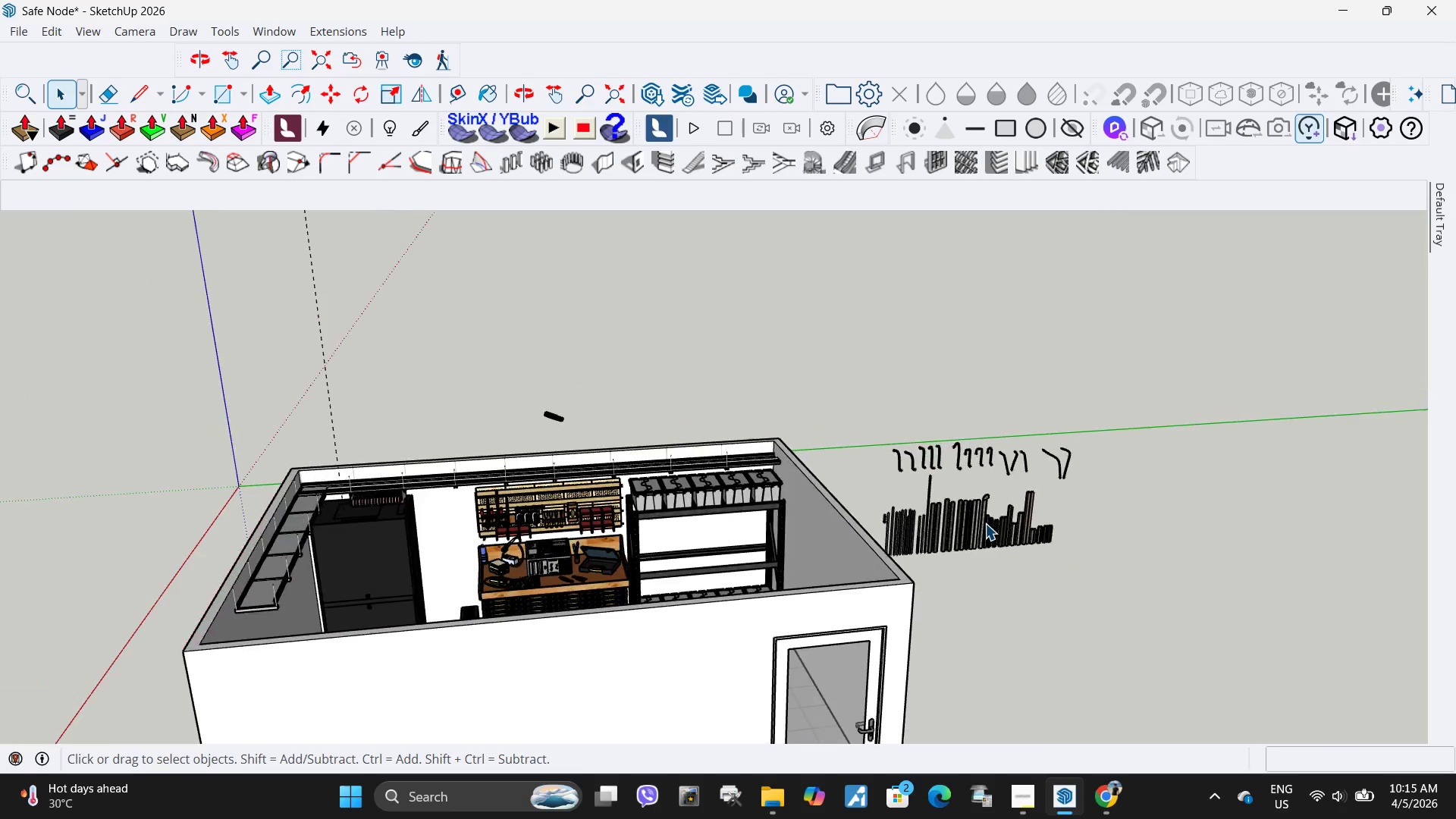 
key(Escape)
 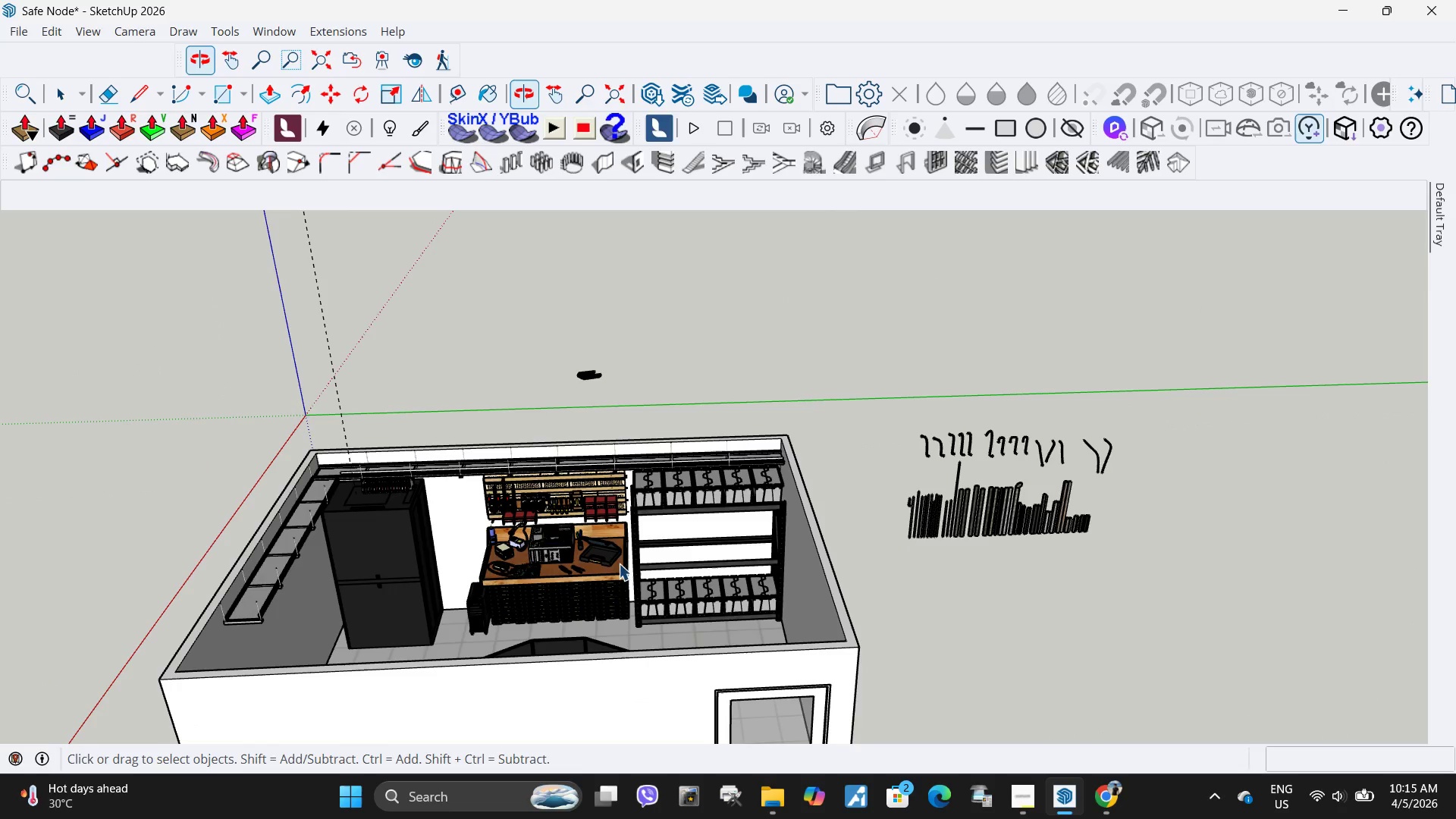 
scroll: coordinate [985, 523], scroll_direction: down, amount: 17.0
 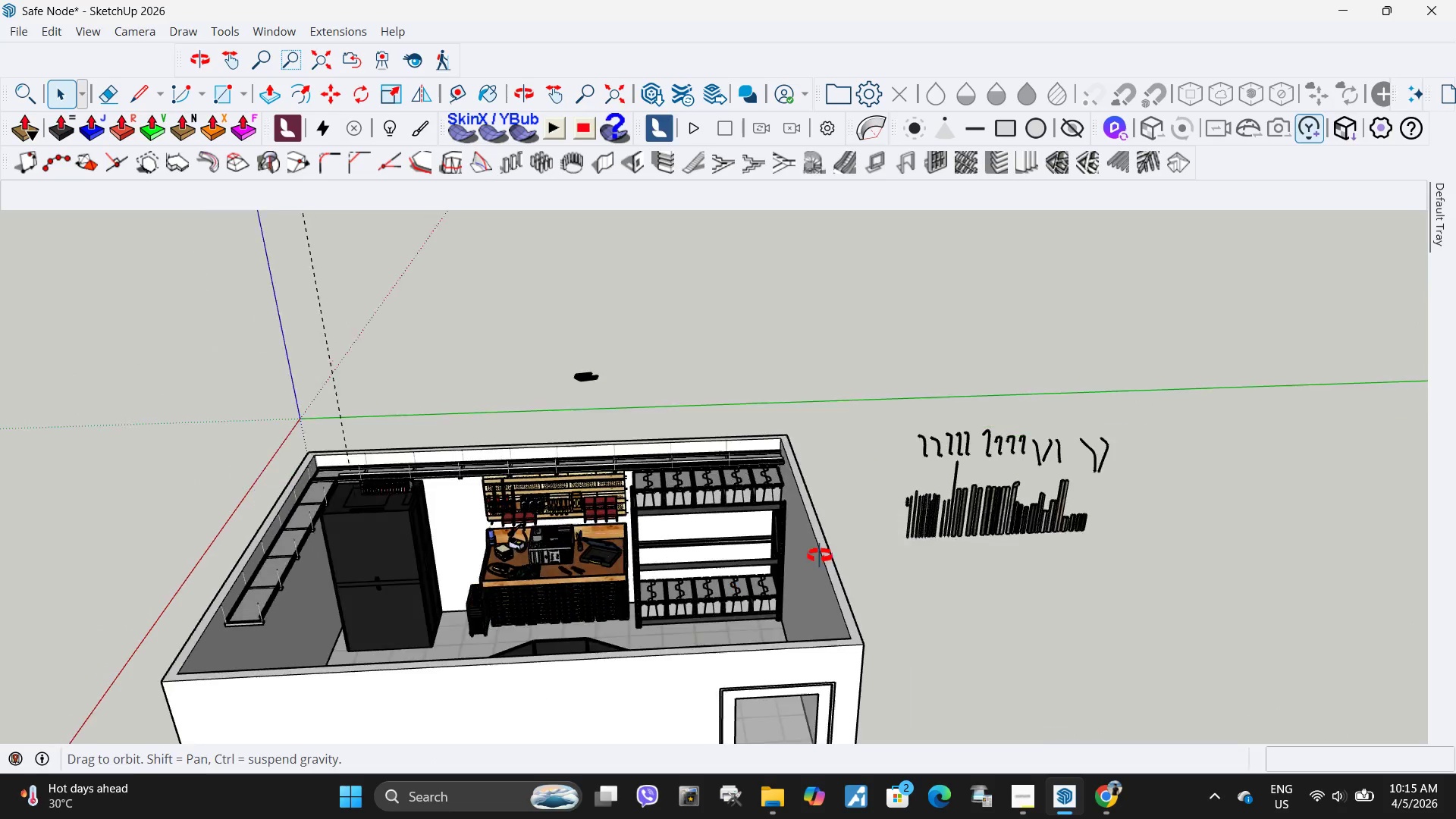 
key(Control+V)
 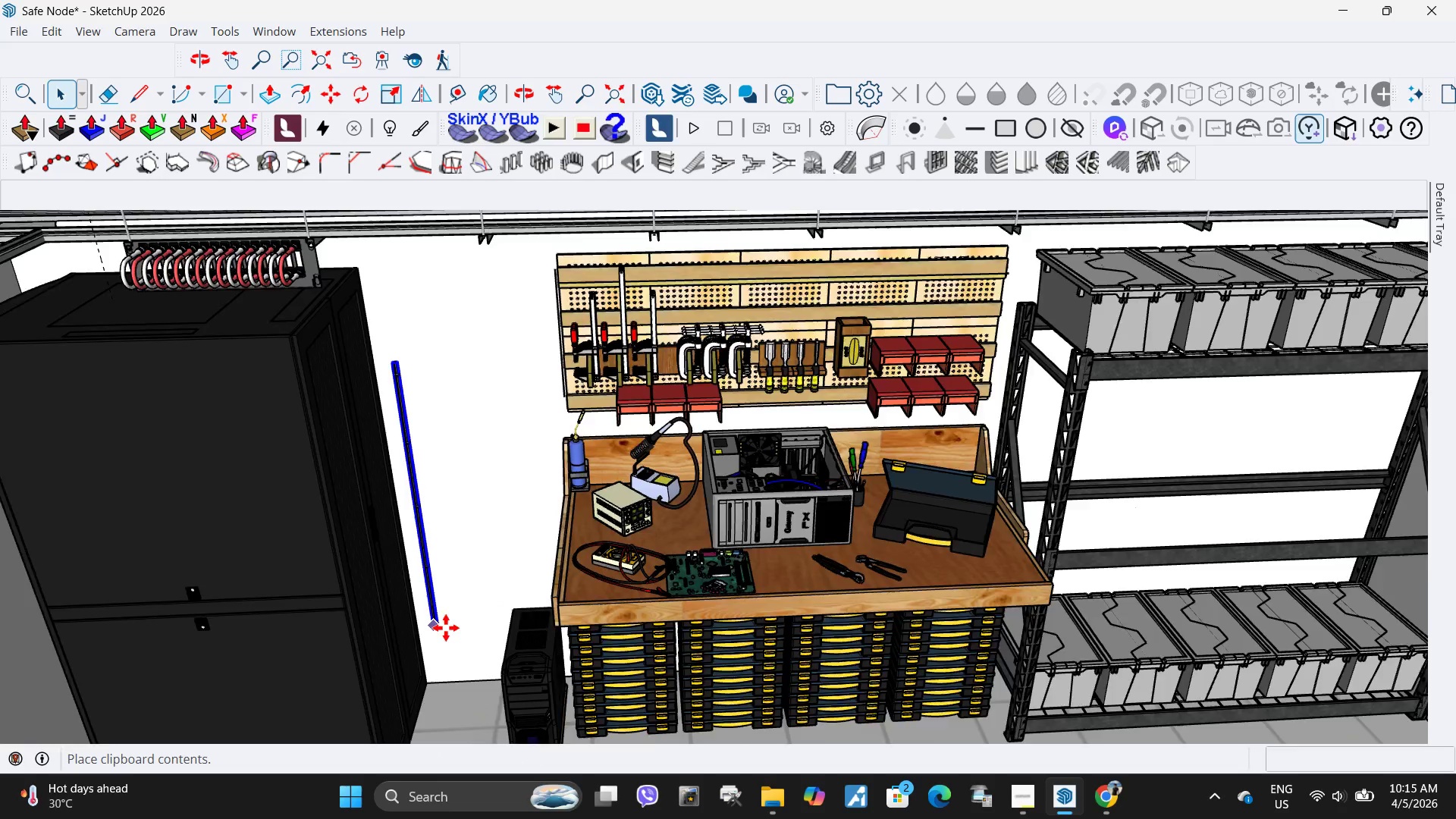 
scroll: coordinate [686, 688], scroll_direction: up, amount: 28.0
 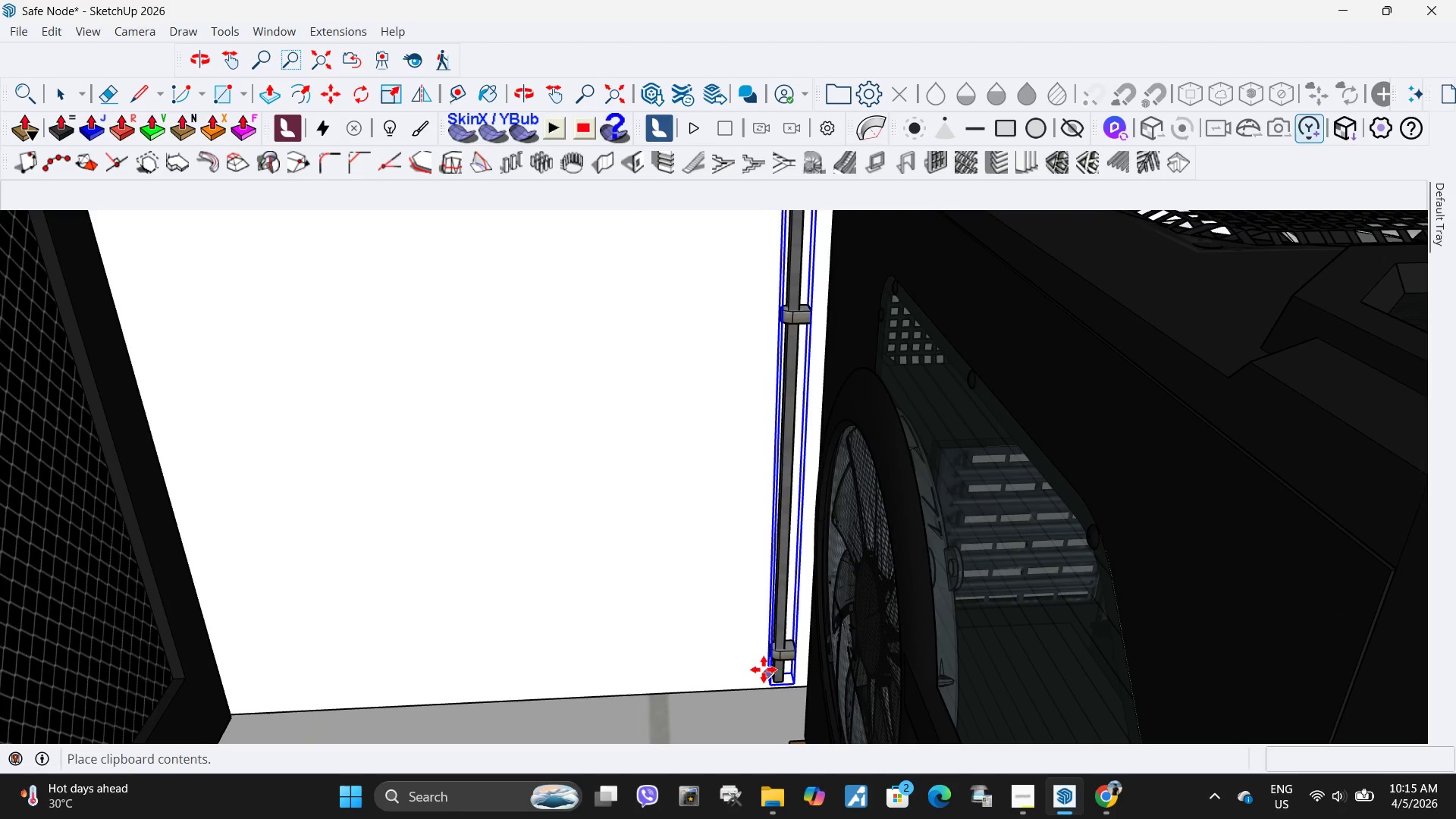 
scroll: coordinate [770, 682], scroll_direction: up, amount: 4.0
 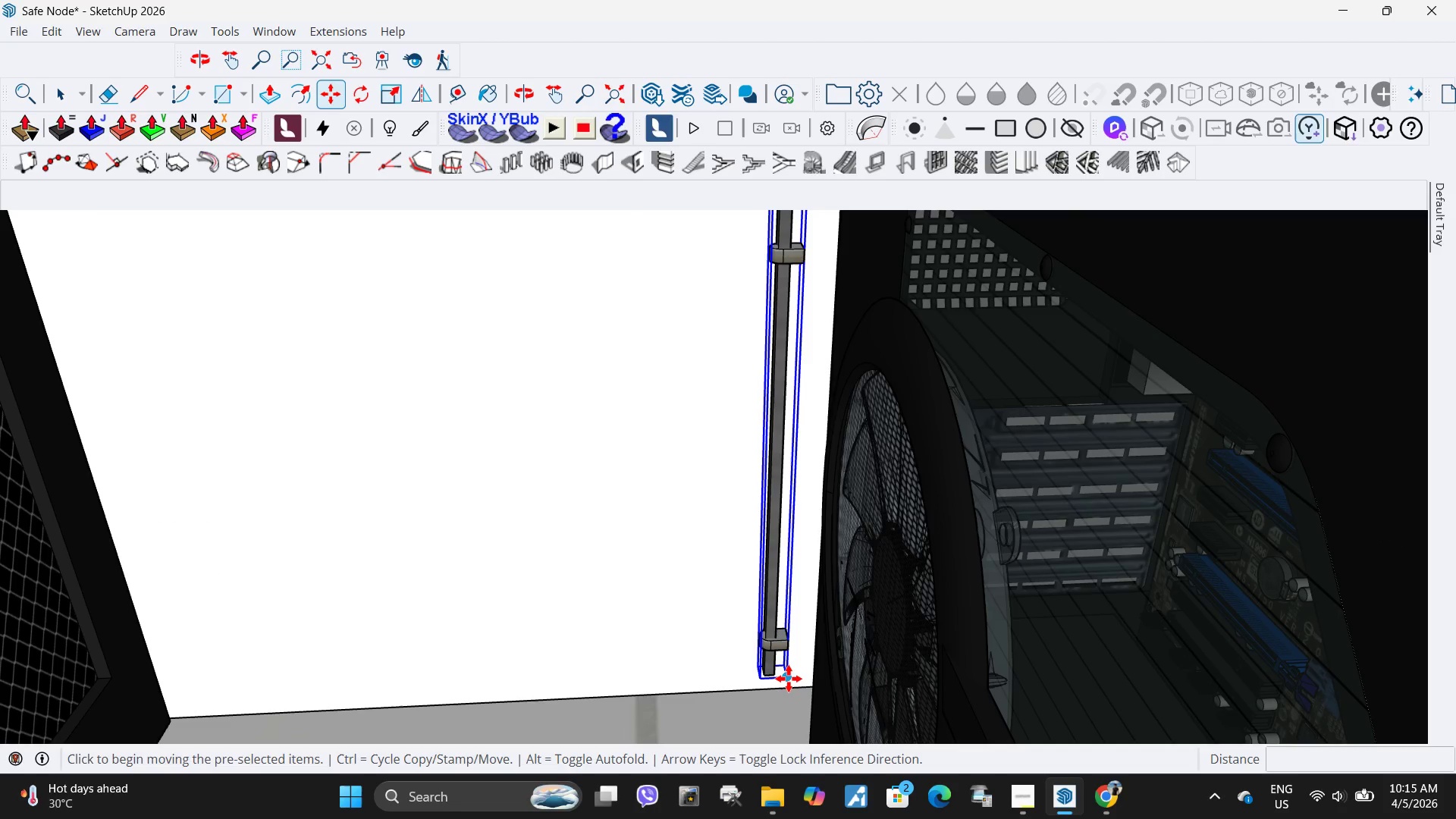 
left_click([786, 678])
 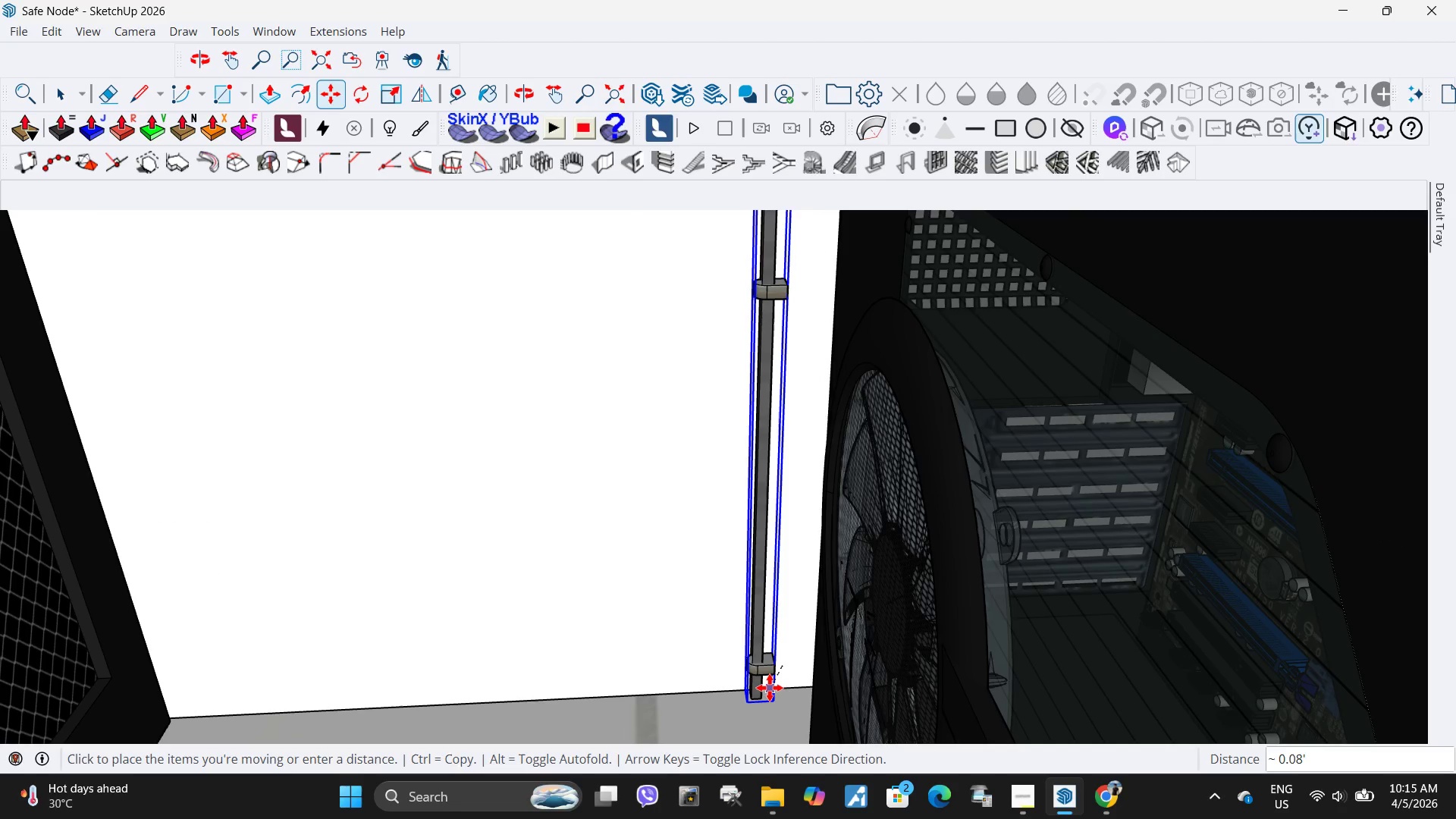 
left_click([770, 688])
 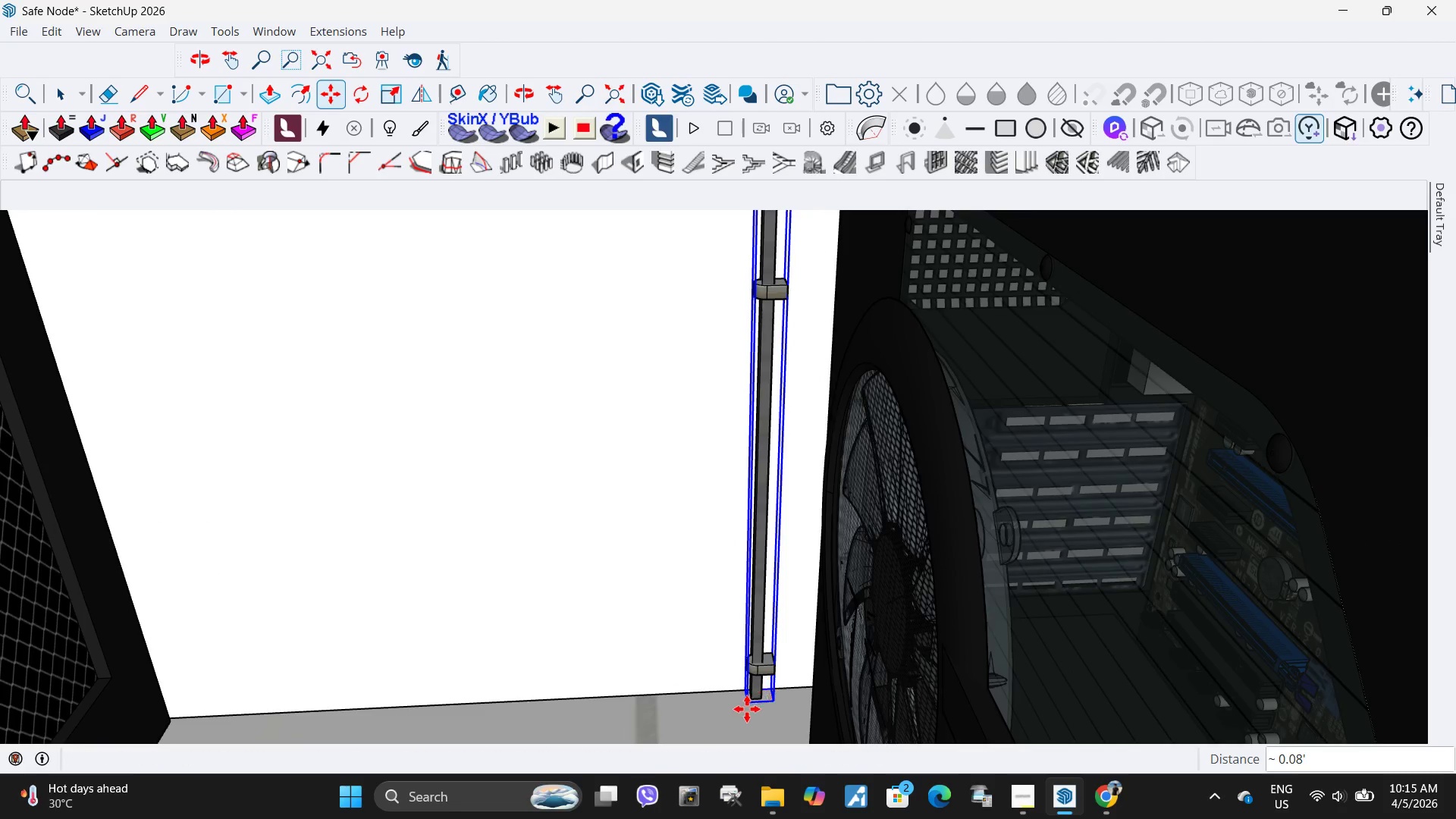 
key(Space)
 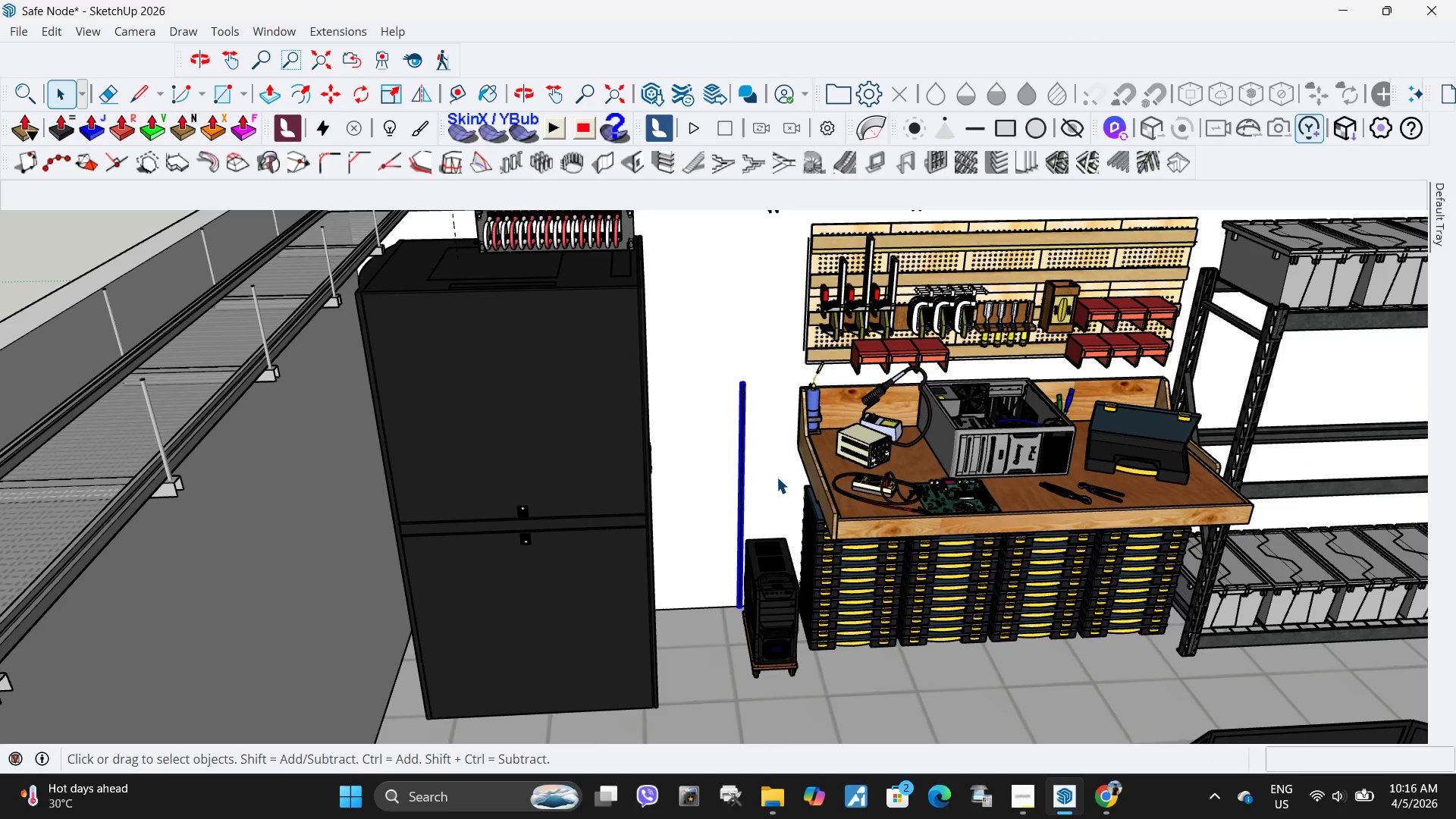 
scroll: coordinate [723, 602], scroll_direction: down, amount: 47.0
 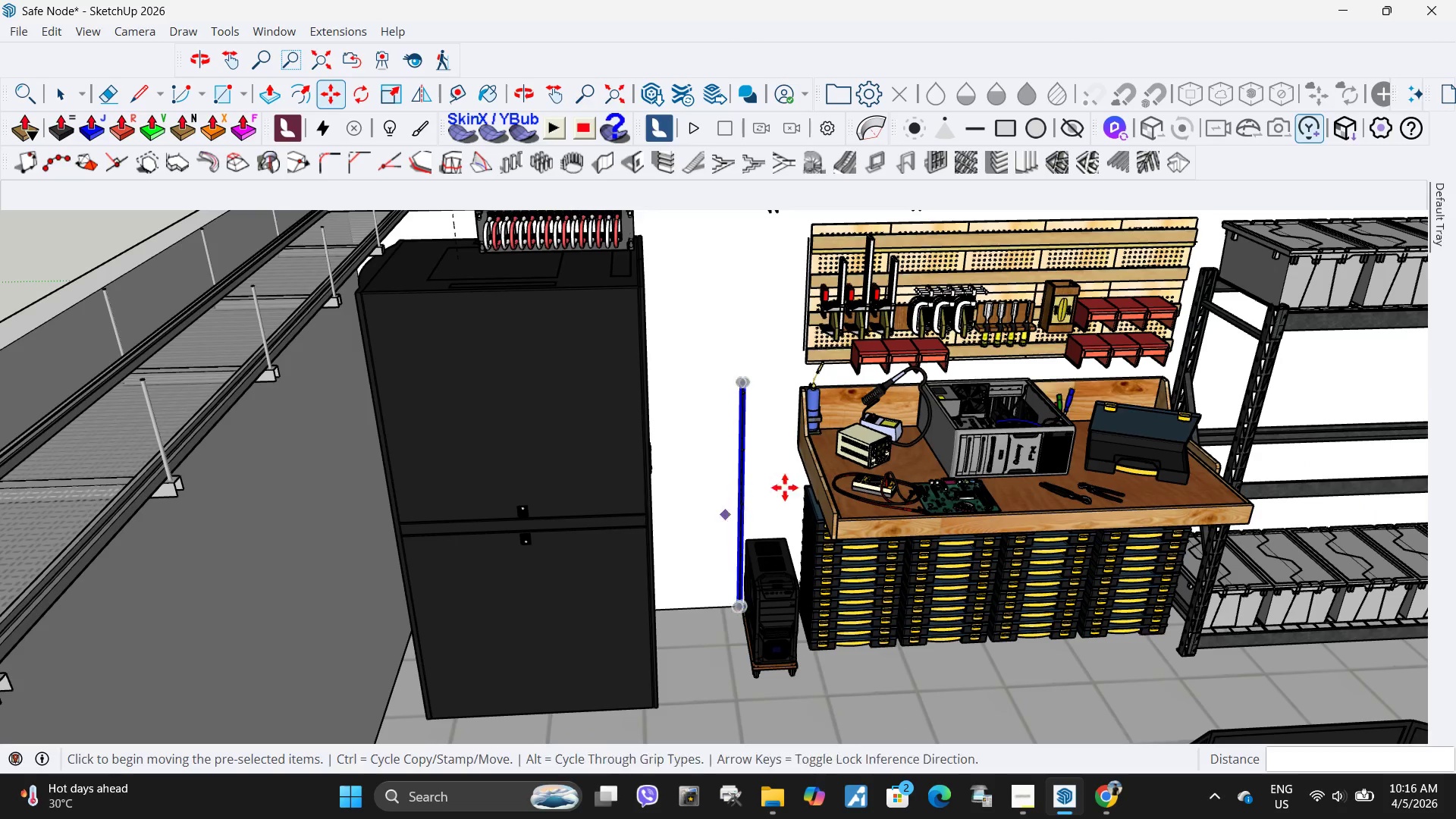 
left_click([776, 477])
 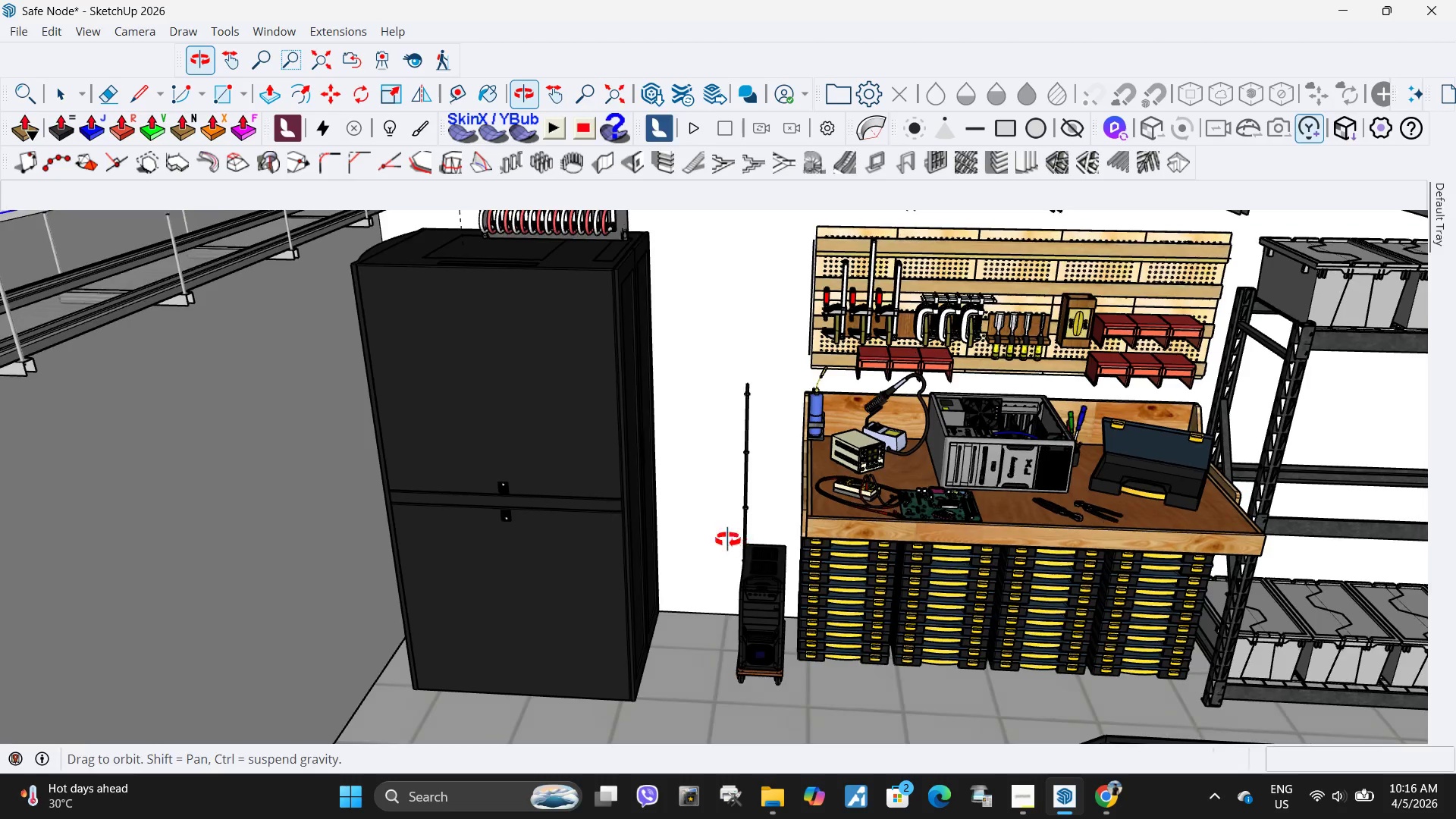 
scroll: coordinate [621, 544], scroll_direction: down, amount: 6.0
 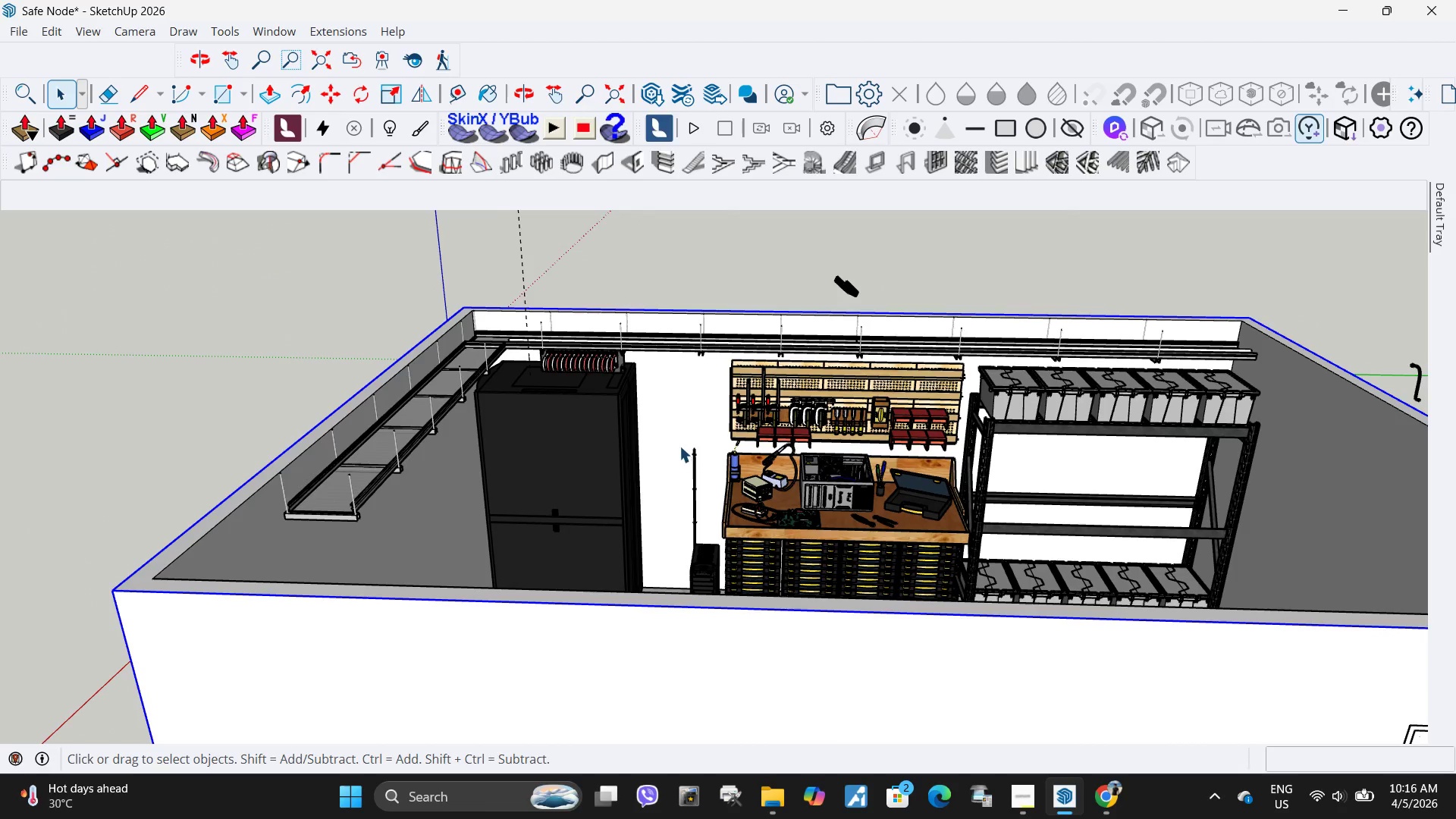 
scroll: coordinate [709, 451], scroll_direction: up, amount: 4.0
 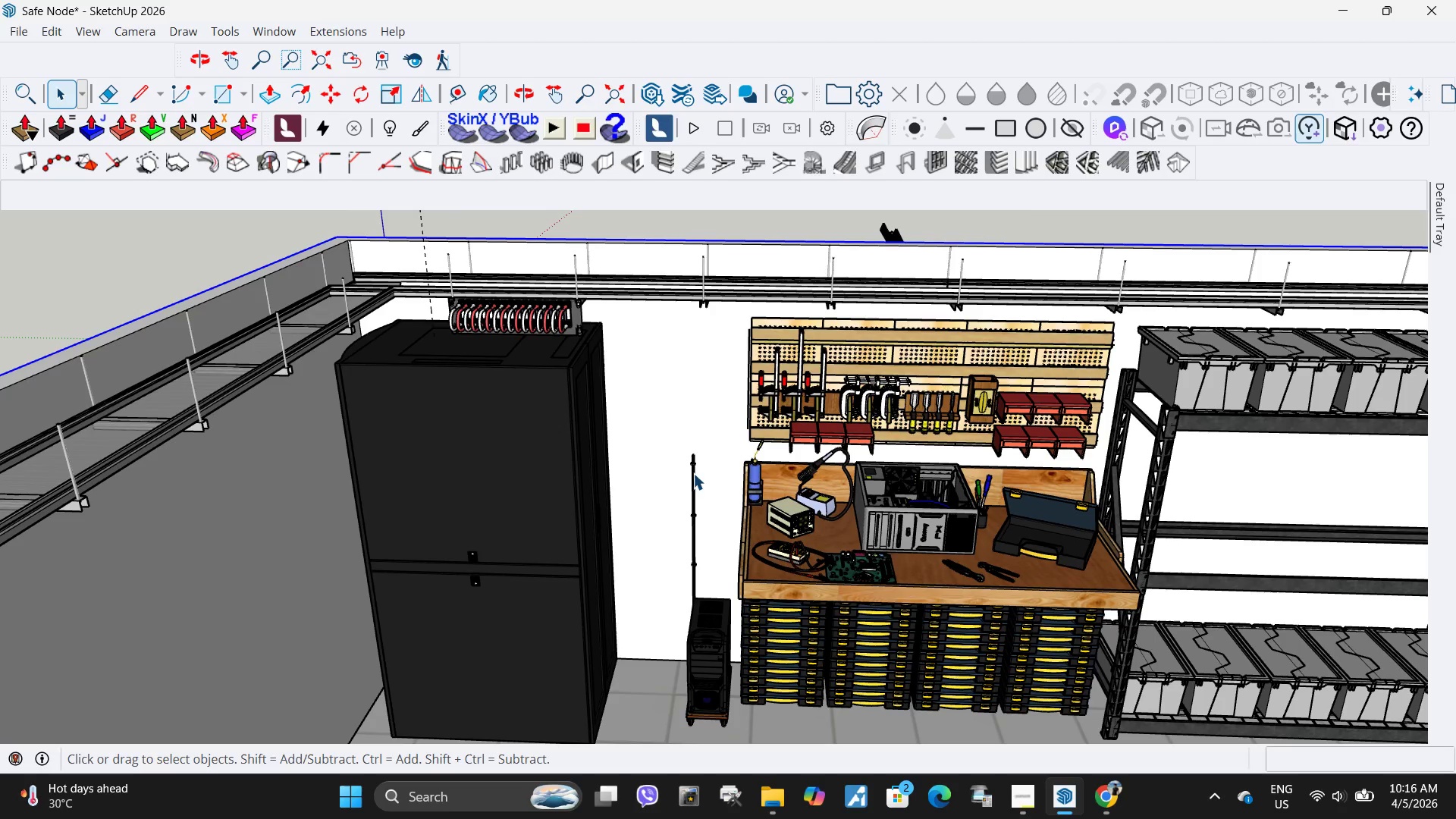 
left_click([694, 473])
 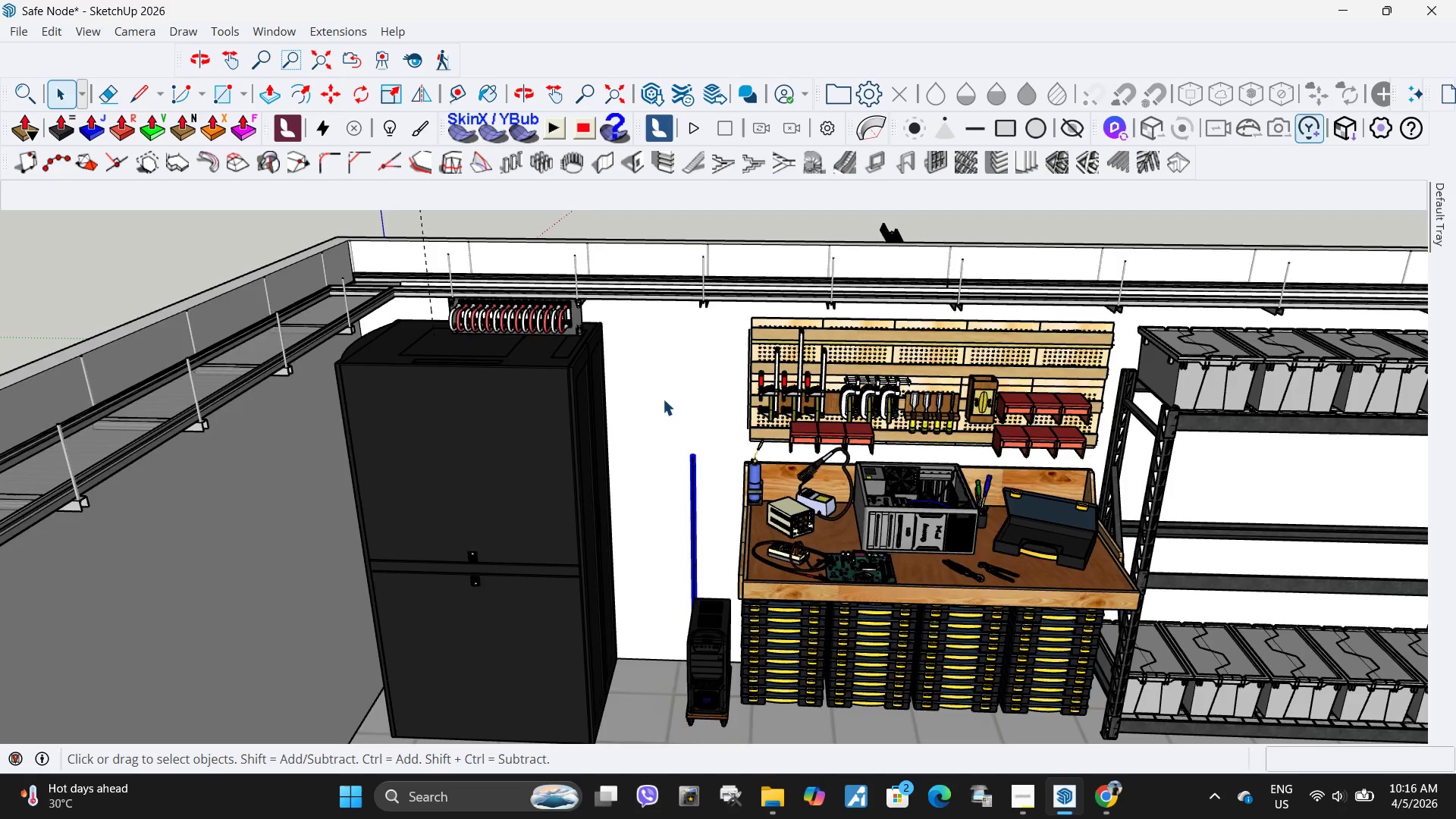 
scroll: coordinate [736, 500], scroll_direction: up, amount: 28.0
 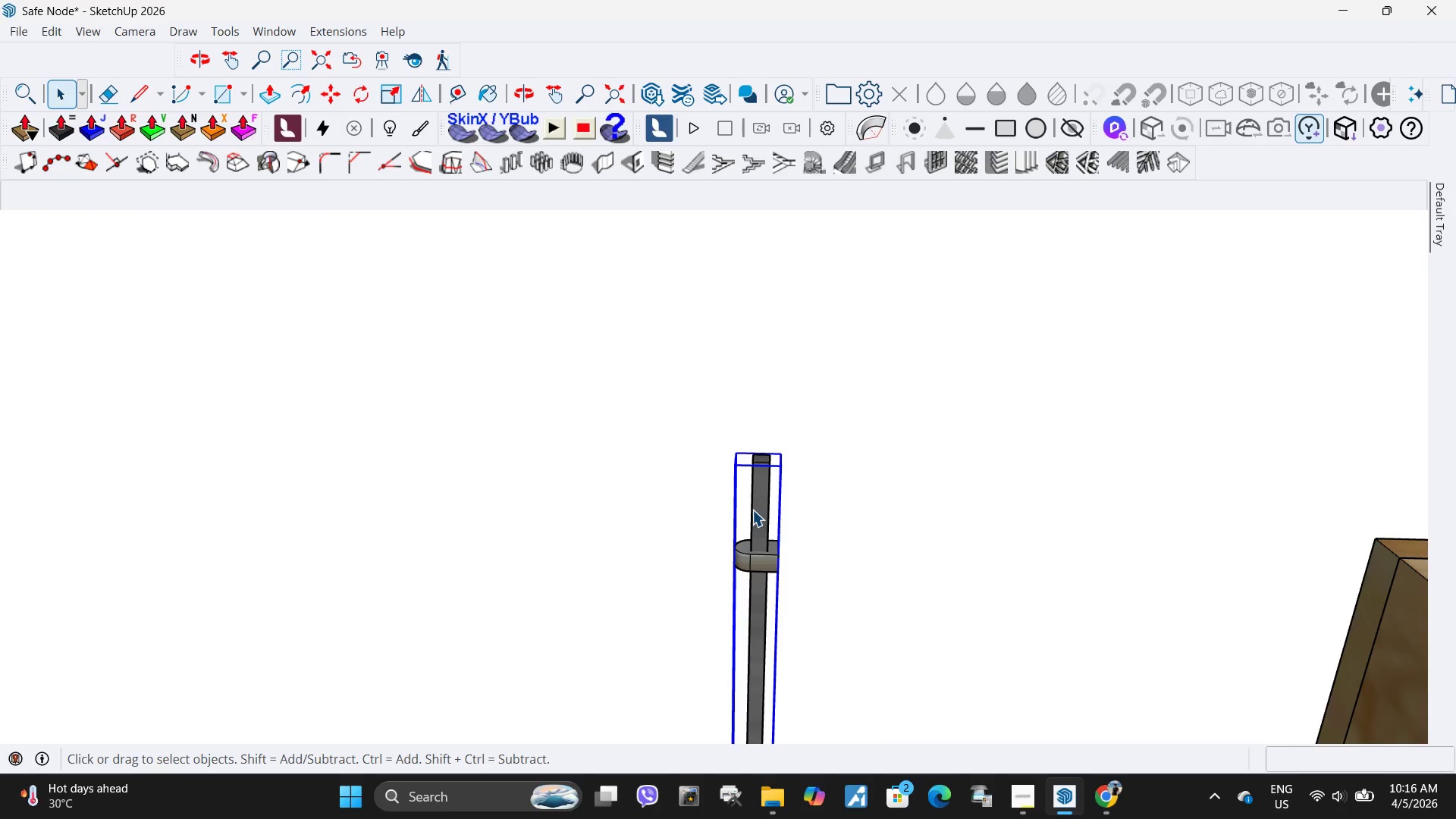 
double_click([752, 510])
 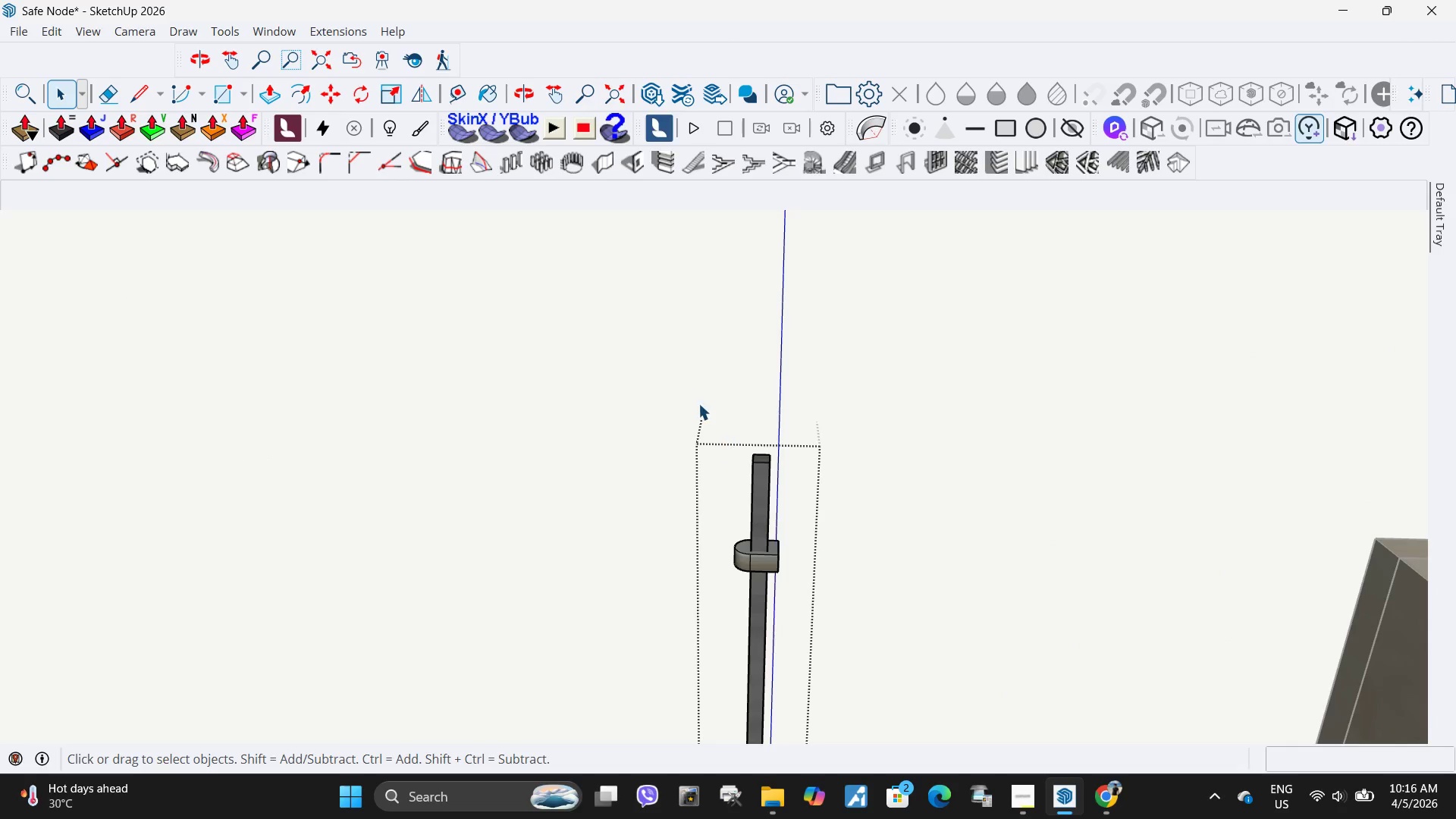 
left_click_drag(start_coordinate=[698, 403], to_coordinate=[871, 522])
 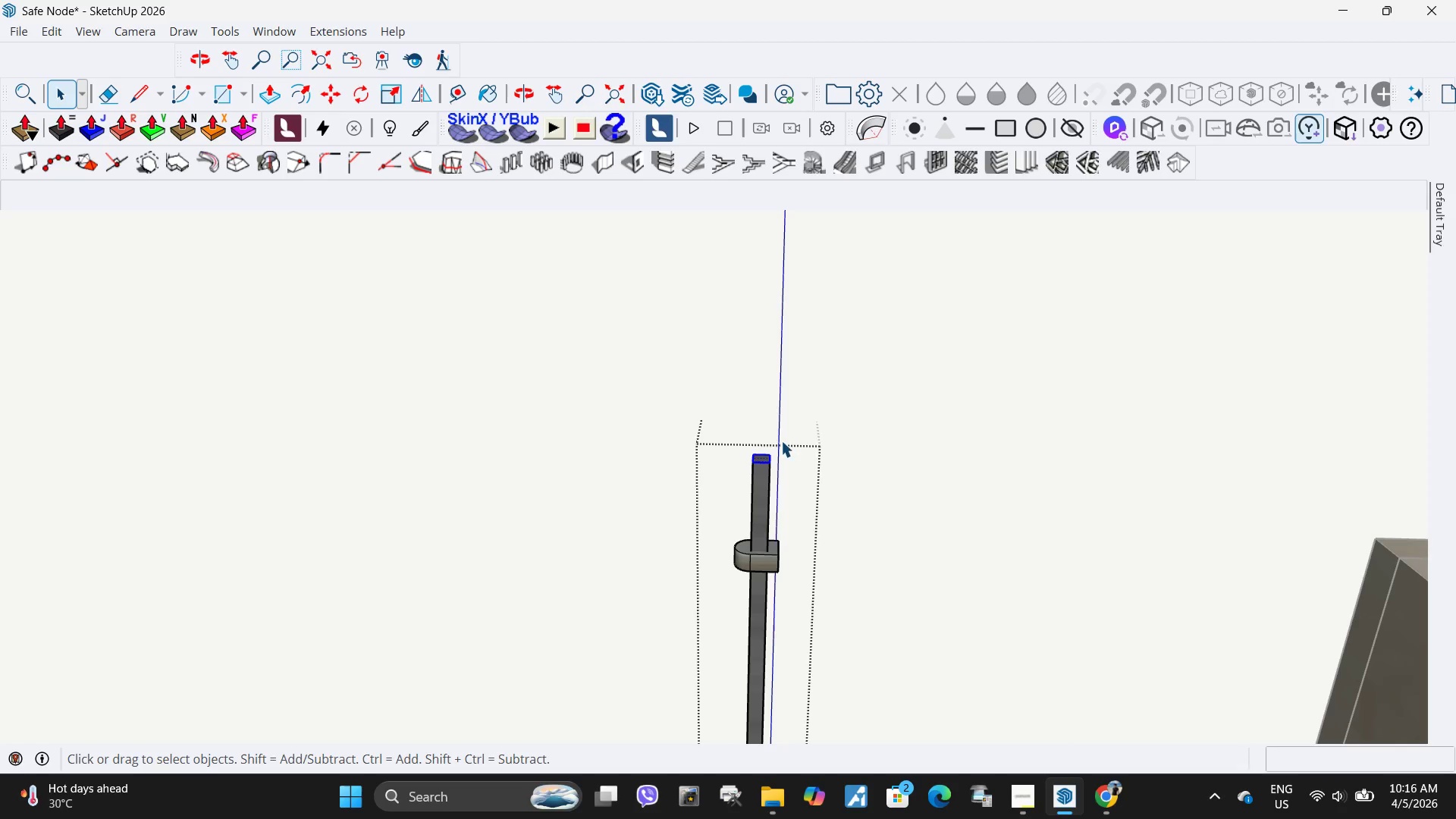 
key(M)
 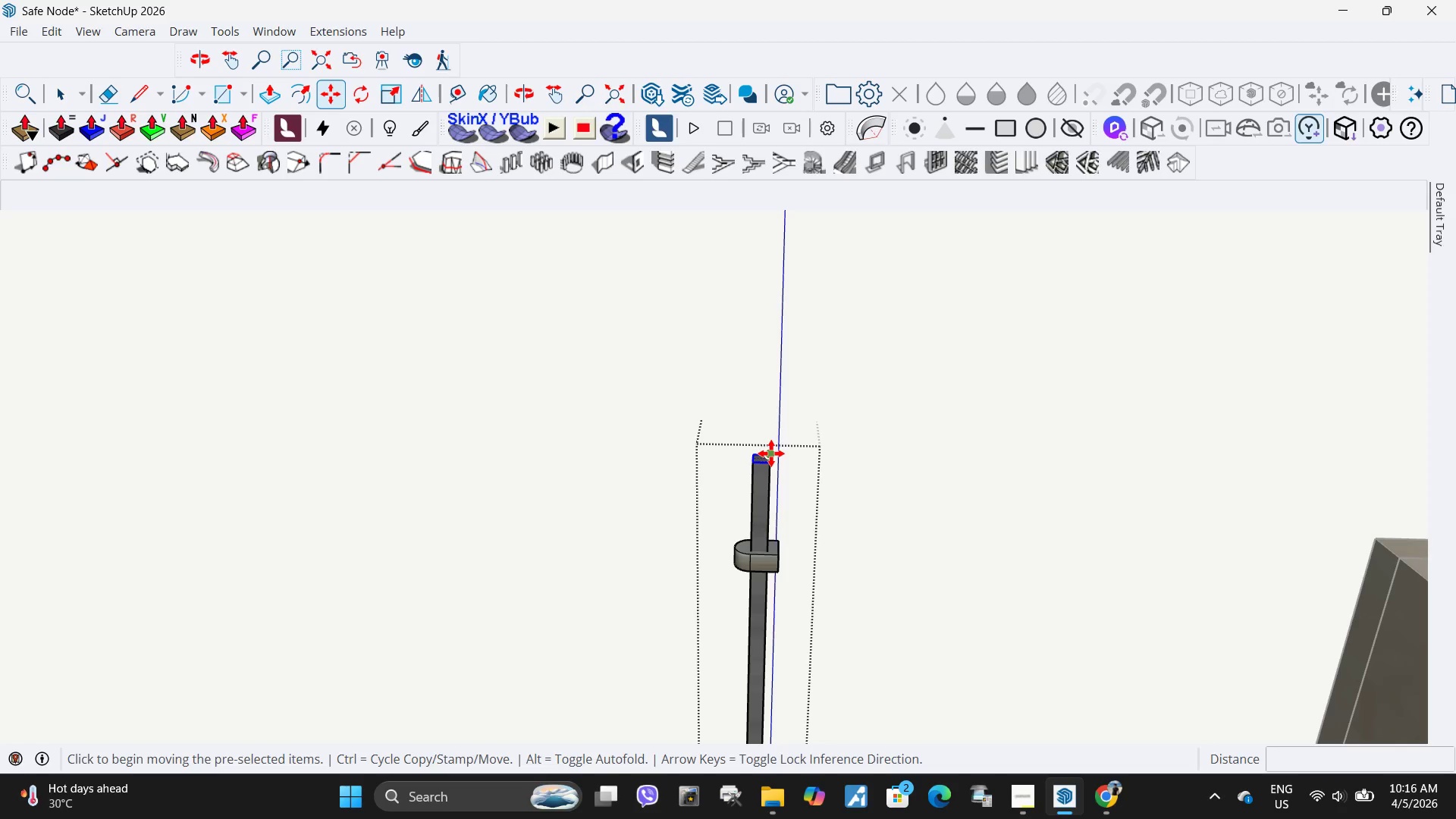 
left_click([771, 453])
 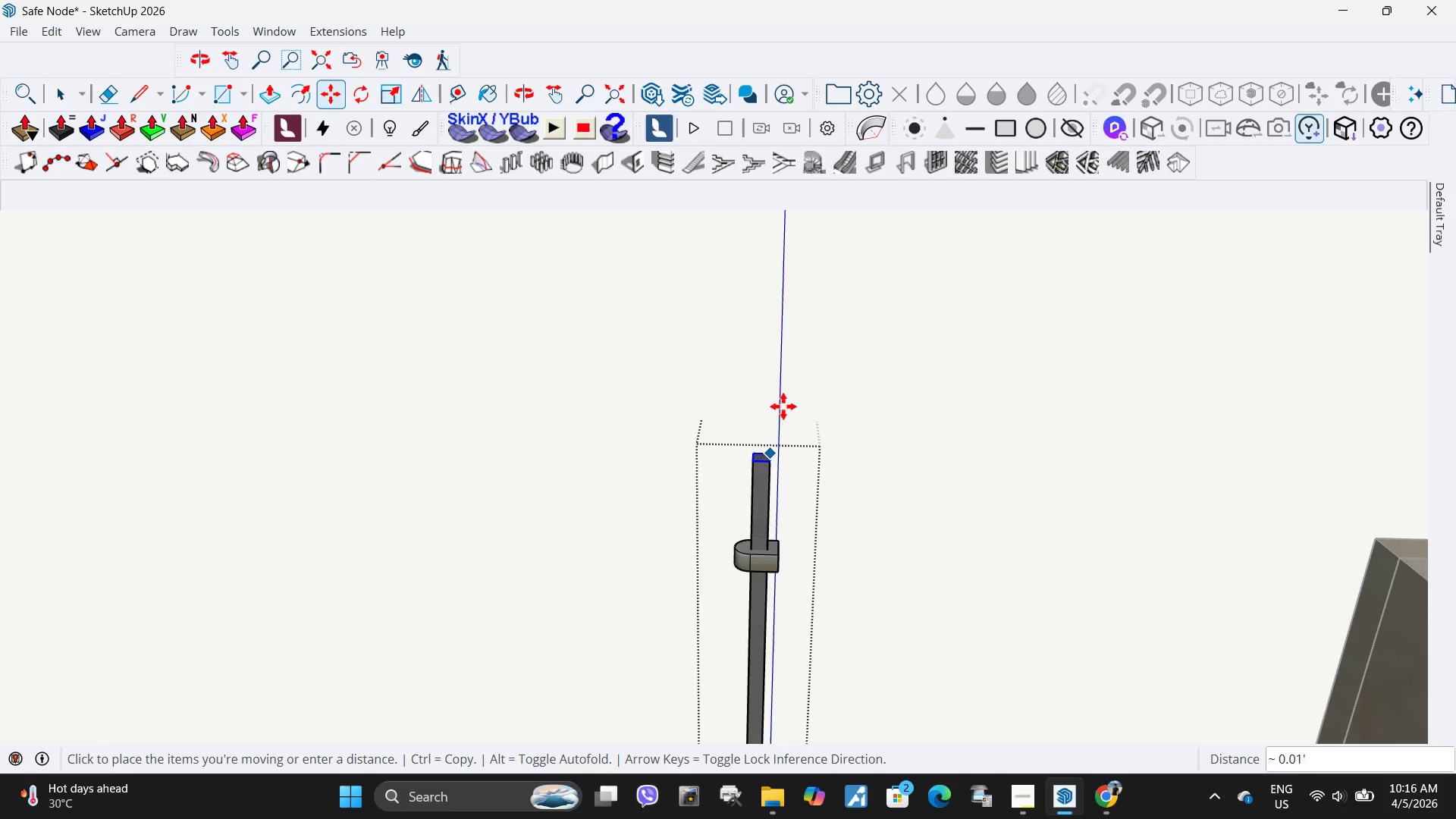 
scroll: coordinate [775, 525], scroll_direction: down, amount: 37.0
 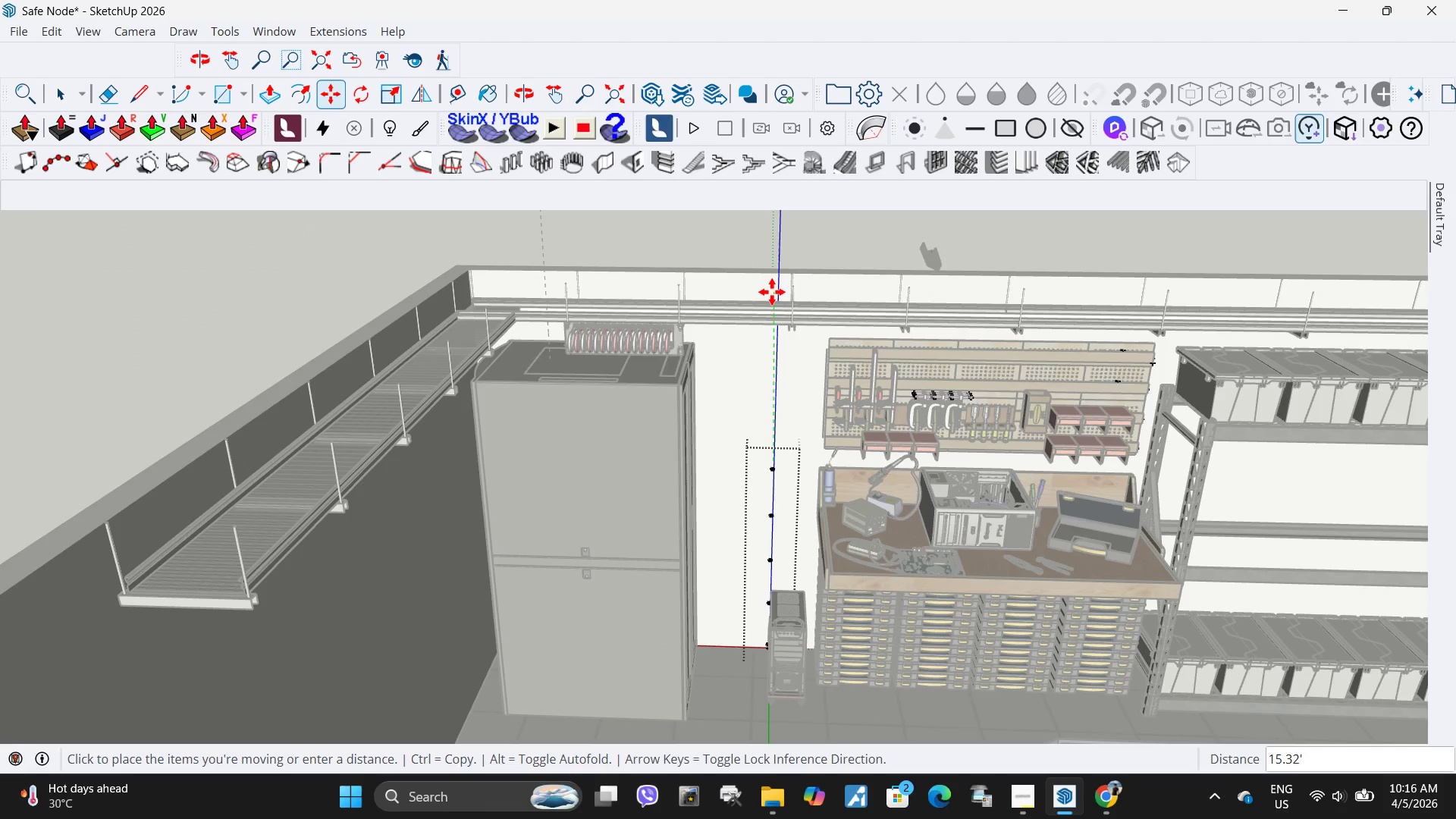 
scroll: coordinate [788, 285], scroll_direction: up, amount: 8.0
 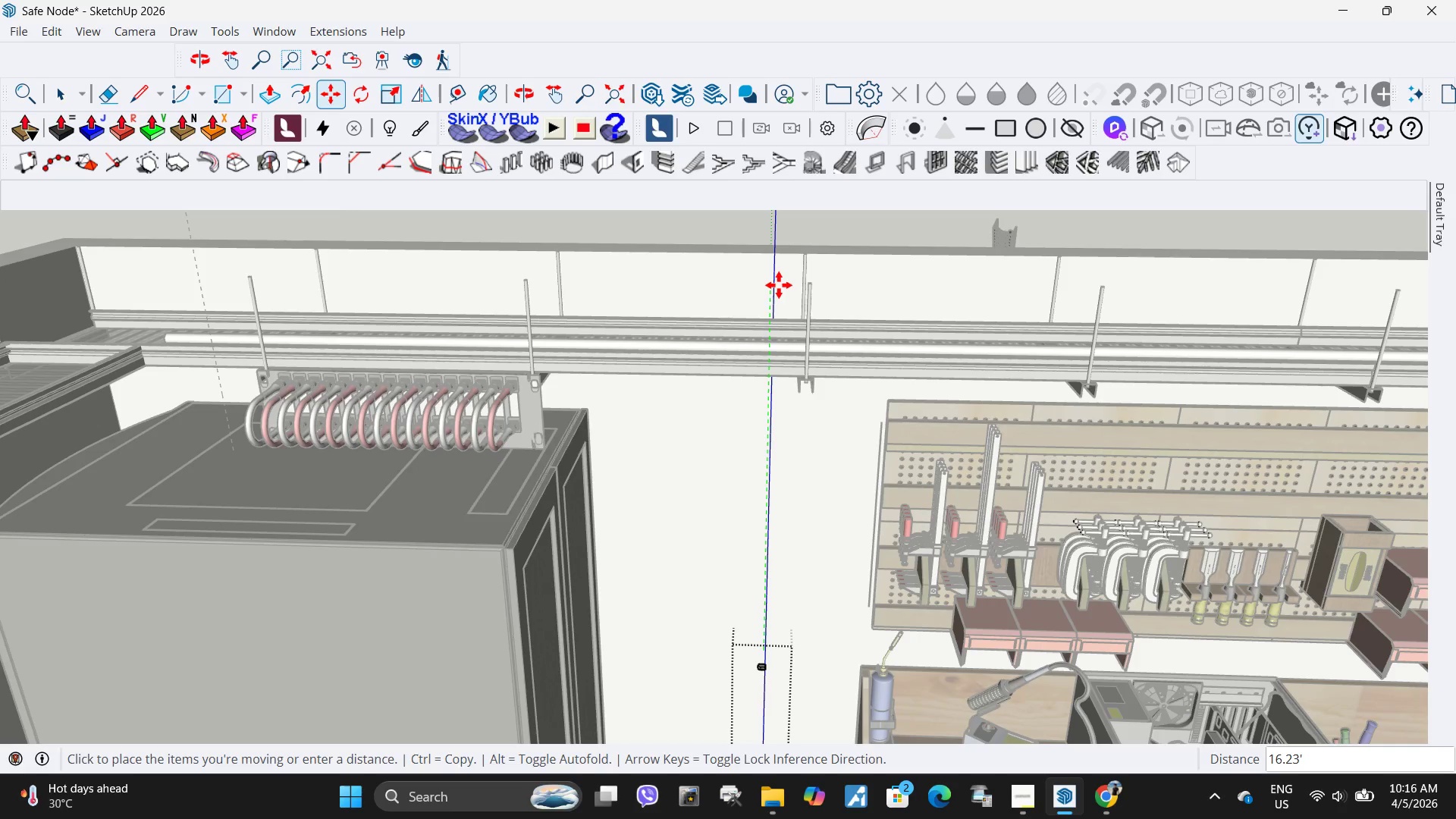 
left_click([783, 286])
 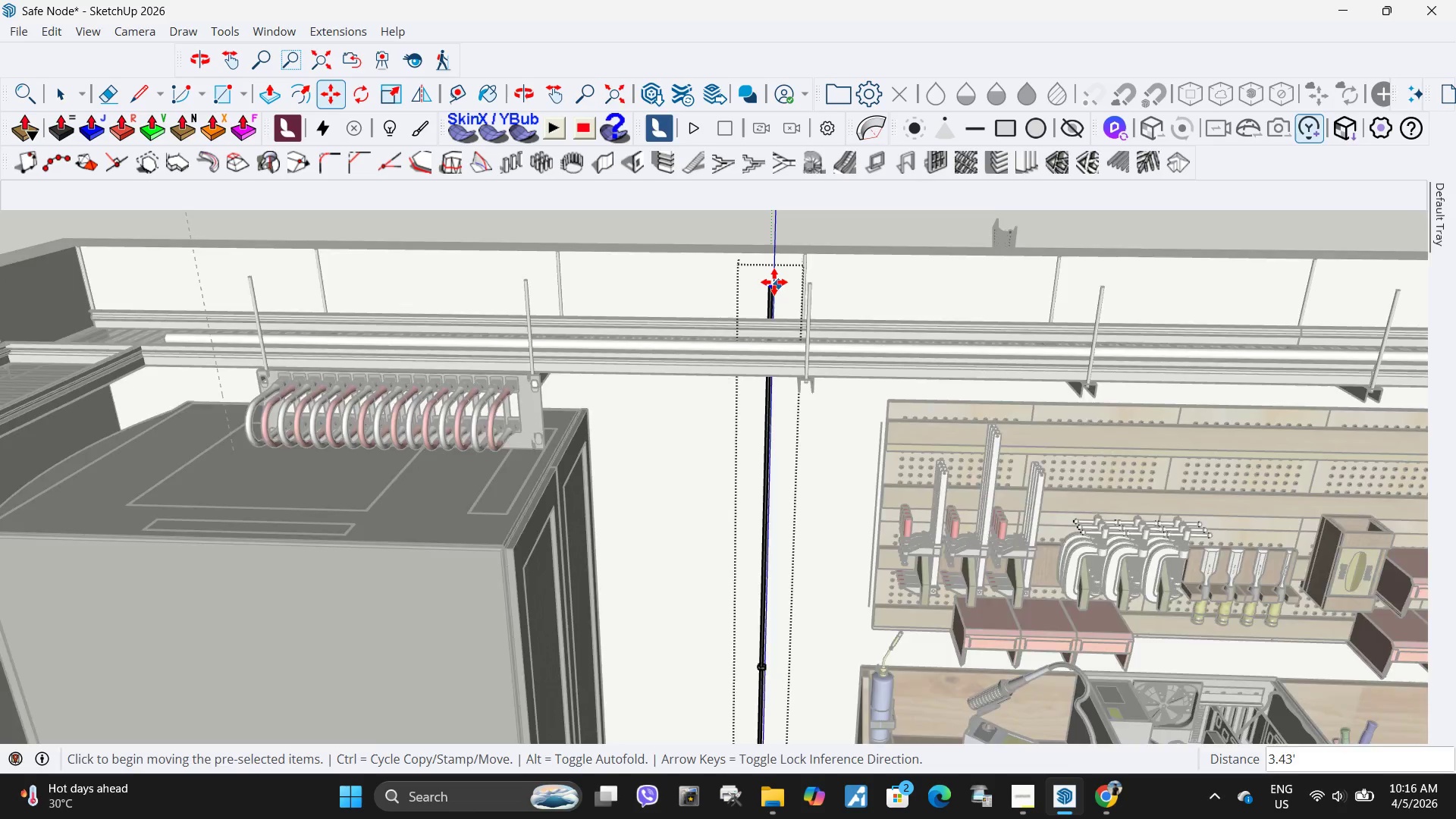 
scroll: coordinate [767, 287], scroll_direction: up, amount: 19.0
 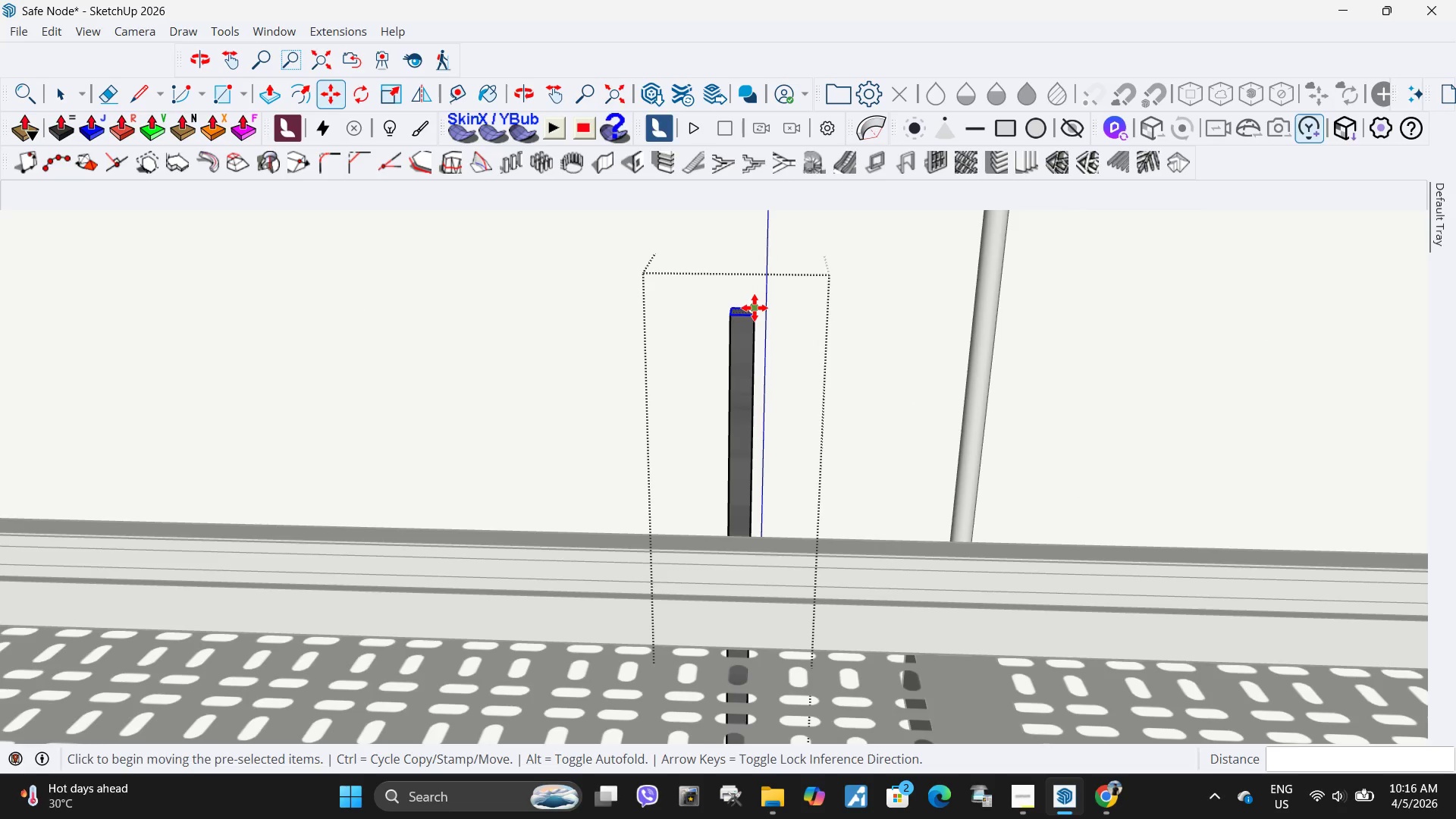 
left_click([755, 308])
 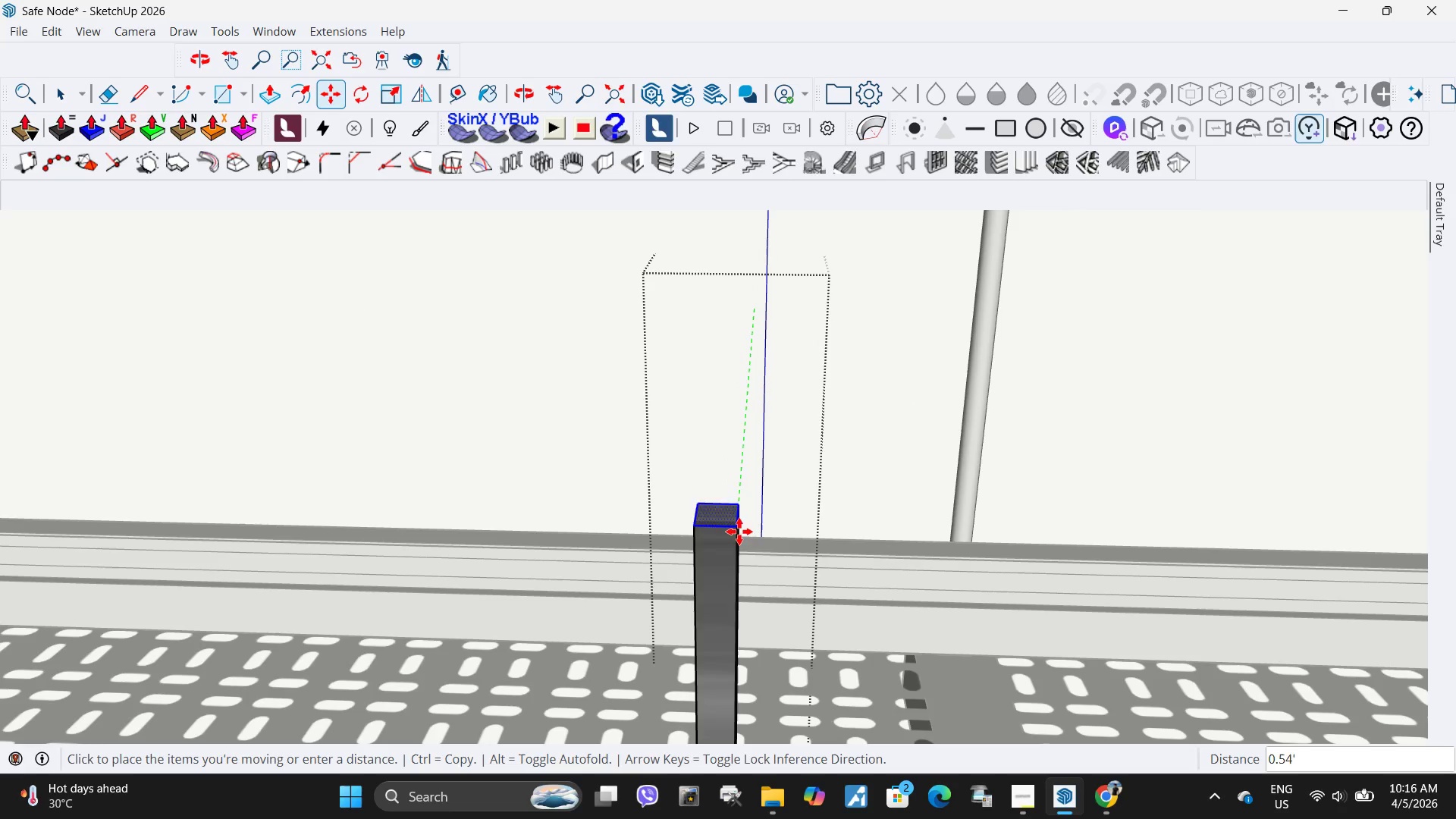 
scroll: coordinate [761, 505], scroll_direction: down, amount: 12.0
 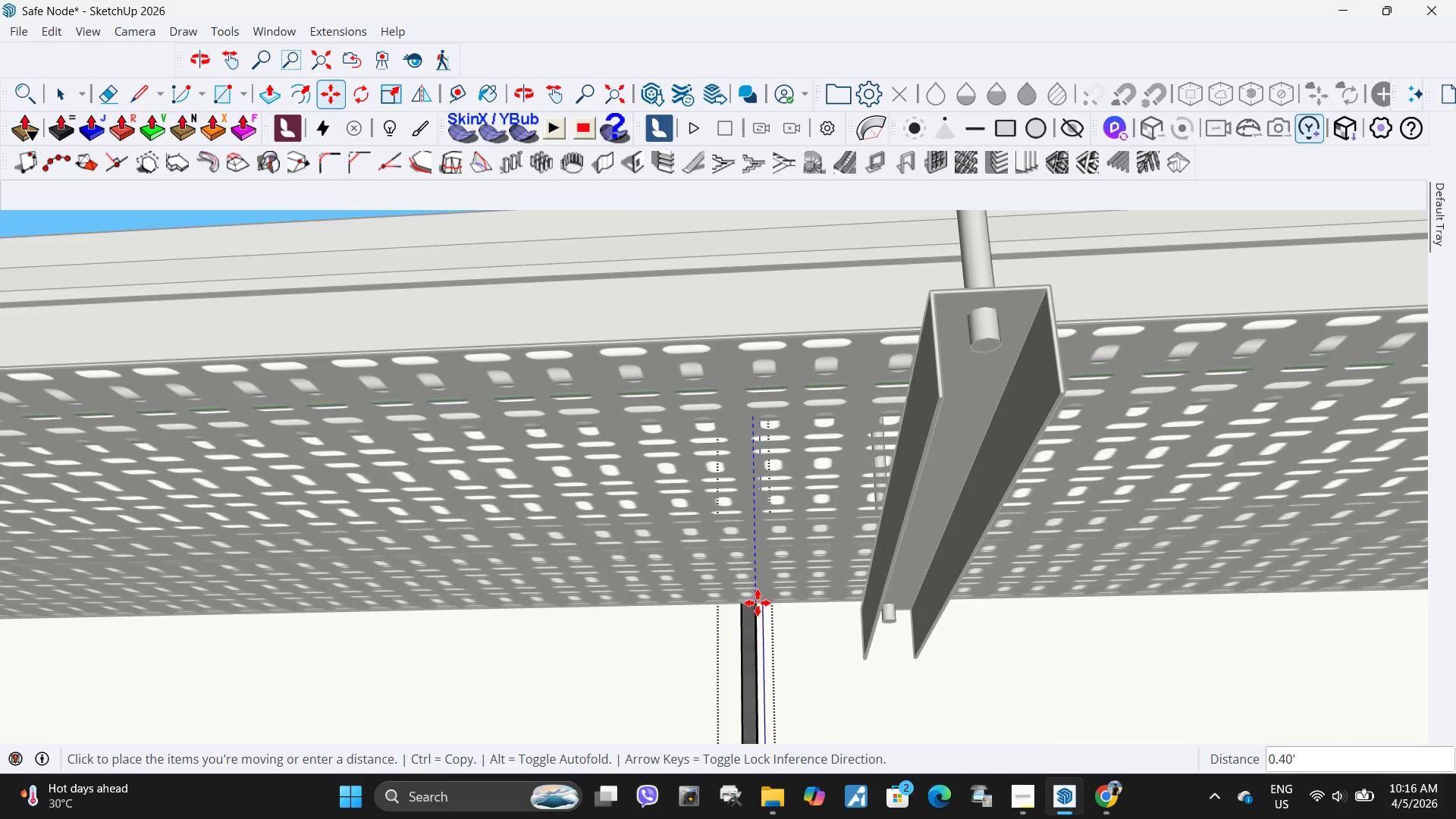 
scroll: coordinate [757, 604], scroll_direction: up, amount: 12.0
 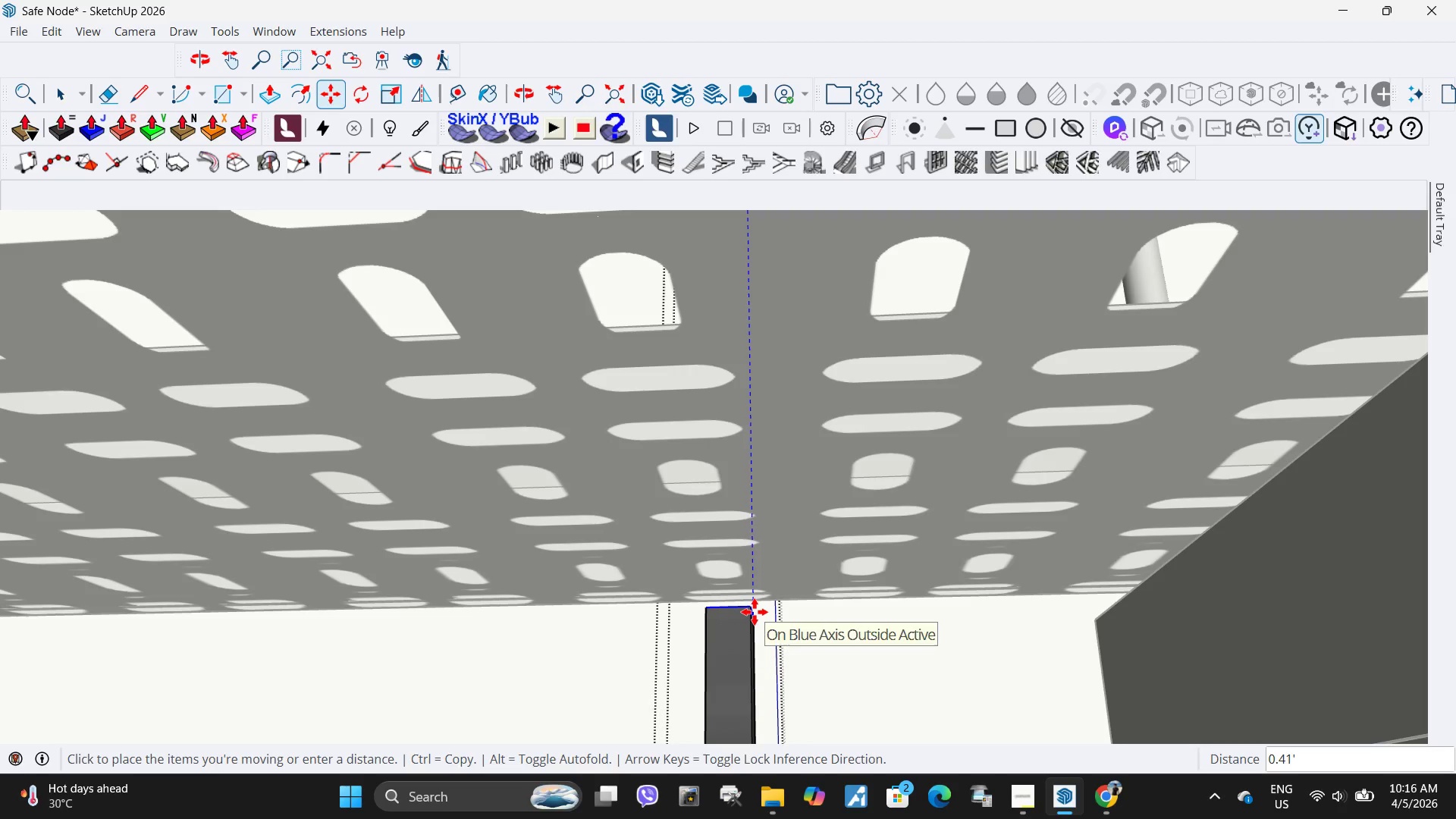 
left_click([755, 612])
 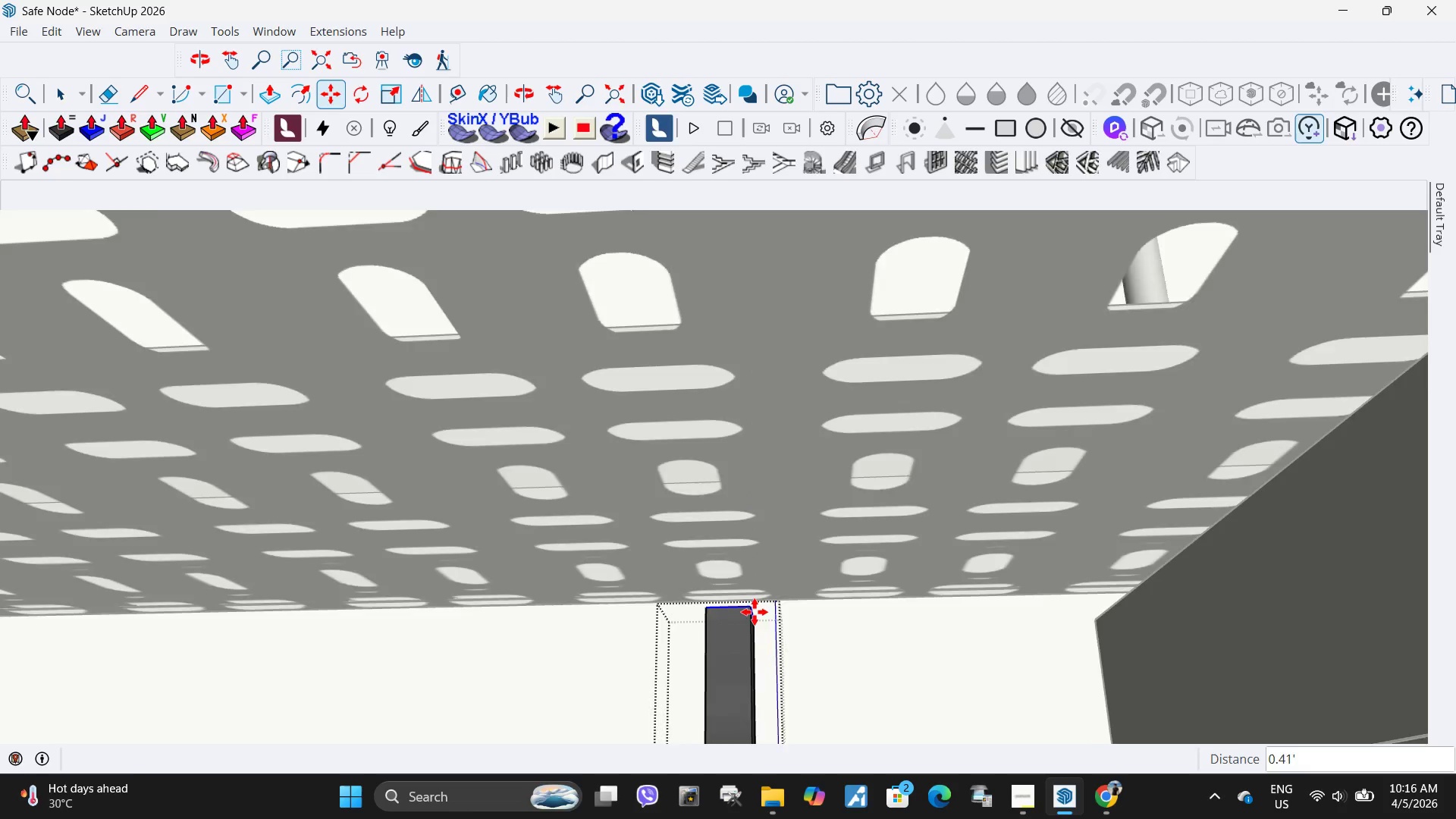 
scroll: coordinate [767, 423], scroll_direction: down, amount: 49.0
 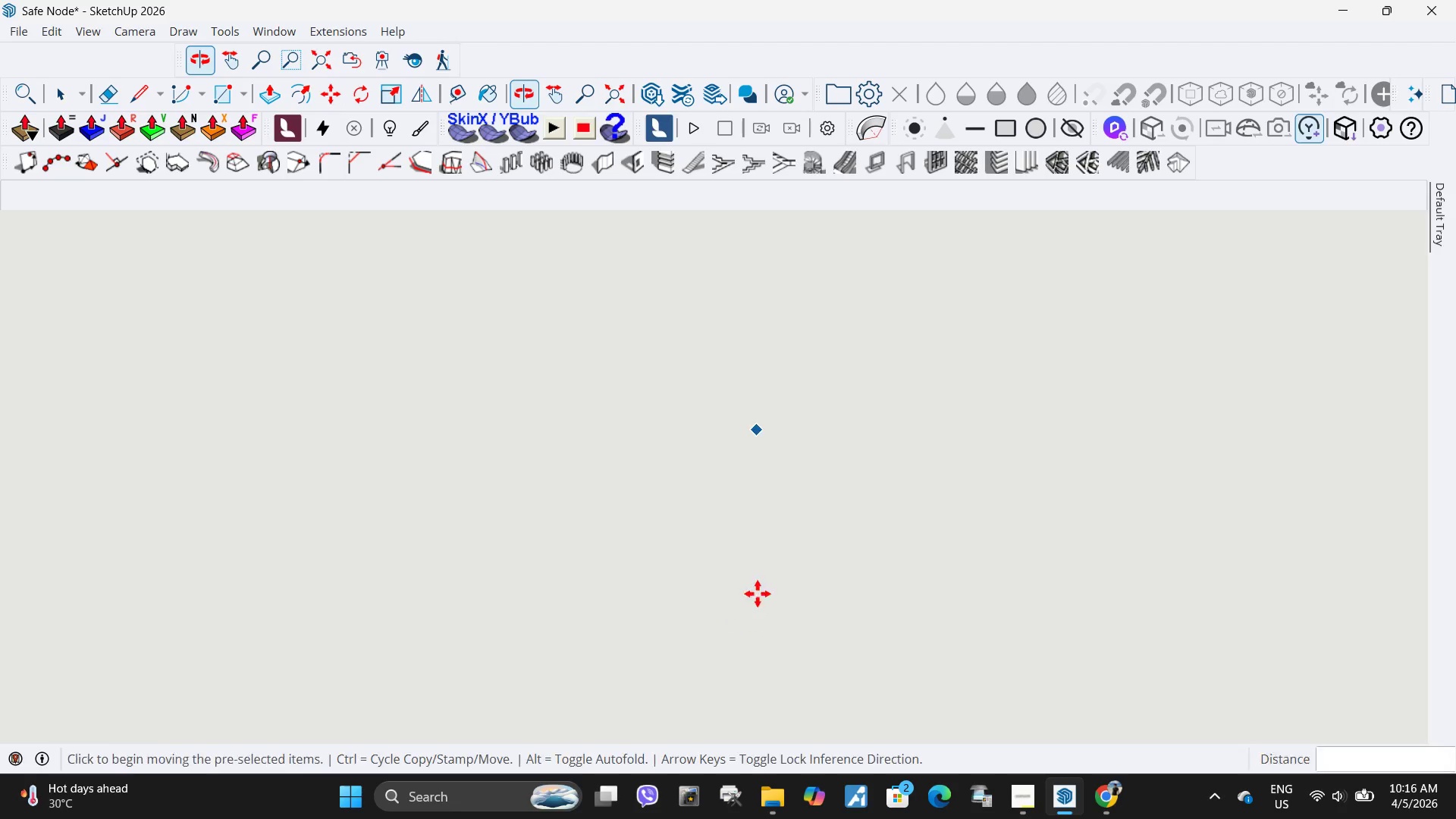 
key(H)
 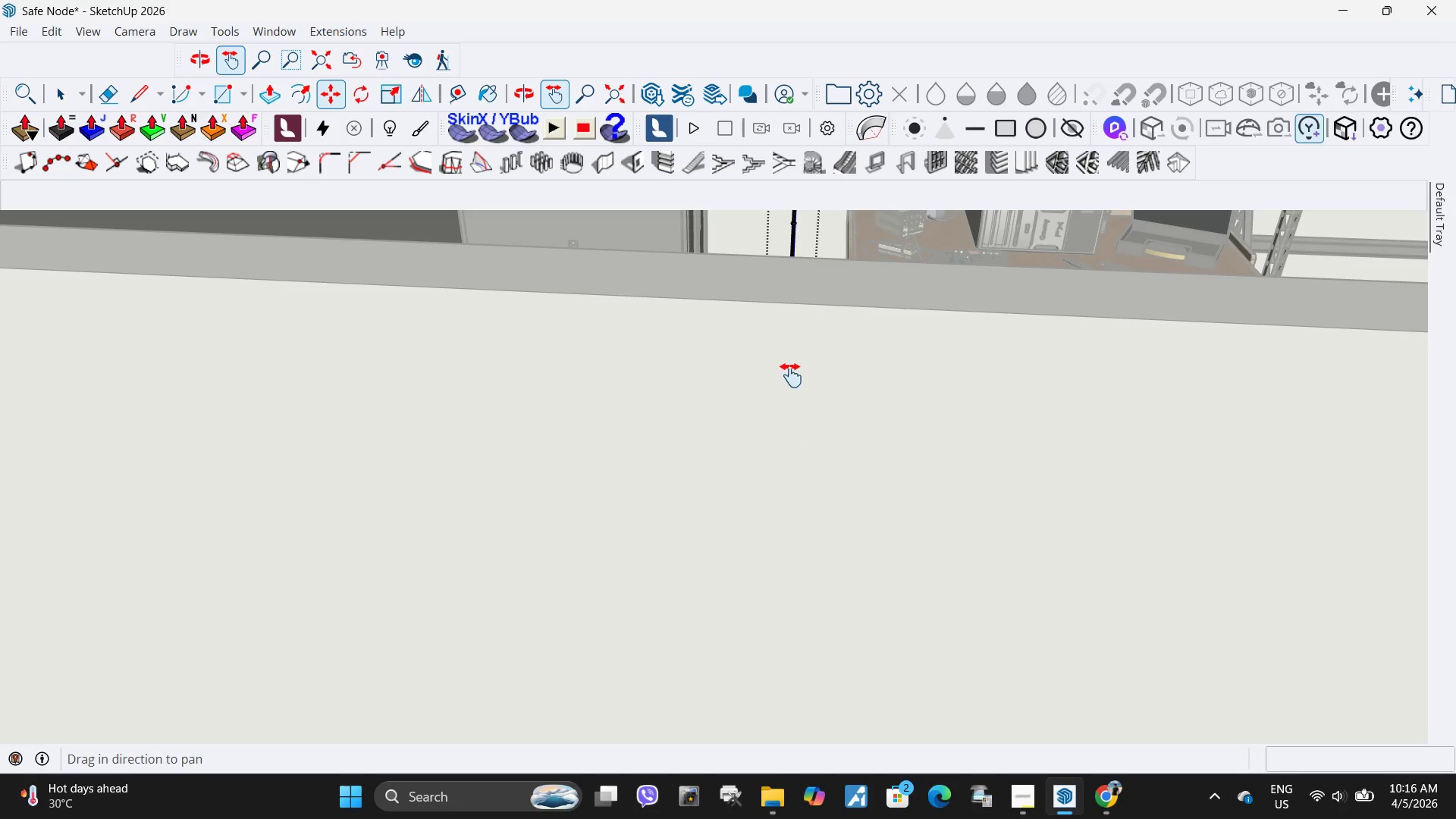 
left_click_drag(start_coordinate=[791, 374], to_coordinate=[707, 632])
 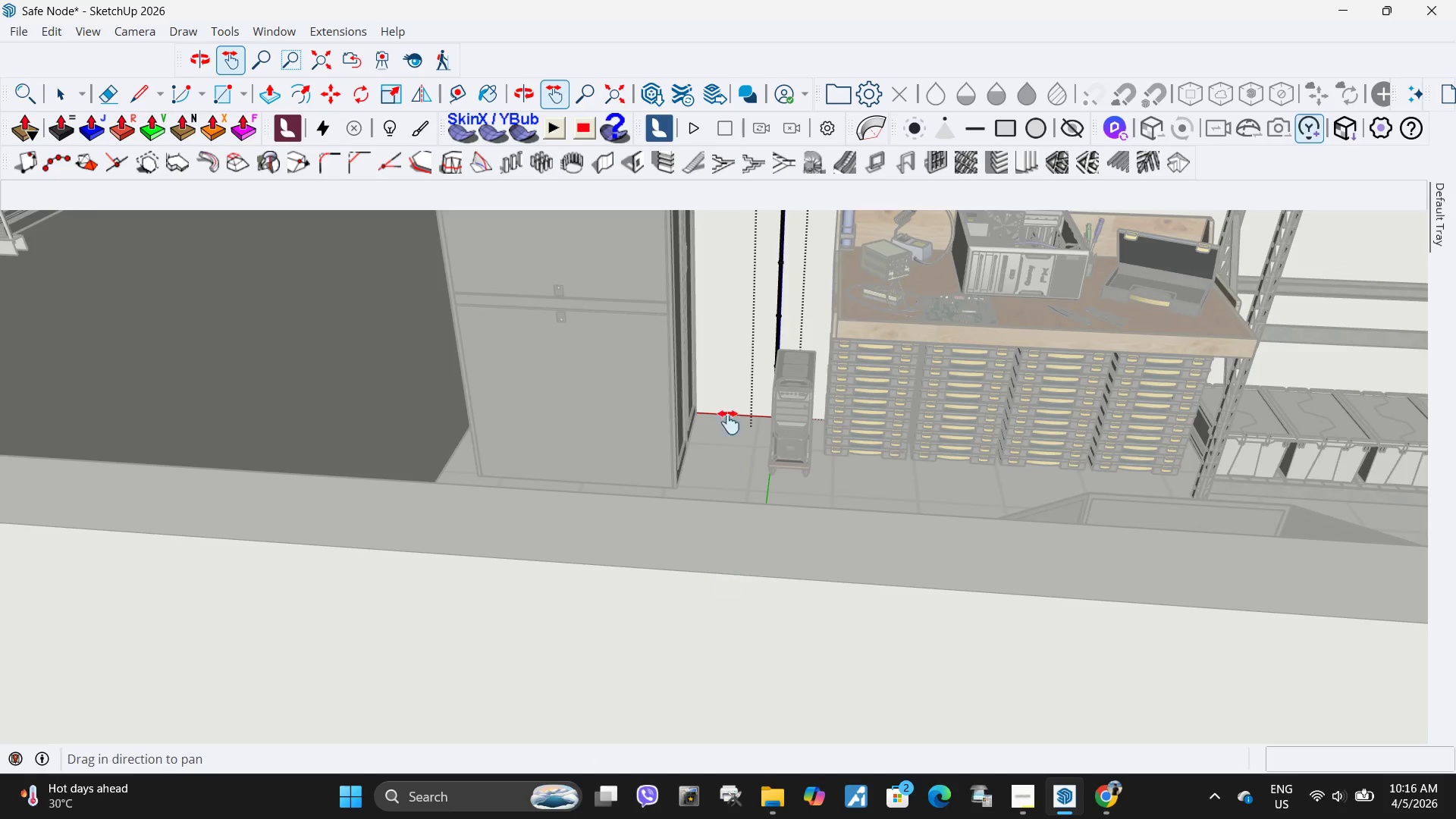 
scroll: coordinate [723, 545], scroll_direction: down, amount: 26.0
 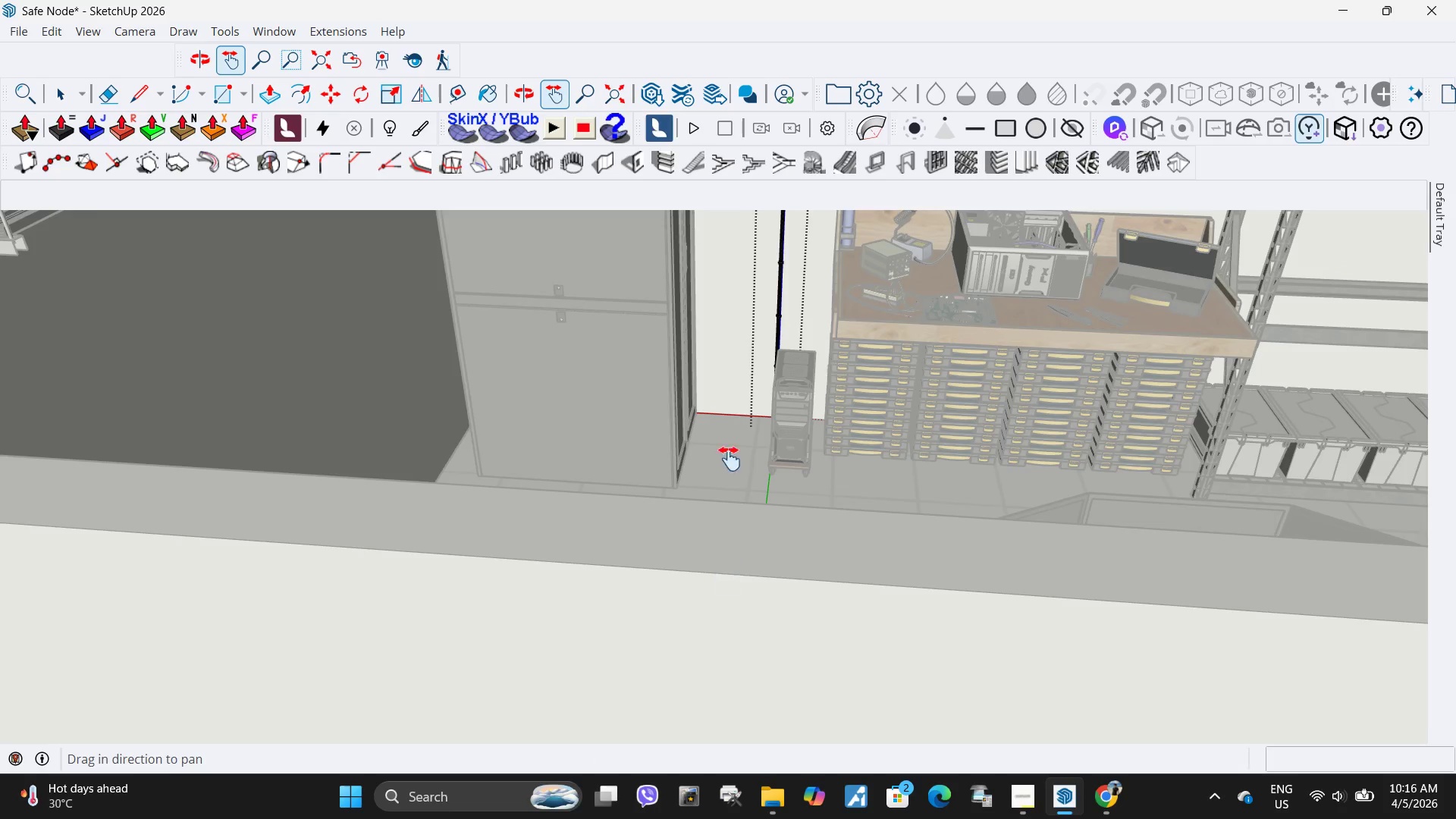 
left_click_drag(start_coordinate=[732, 418], to_coordinate=[652, 675])
 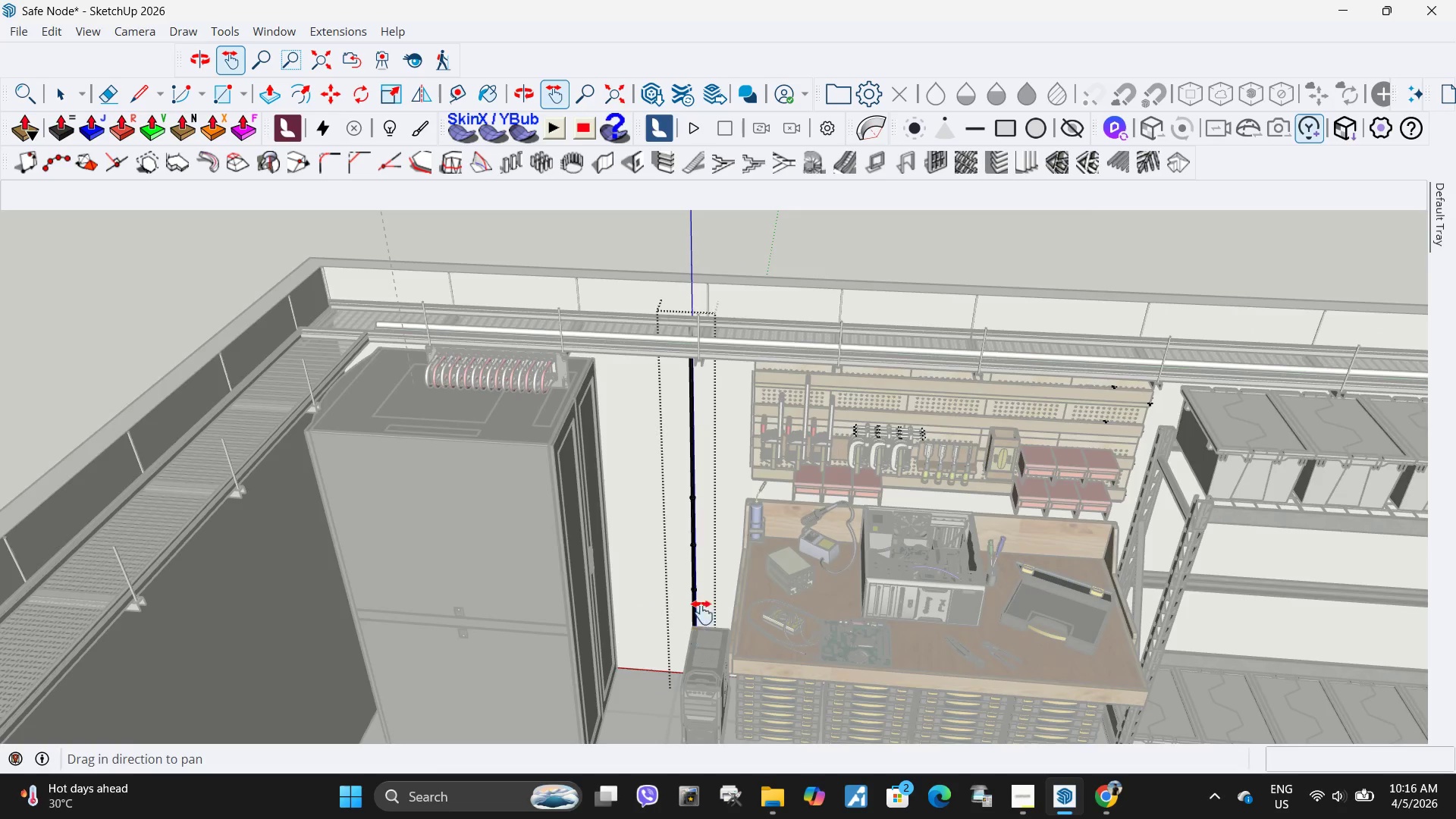 
key(Space)
 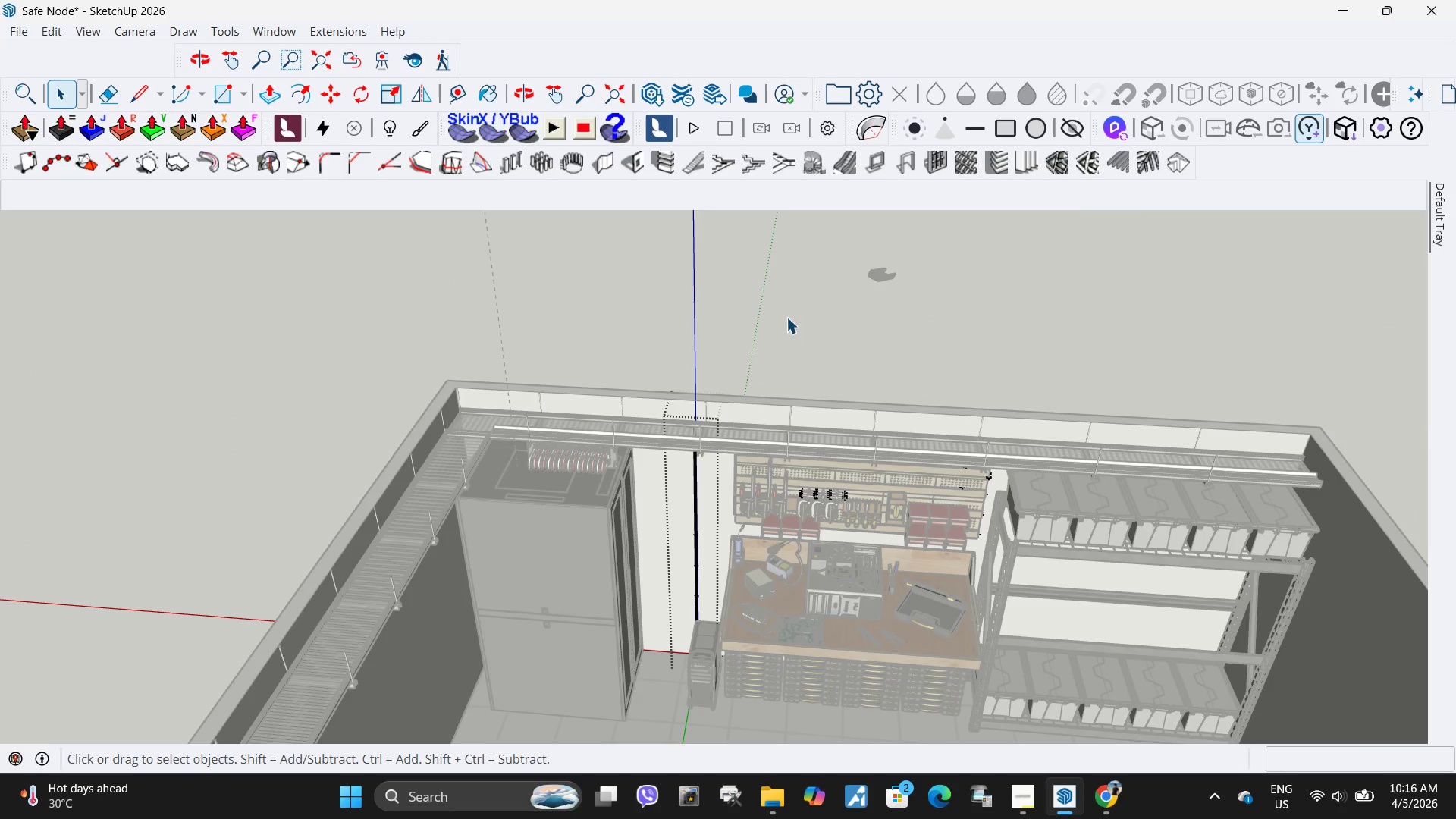 
left_click([786, 317])
 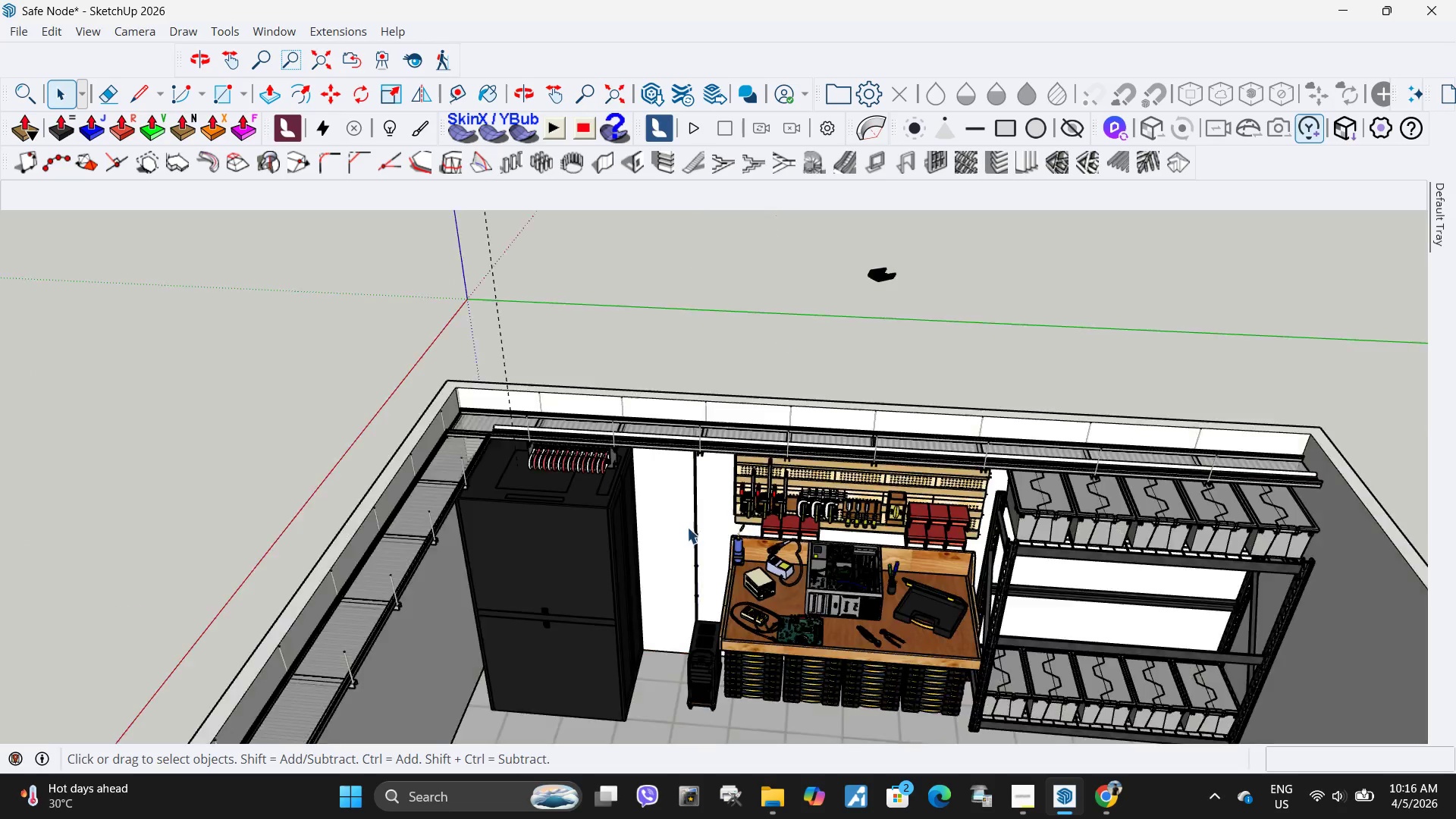 
scroll: coordinate [702, 599], scroll_direction: down, amount: 5.0
 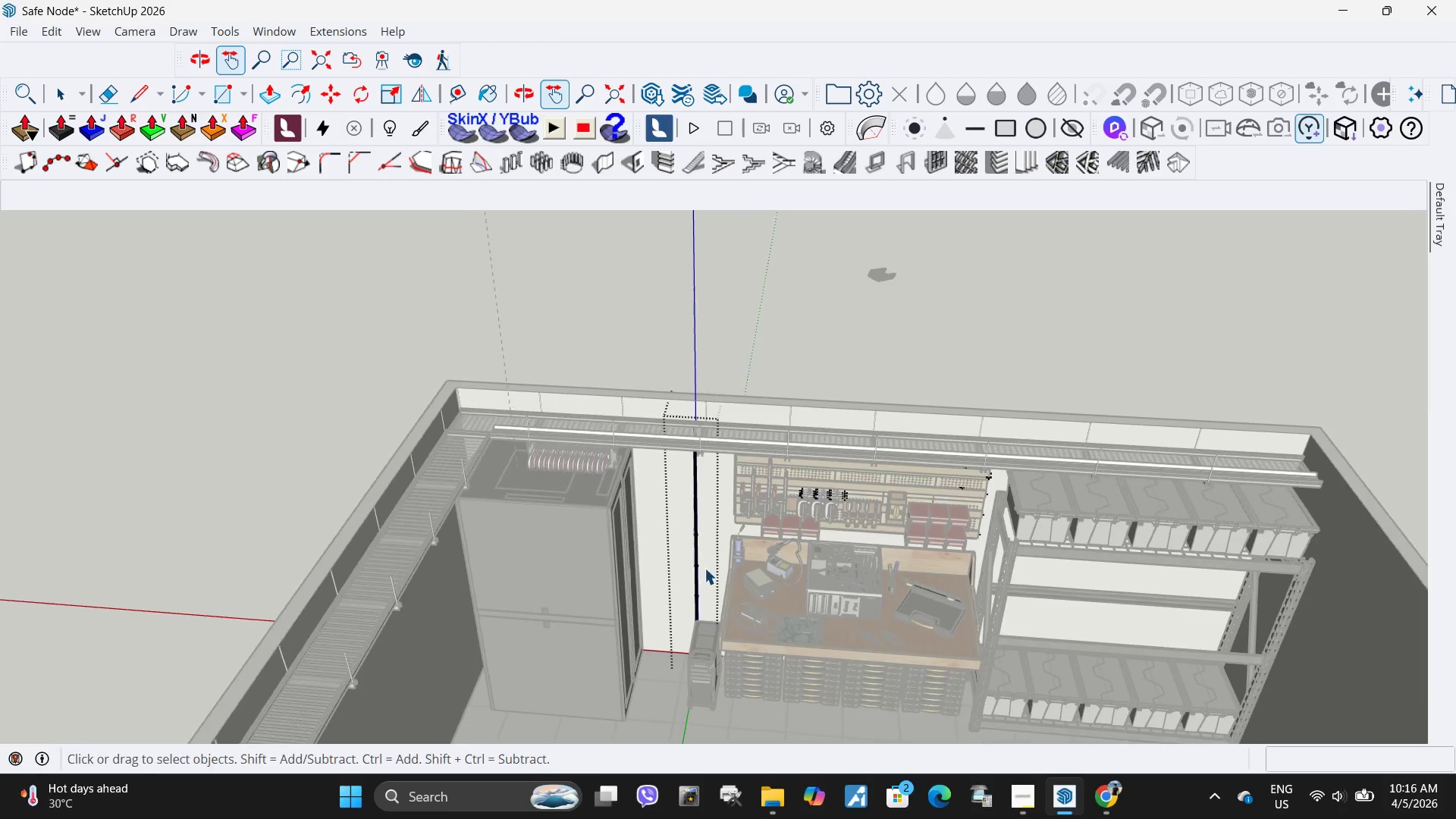 
scroll: coordinate [689, 530], scroll_direction: up, amount: 5.0
 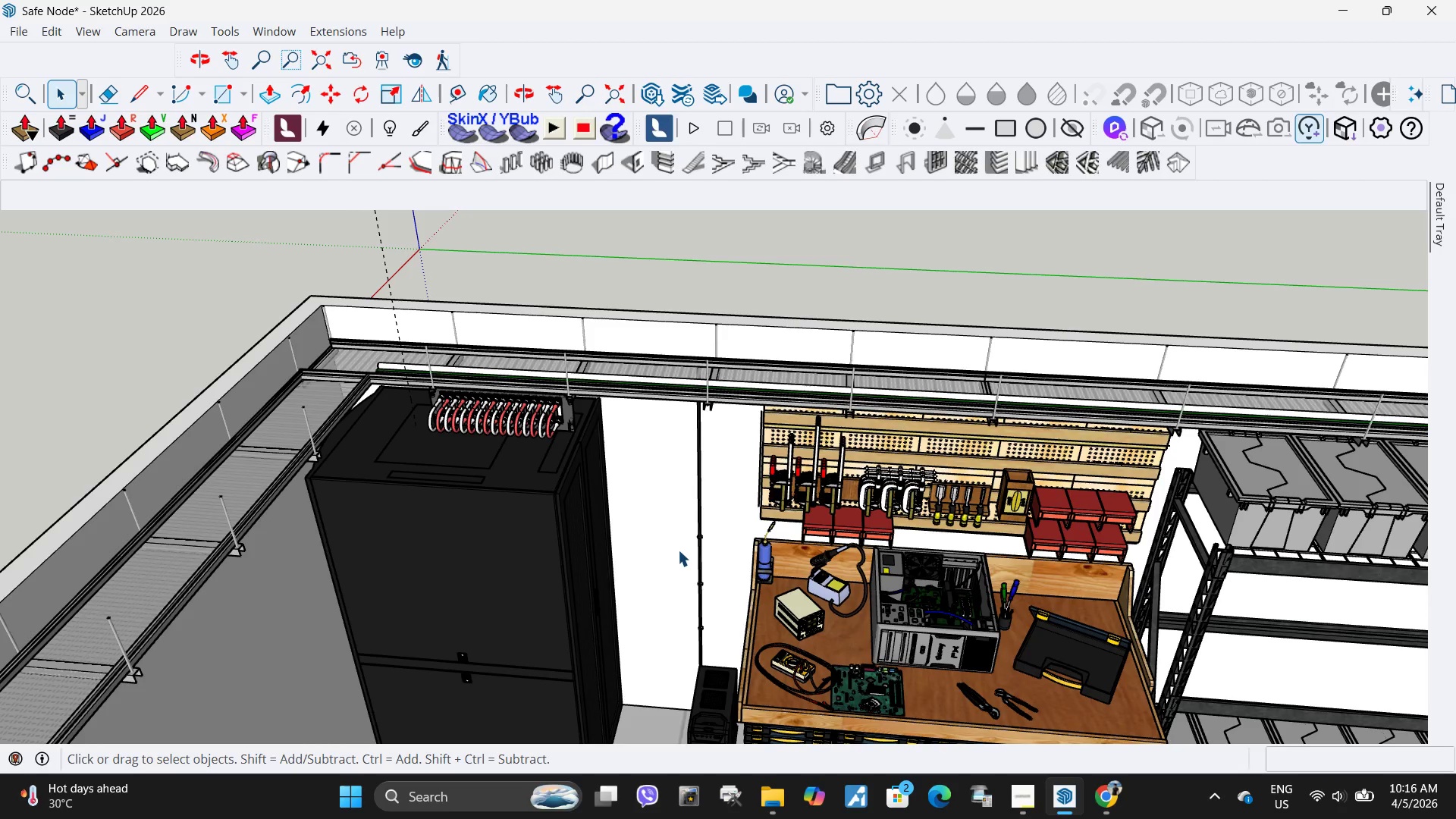 
scroll: coordinate [789, 342], scroll_direction: down, amount: 5.0
 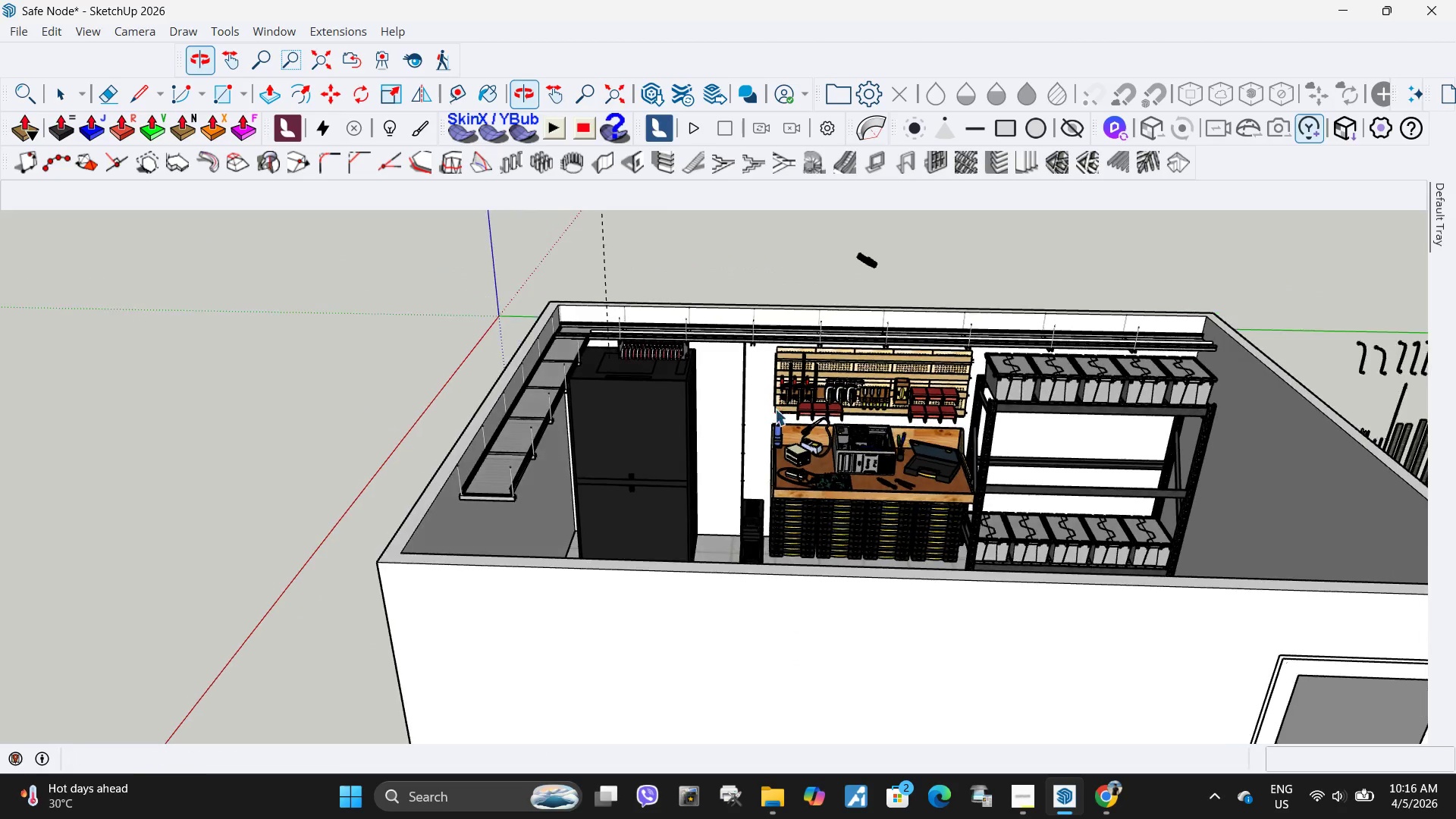 
left_click([730, 432])
 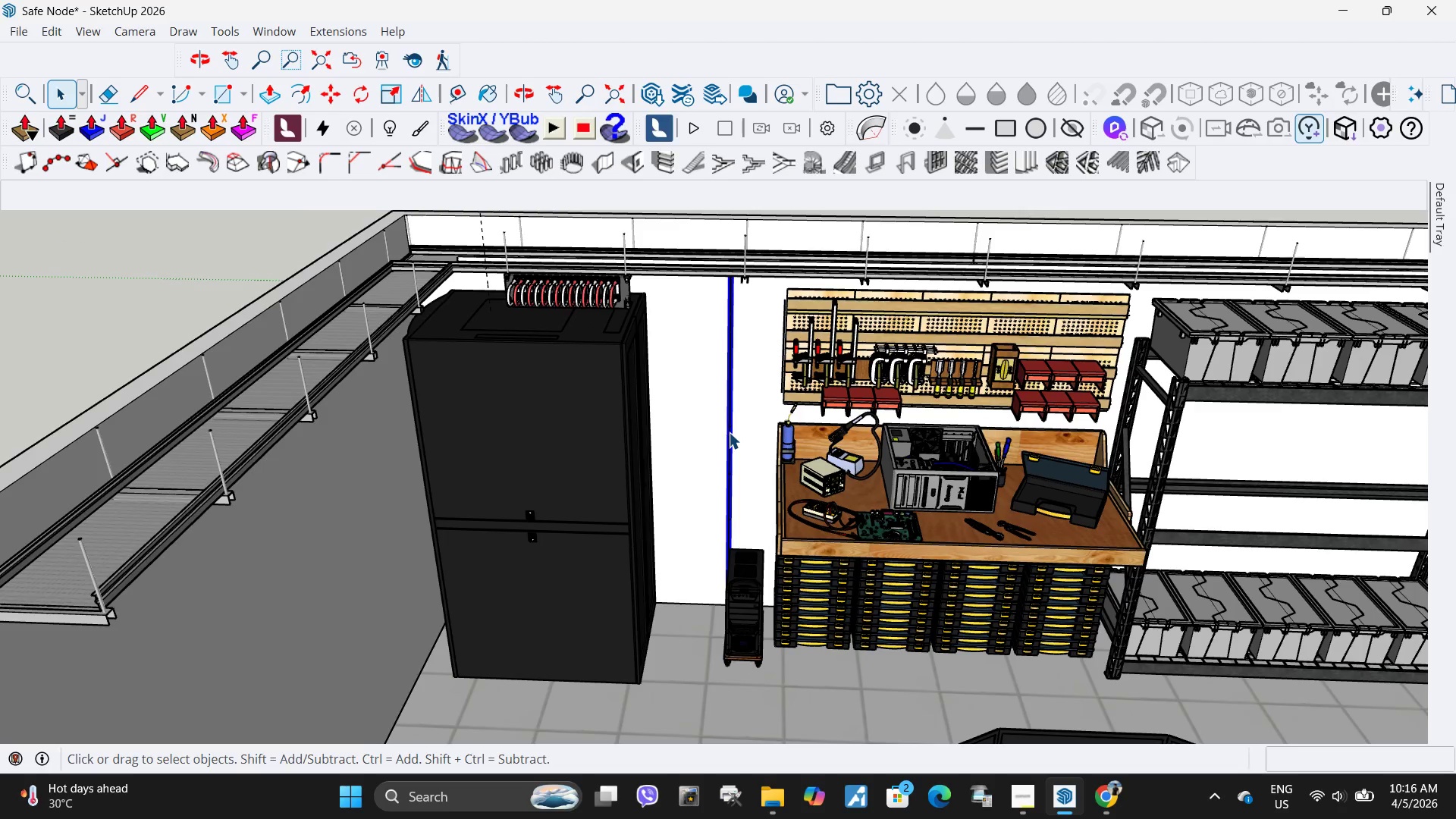 
scroll: coordinate [763, 425], scroll_direction: up, amount: 5.0
 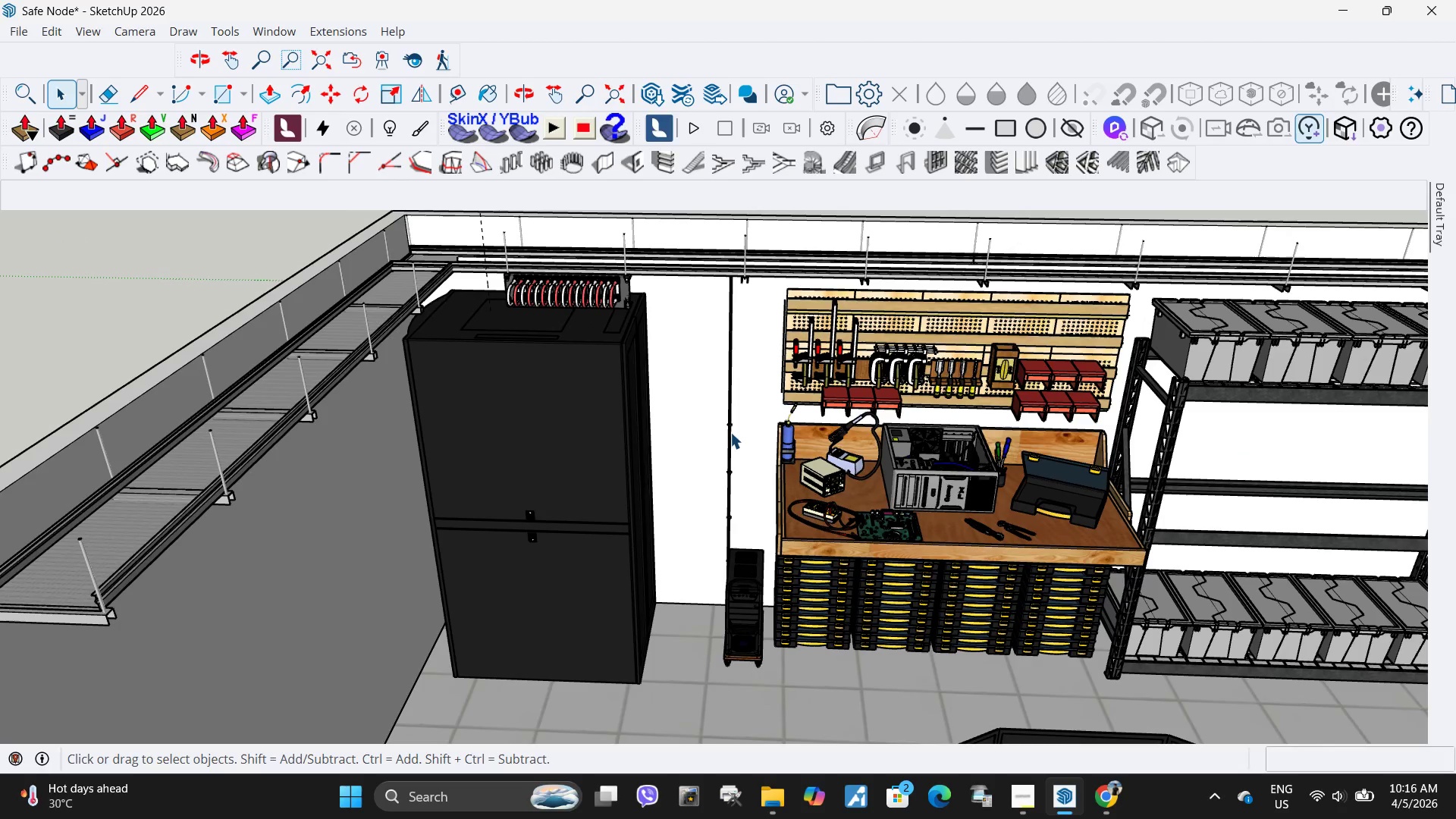 
key(M)
 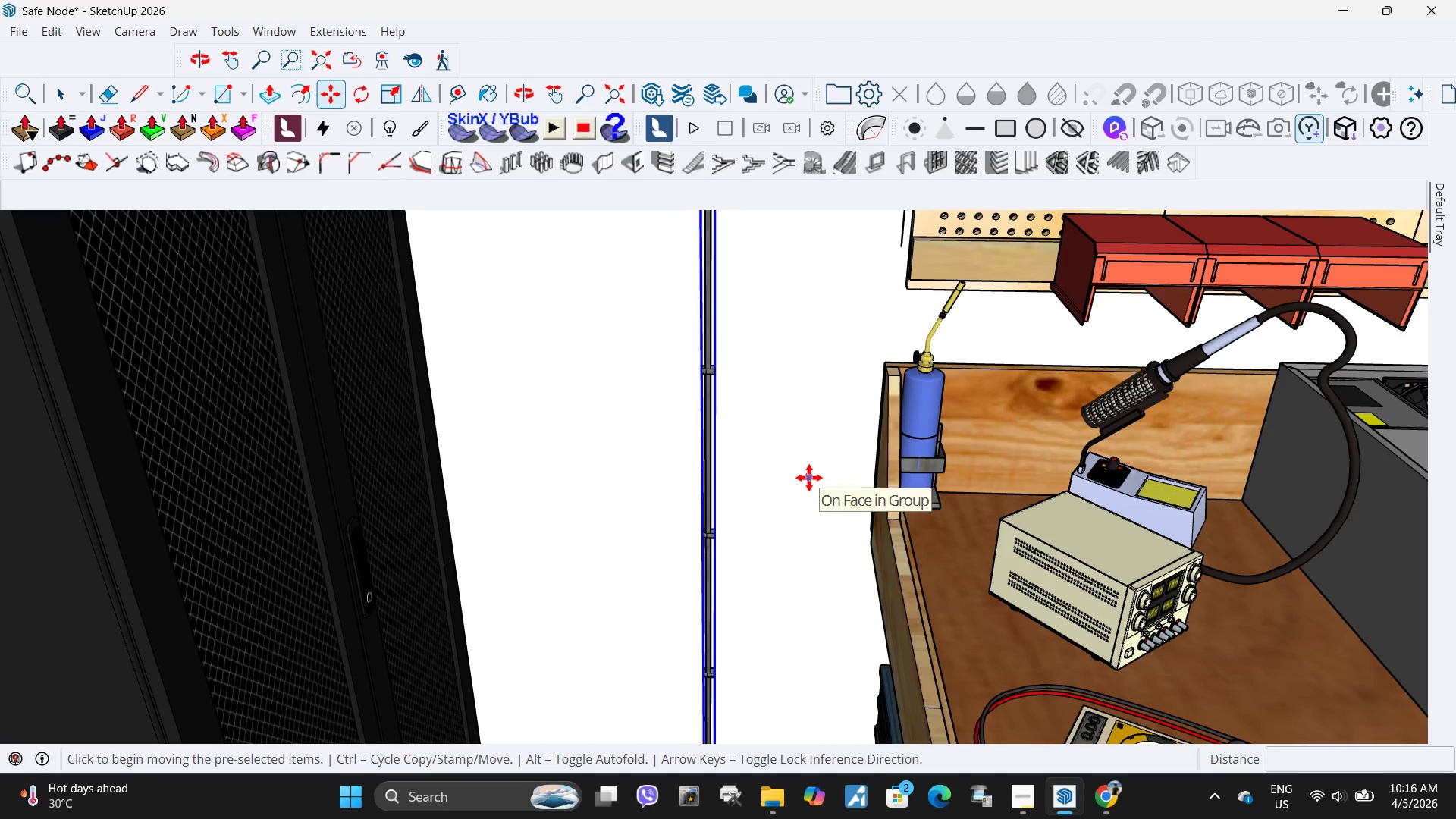 
scroll: coordinate [769, 493], scroll_direction: up, amount: 13.0
 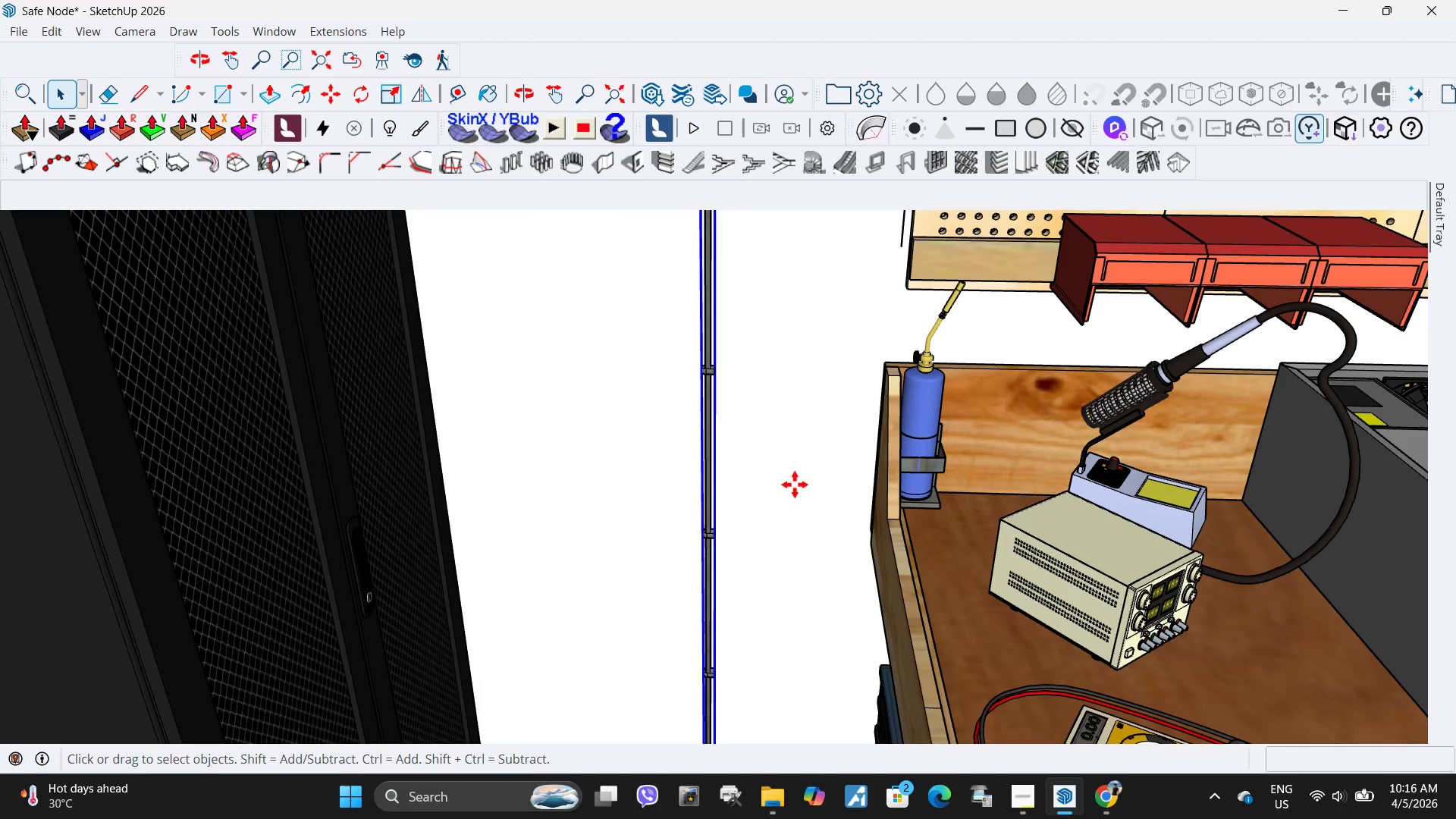 
key(Control+ControlLeft)
 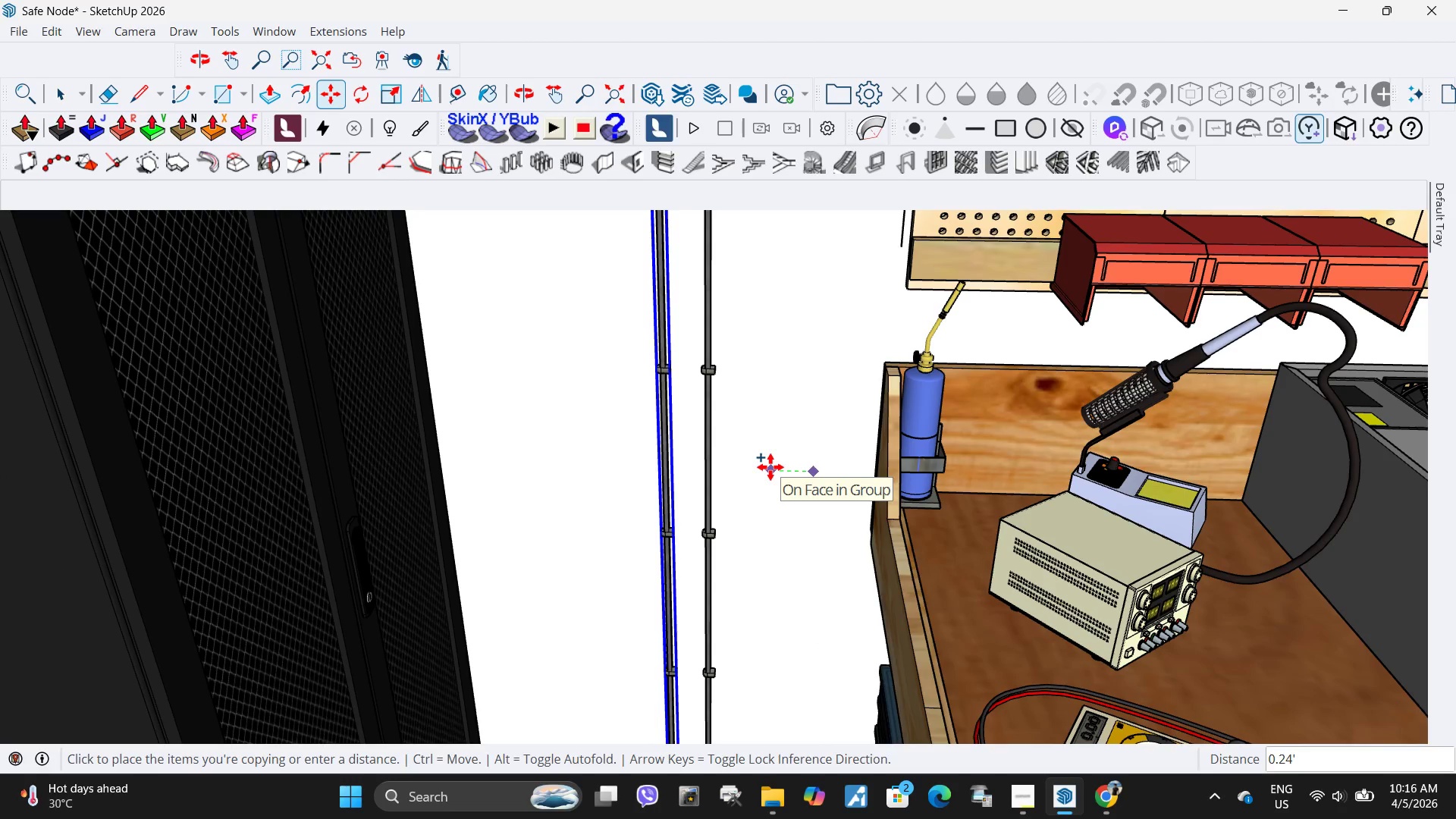 
wait(5.19)
 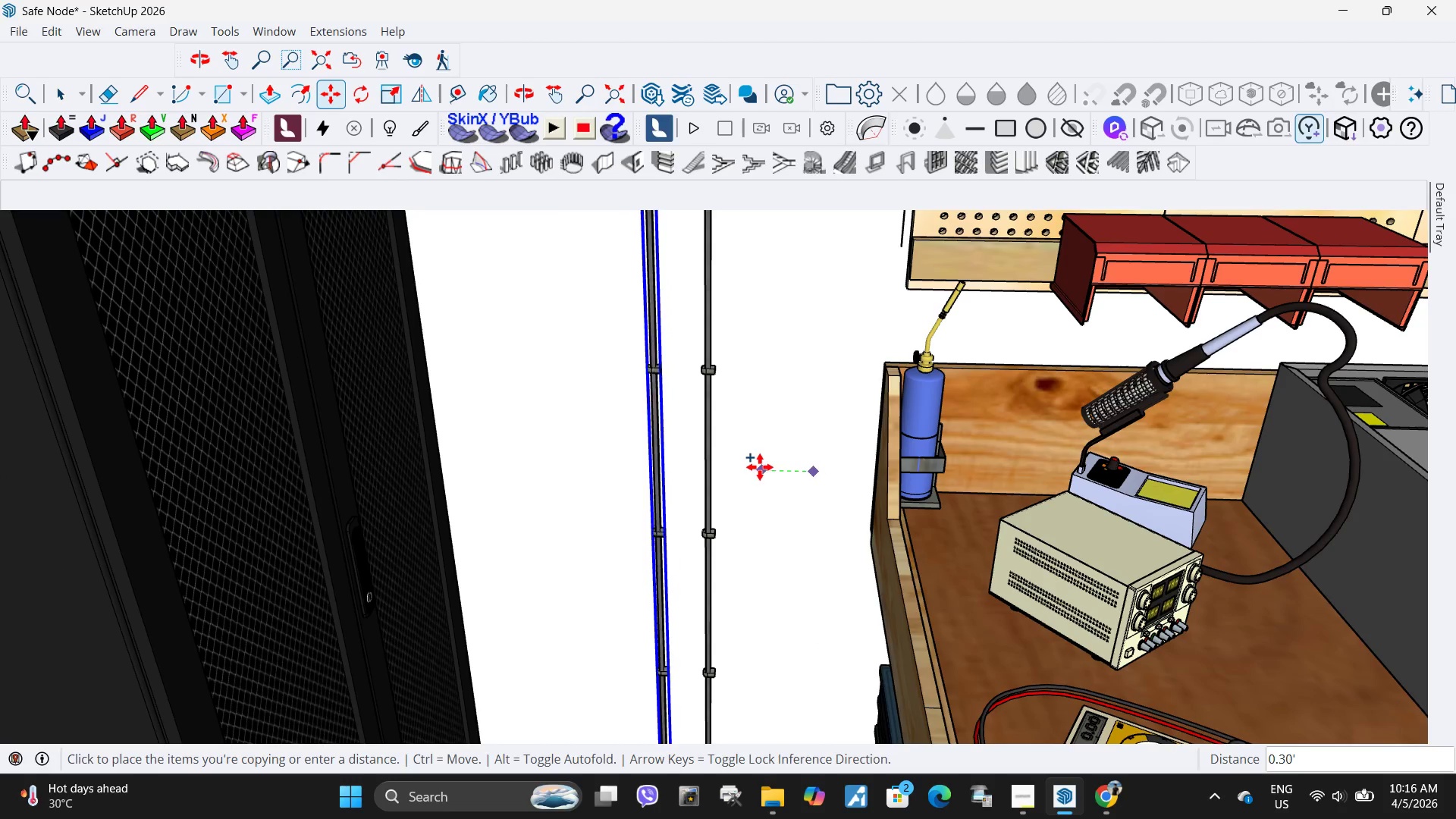 
left_click([777, 467])
 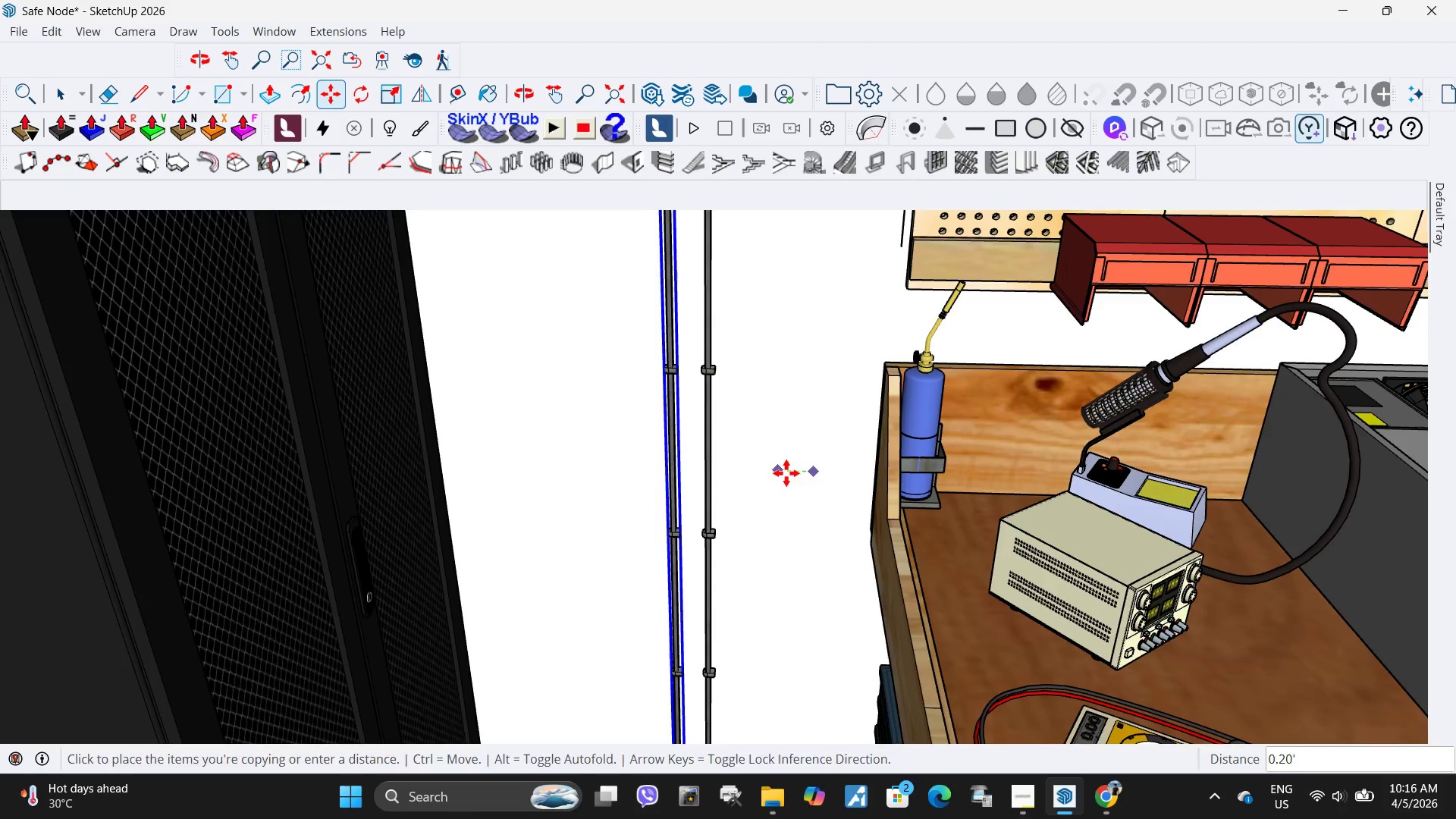 
key(Space)
 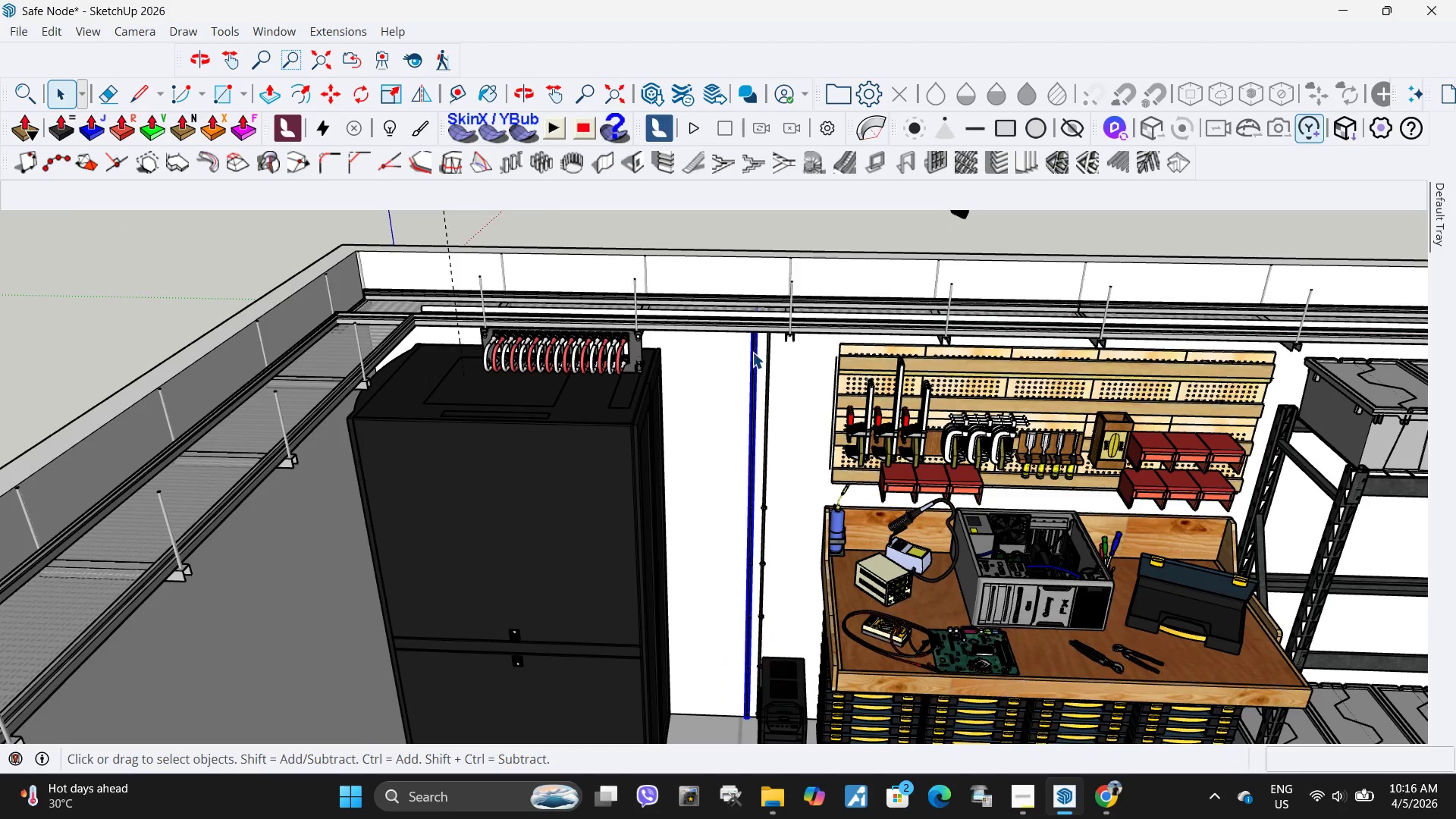 
left_click([752, 352])
 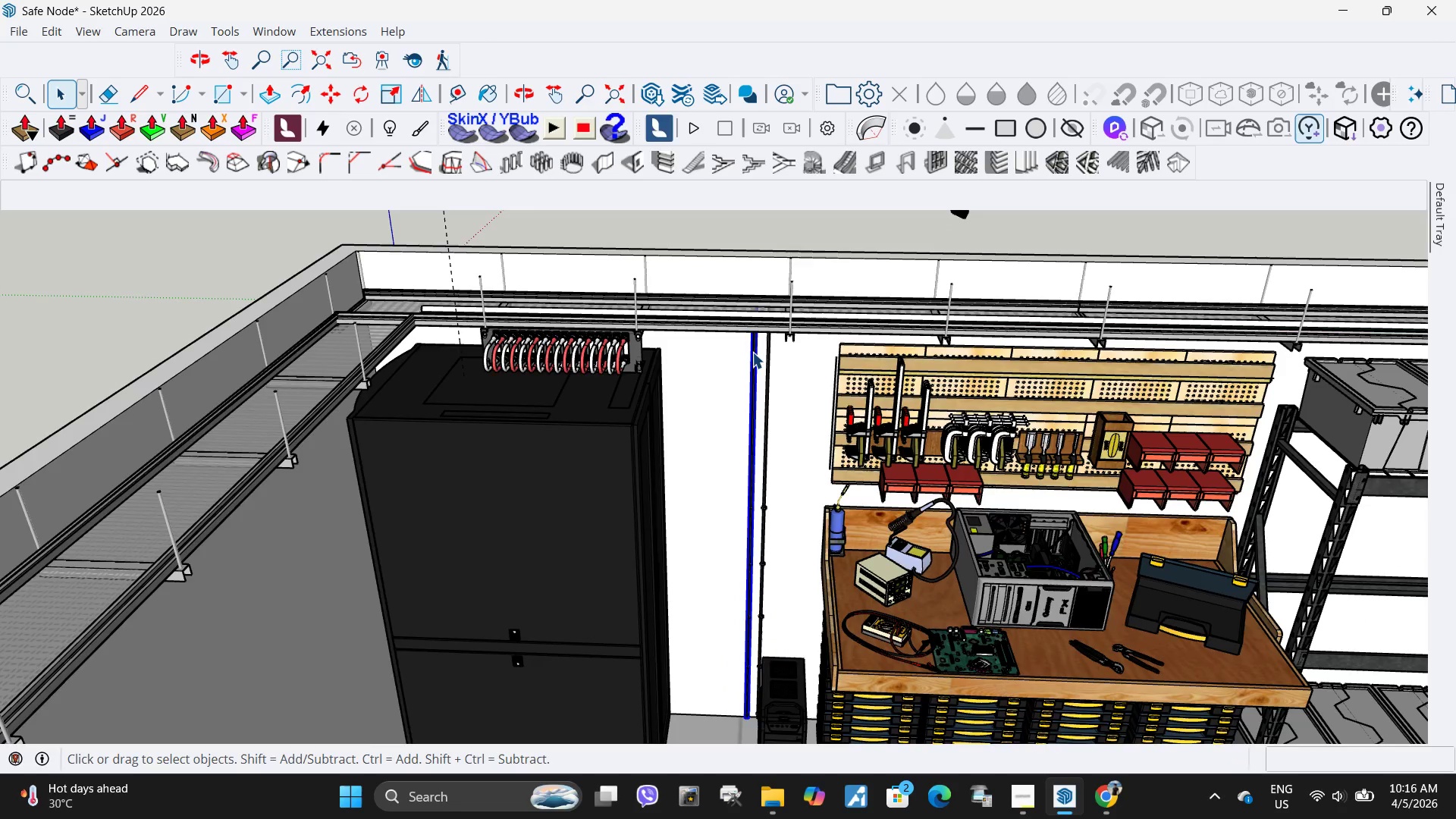 
scroll: coordinate [777, 331], scroll_direction: down, amount: 15.0
 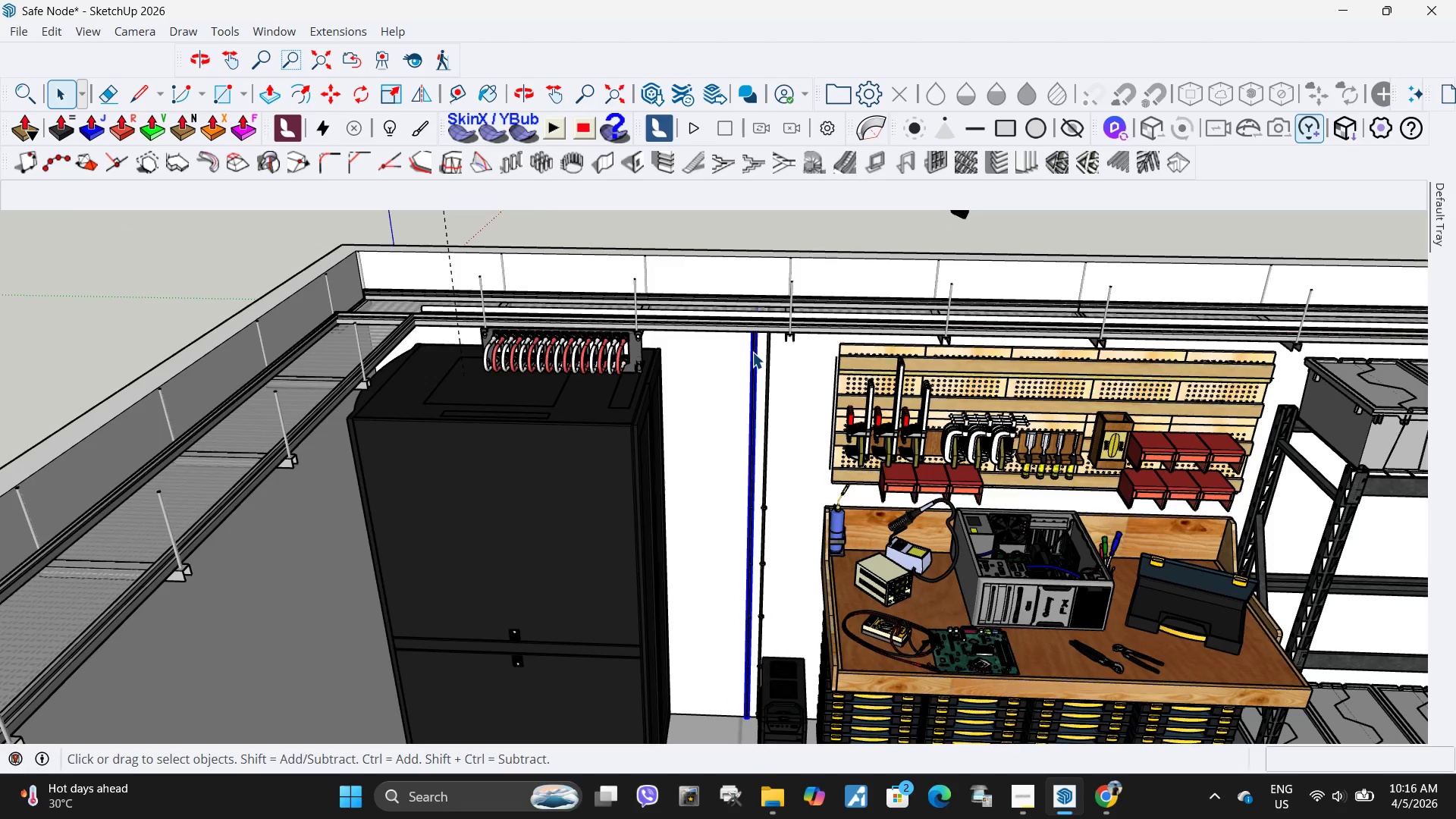 
double_click([752, 352])
 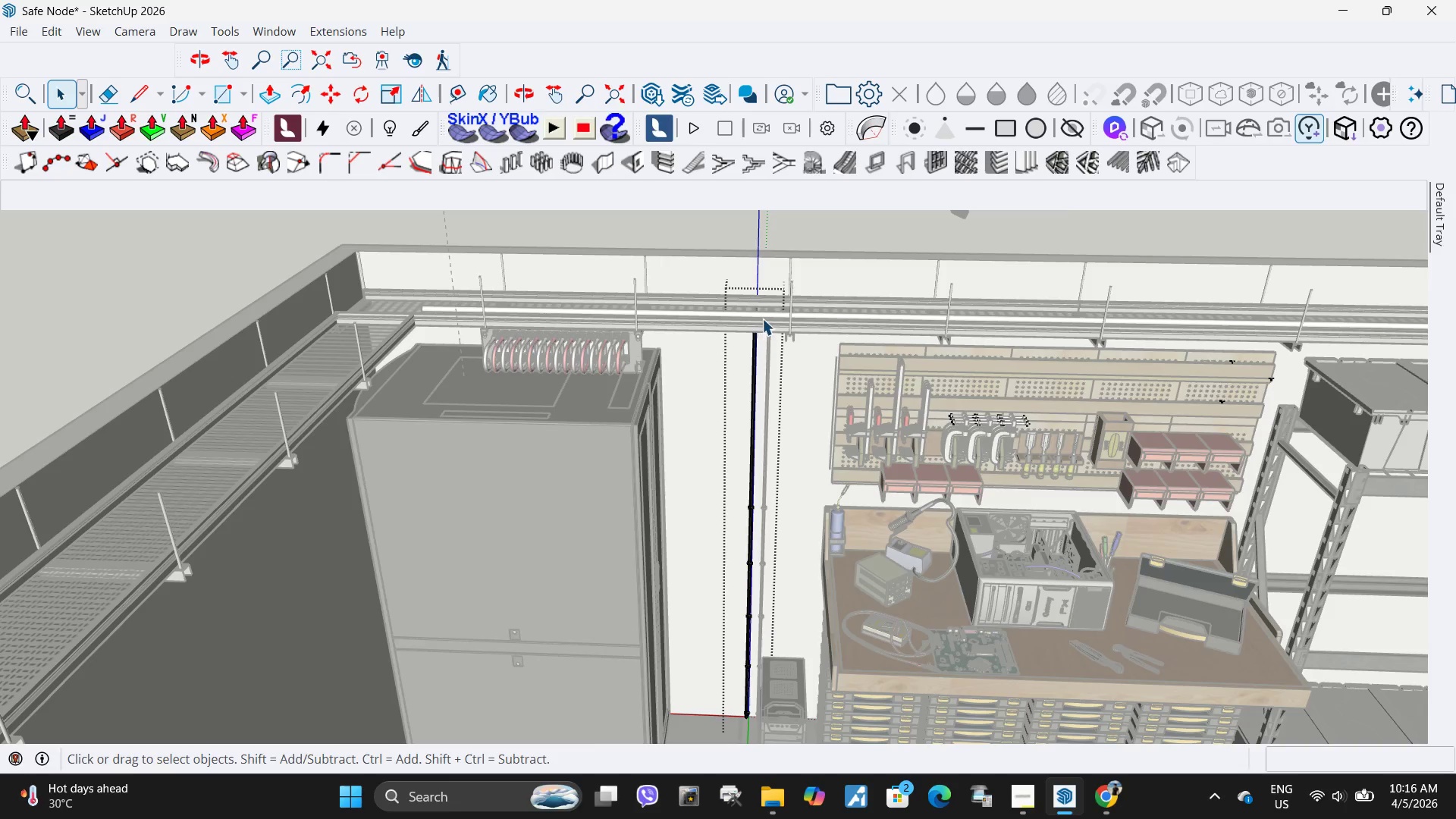 
scroll: coordinate [762, 318], scroll_direction: up, amount: 6.0
 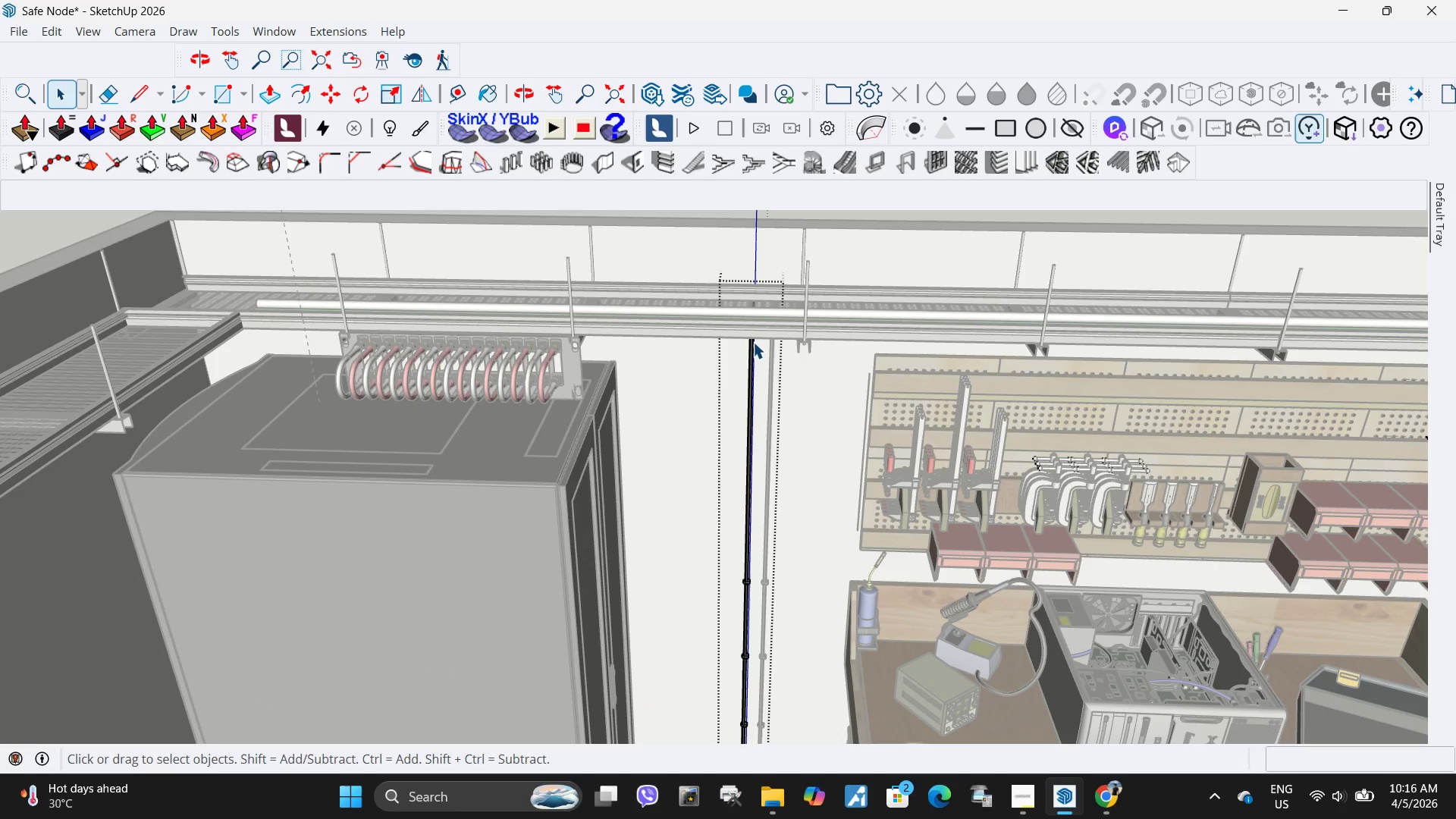 
key(Escape)
 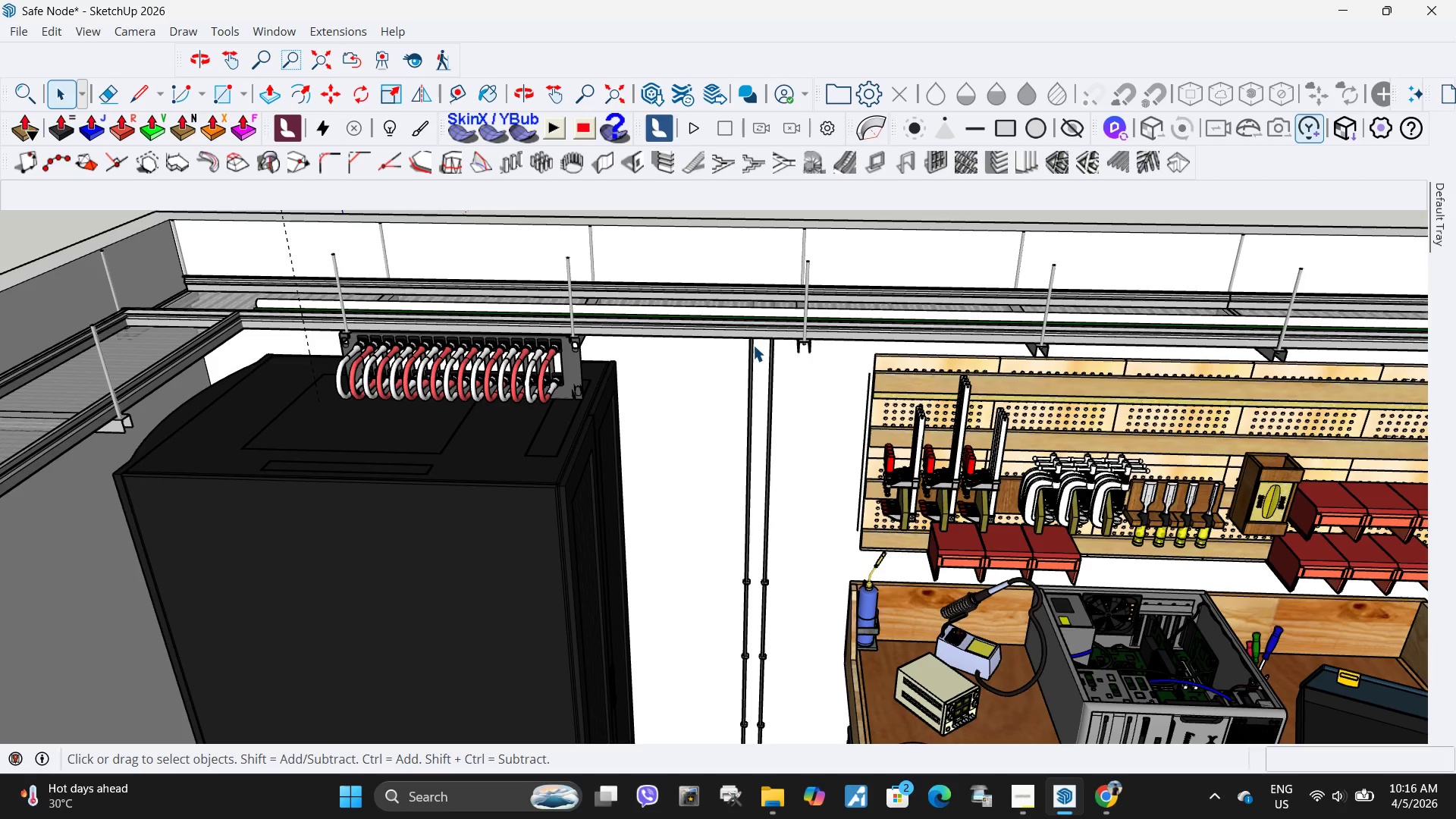 
left_click([753, 345])
 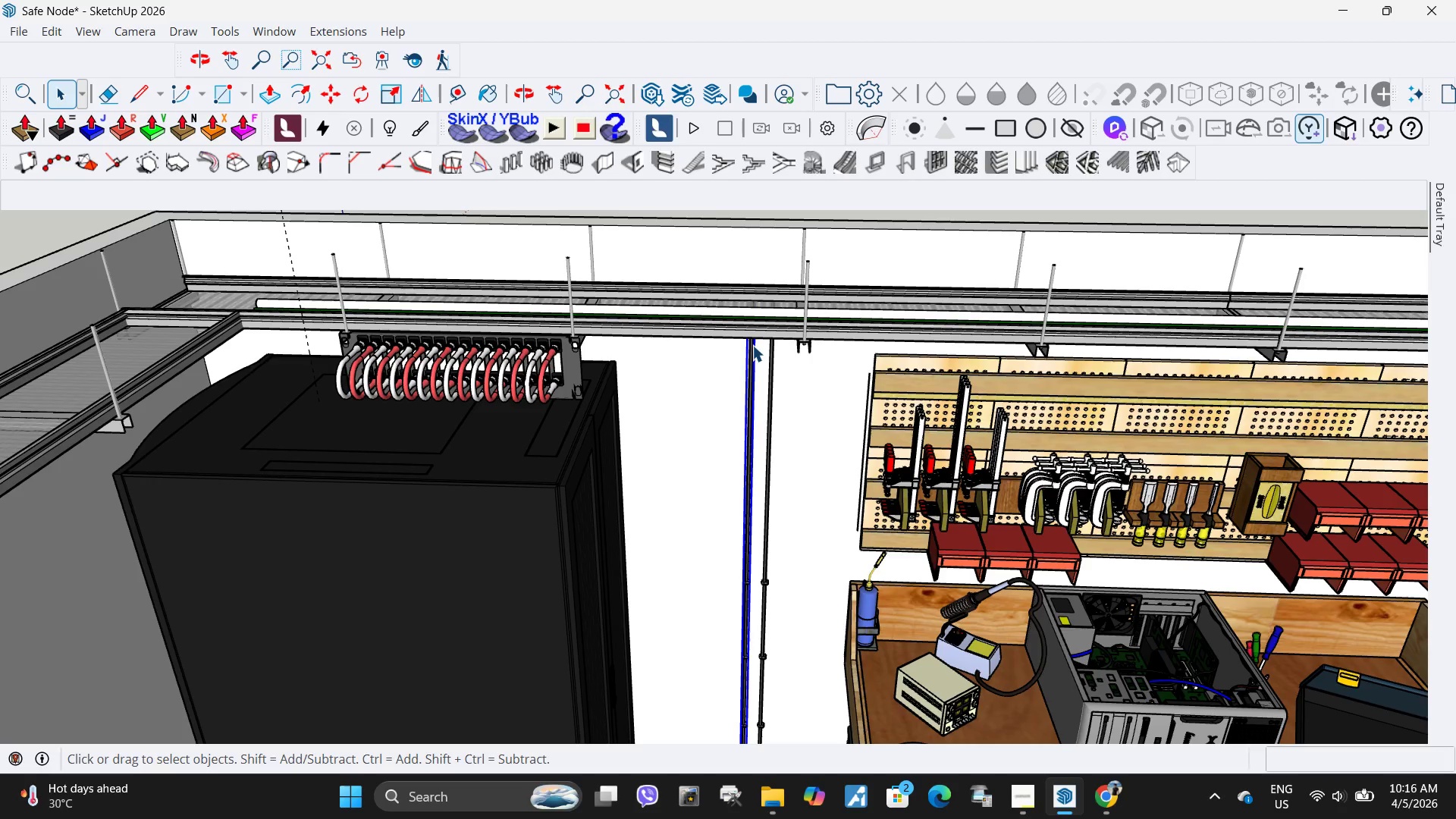 
right_click([752, 345])
 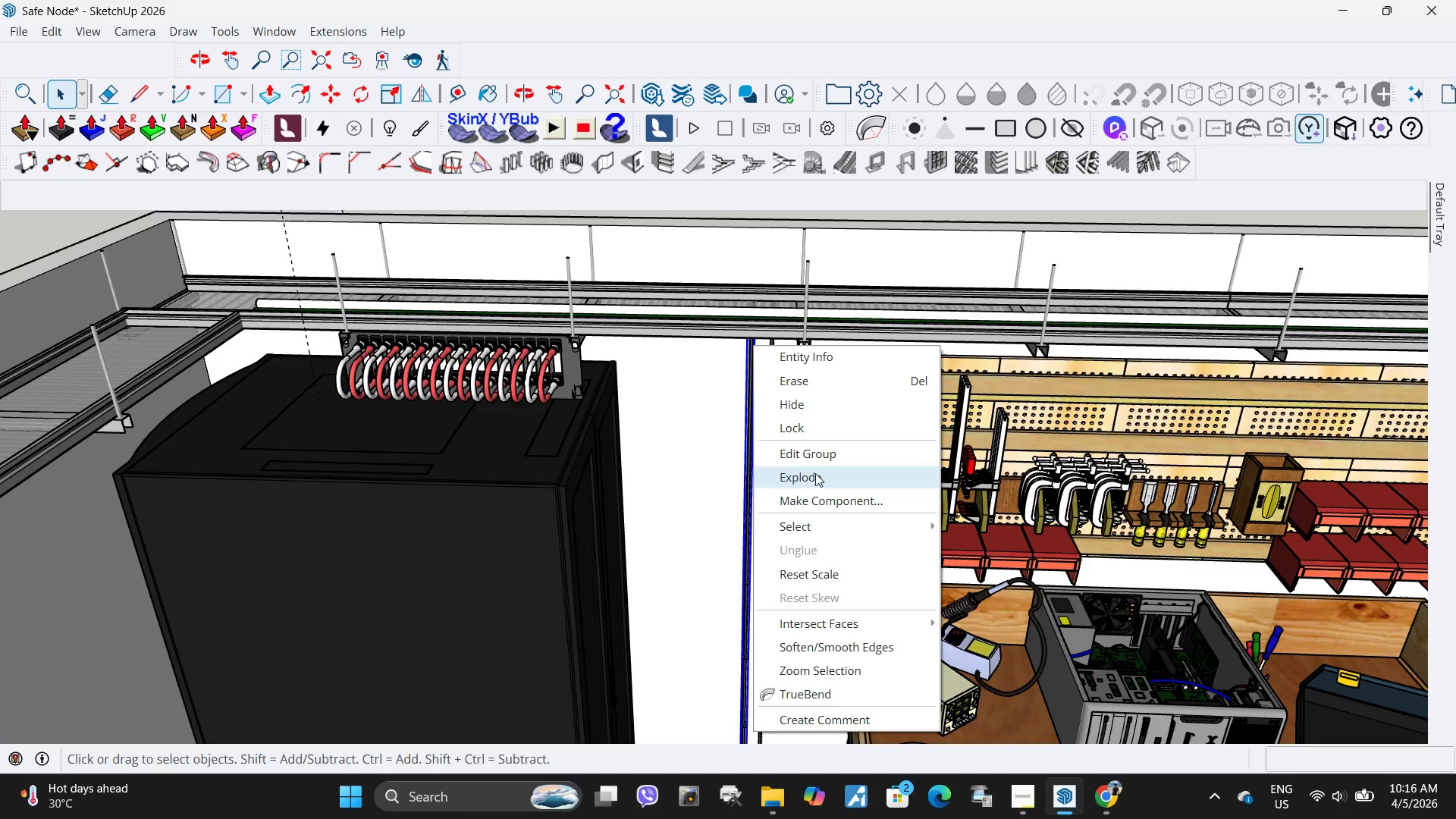 
key(Escape)
 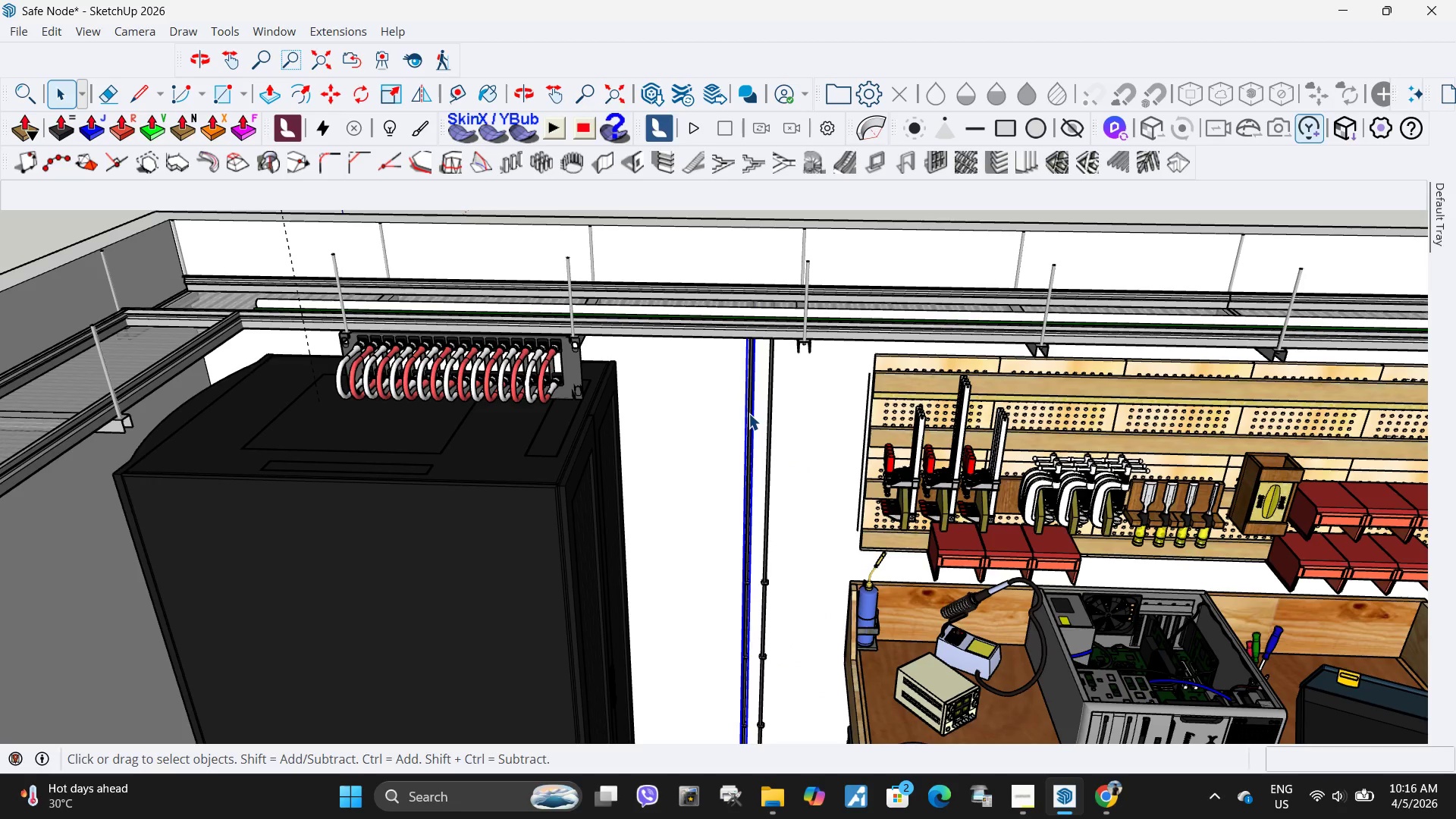 
double_click([748, 413])
 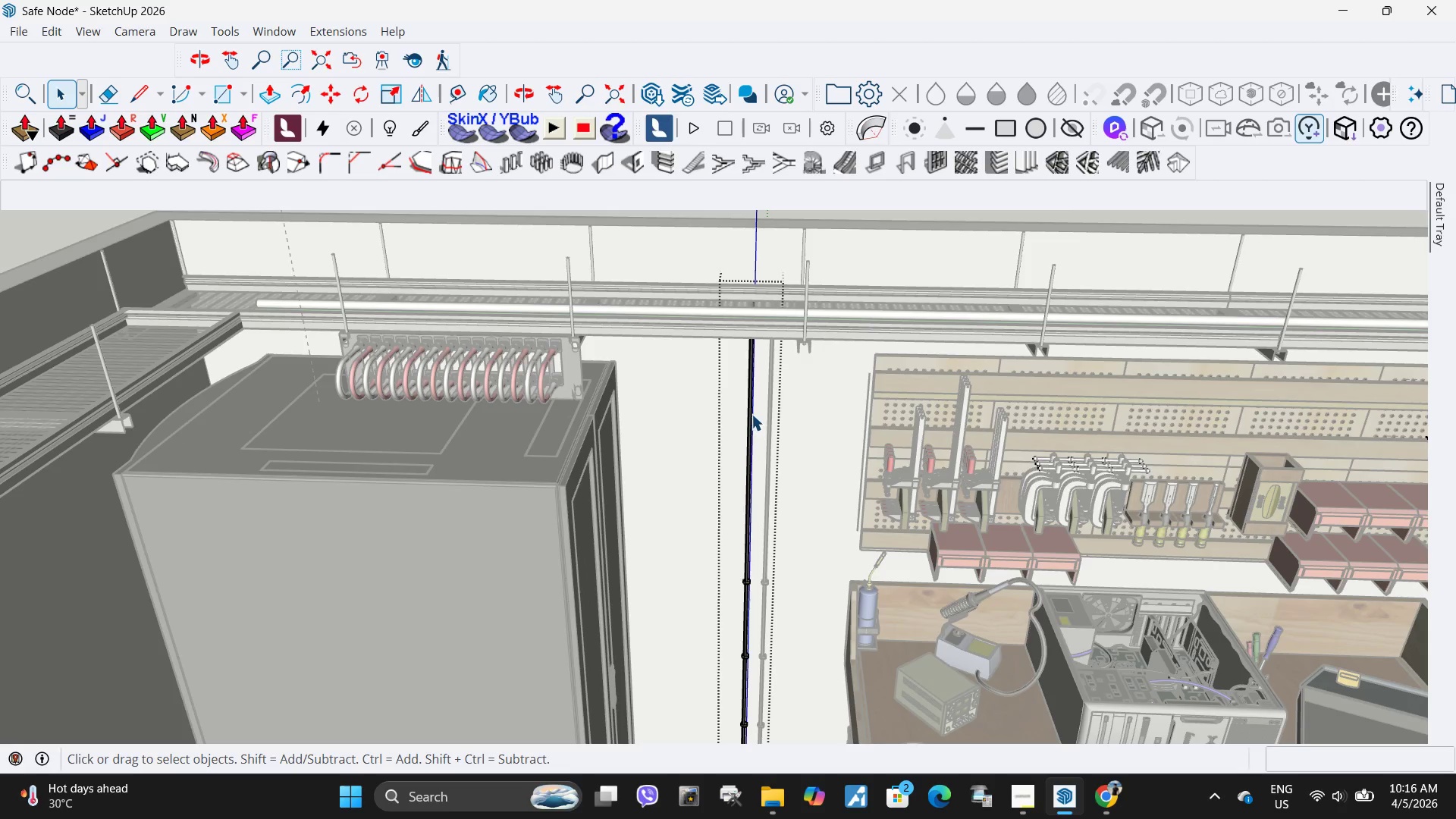 
left_click([752, 414])
 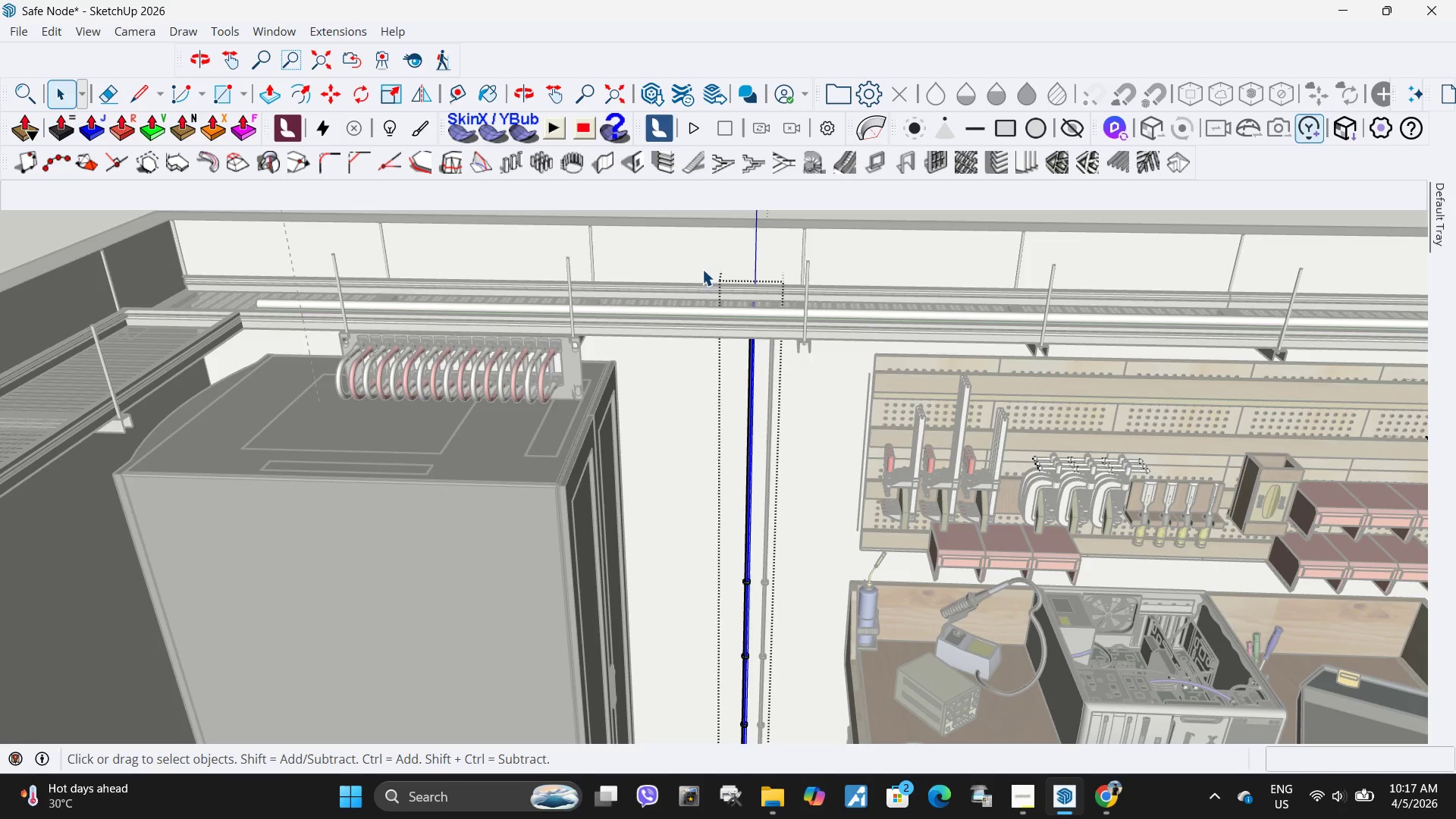 
left_click_drag(start_coordinate=[692, 254], to_coordinate=[795, 702])
 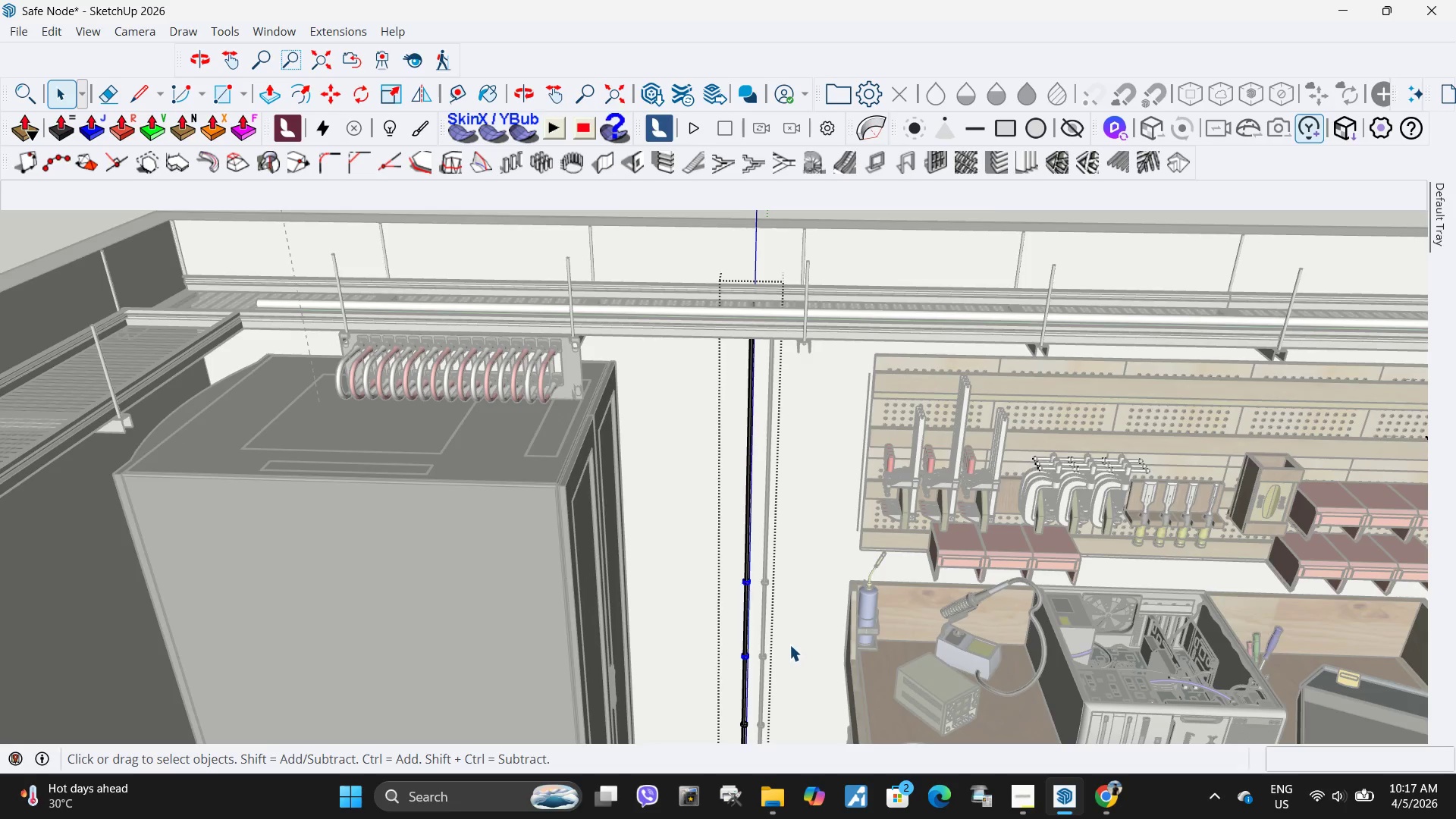 
scroll: coordinate [771, 601], scroll_direction: down, amount: 11.0
 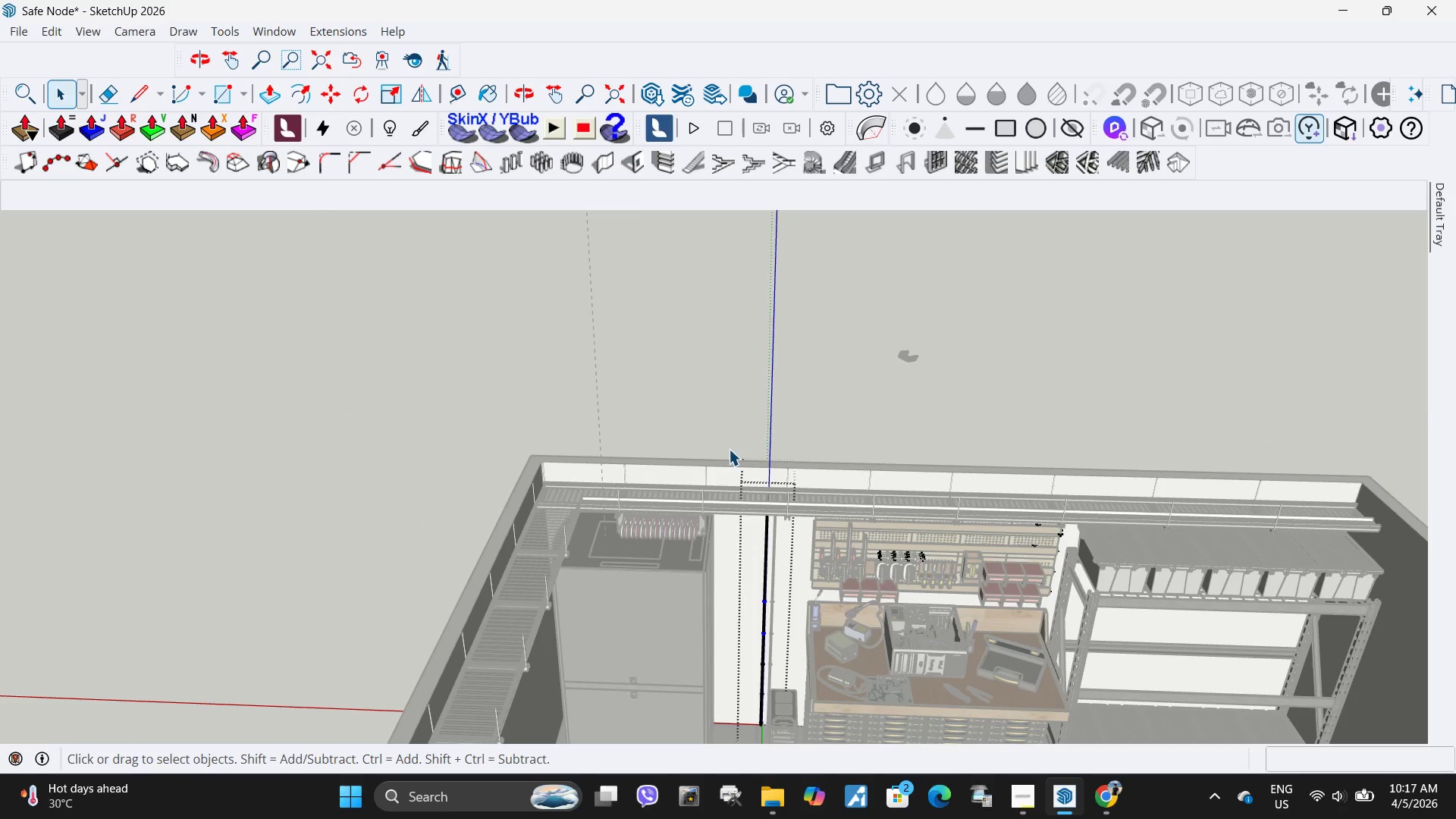 
left_click_drag(start_coordinate=[738, 490], to_coordinate=[830, 789])
 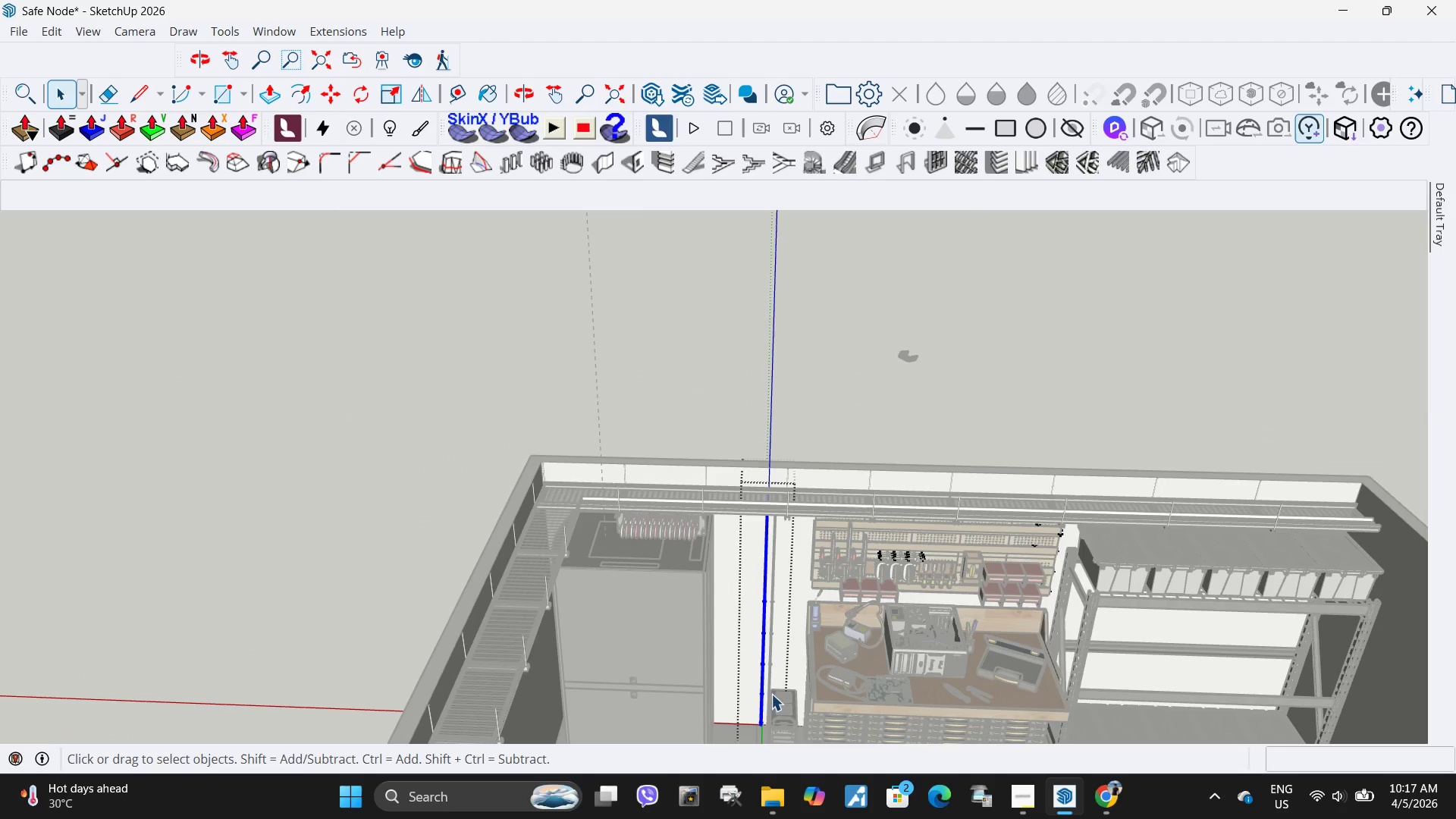 
scroll: coordinate [783, 698], scroll_direction: up, amount: 11.0
 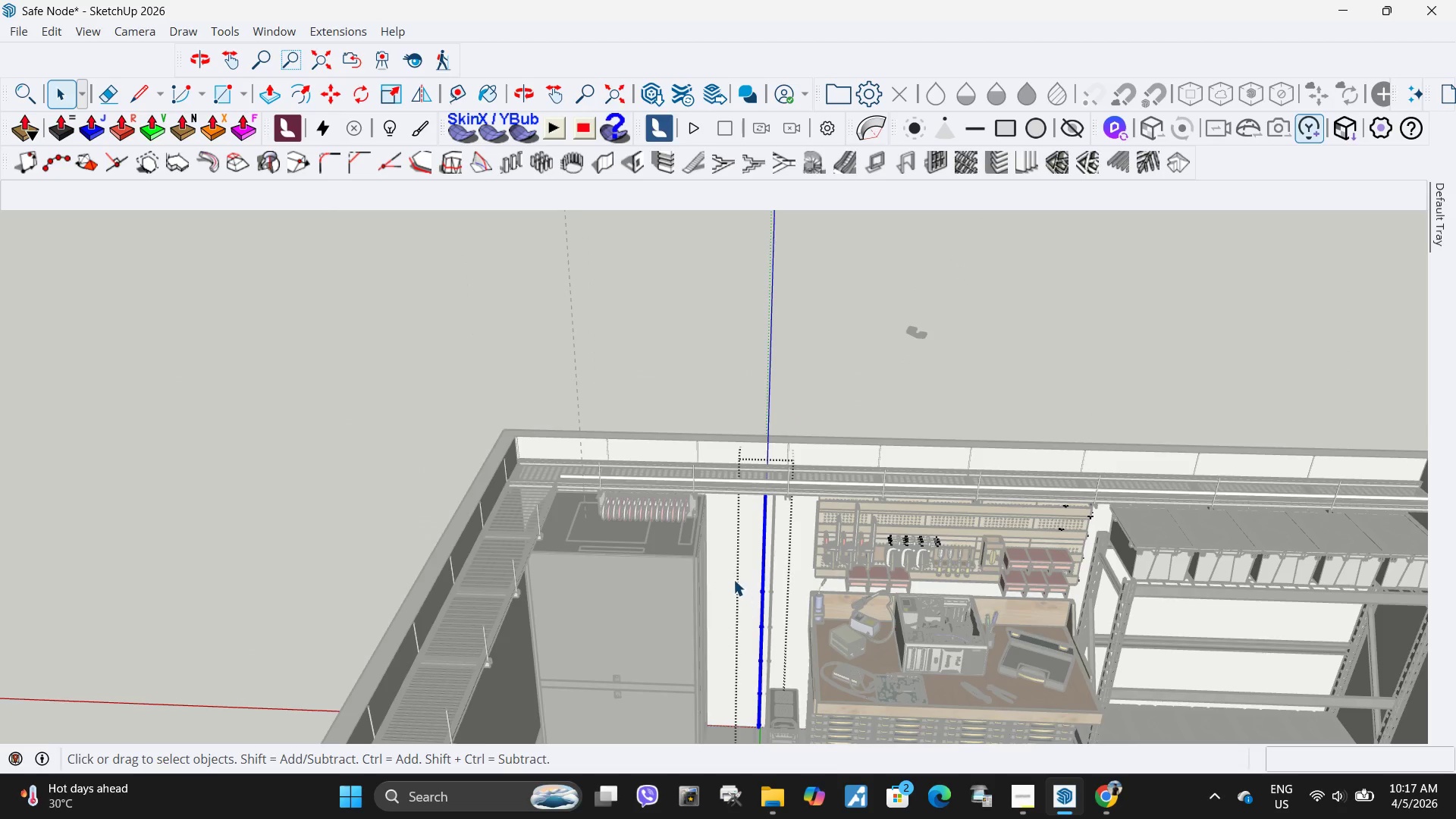 
left_click_drag(start_coordinate=[601, 224], to_coordinate=[997, 448])
 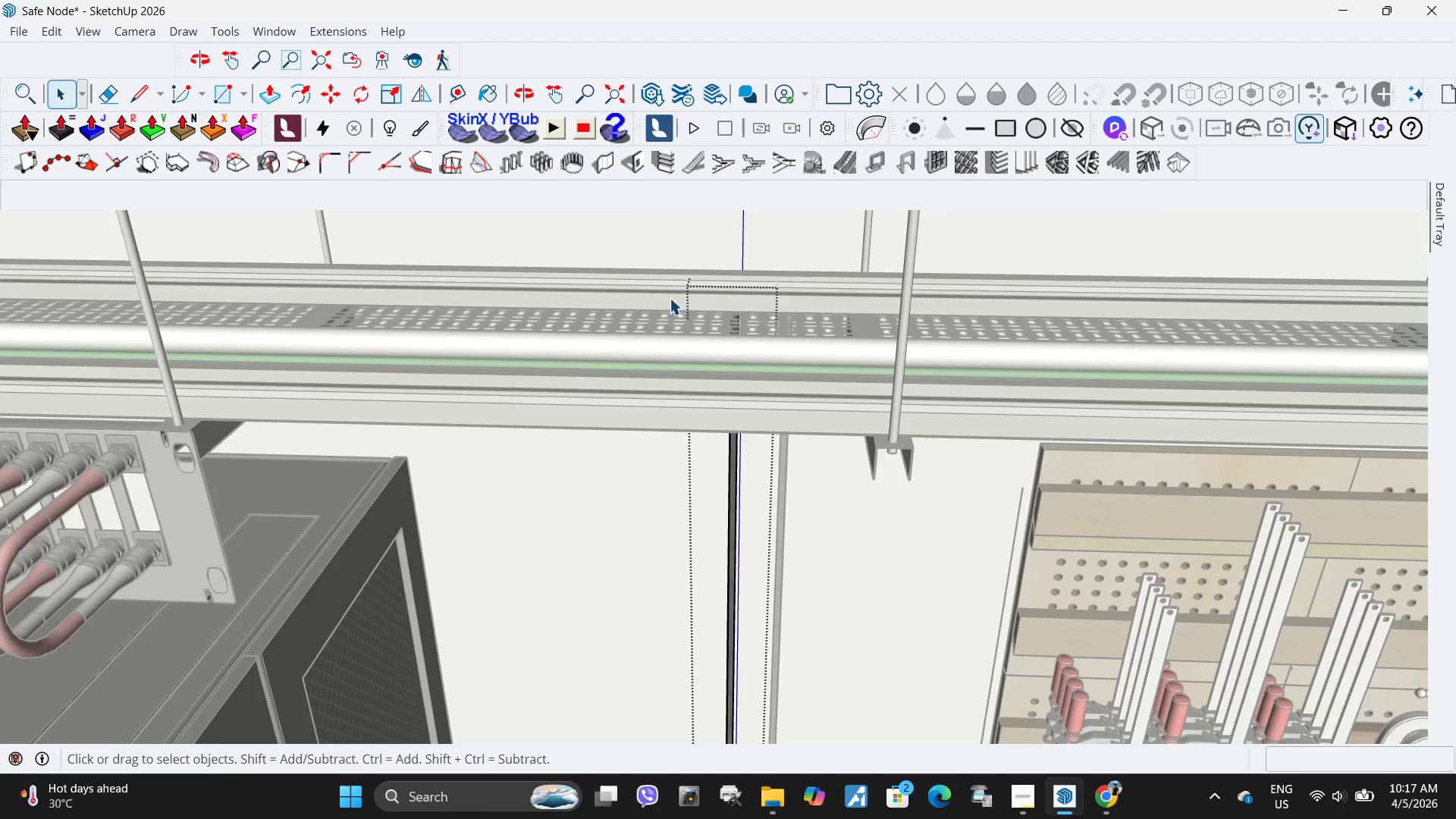 
scroll: coordinate [669, 298], scroll_direction: up, amount: 23.0
 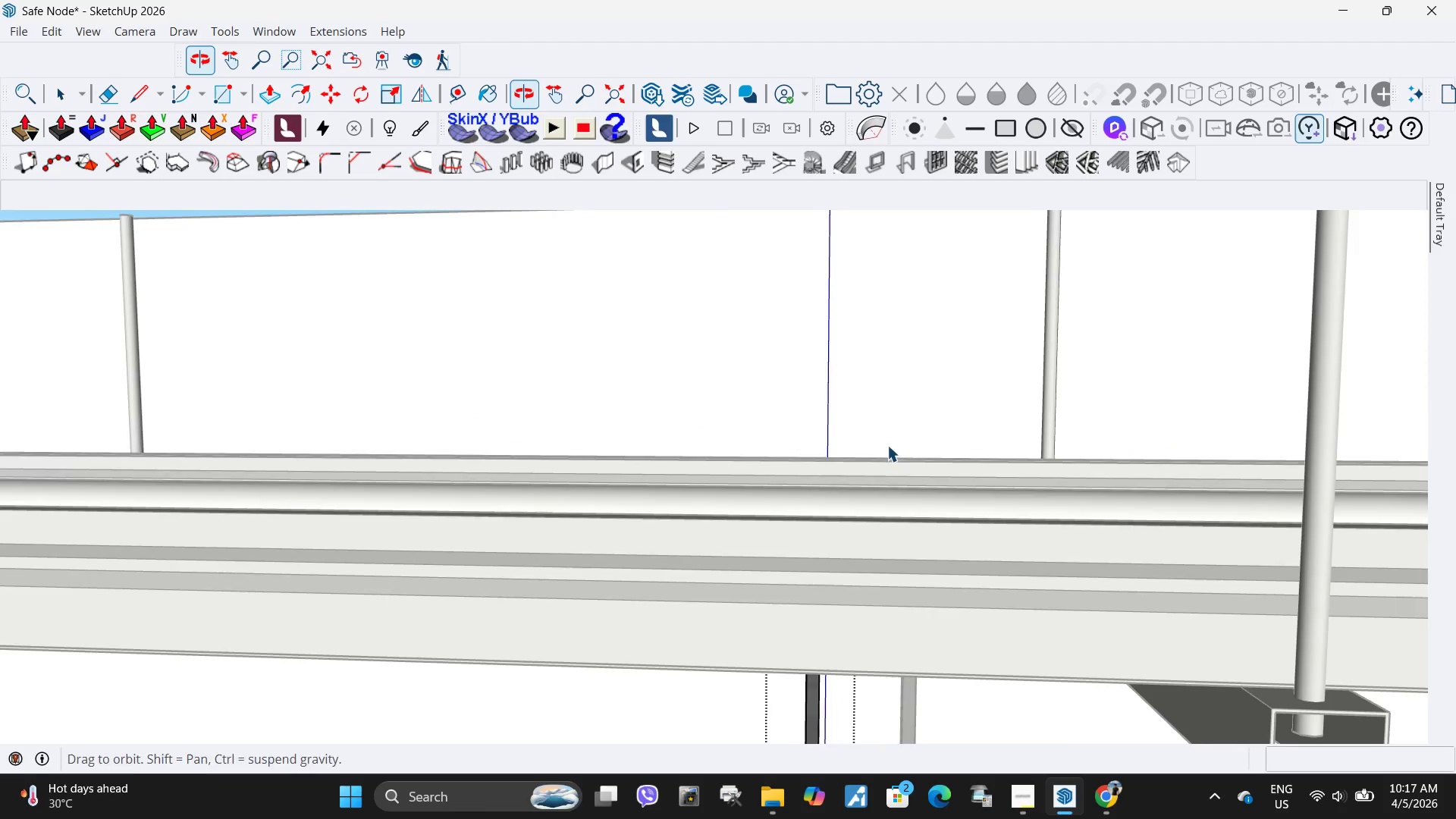 
scroll: coordinate [808, 452], scroll_direction: down, amount: 11.0
 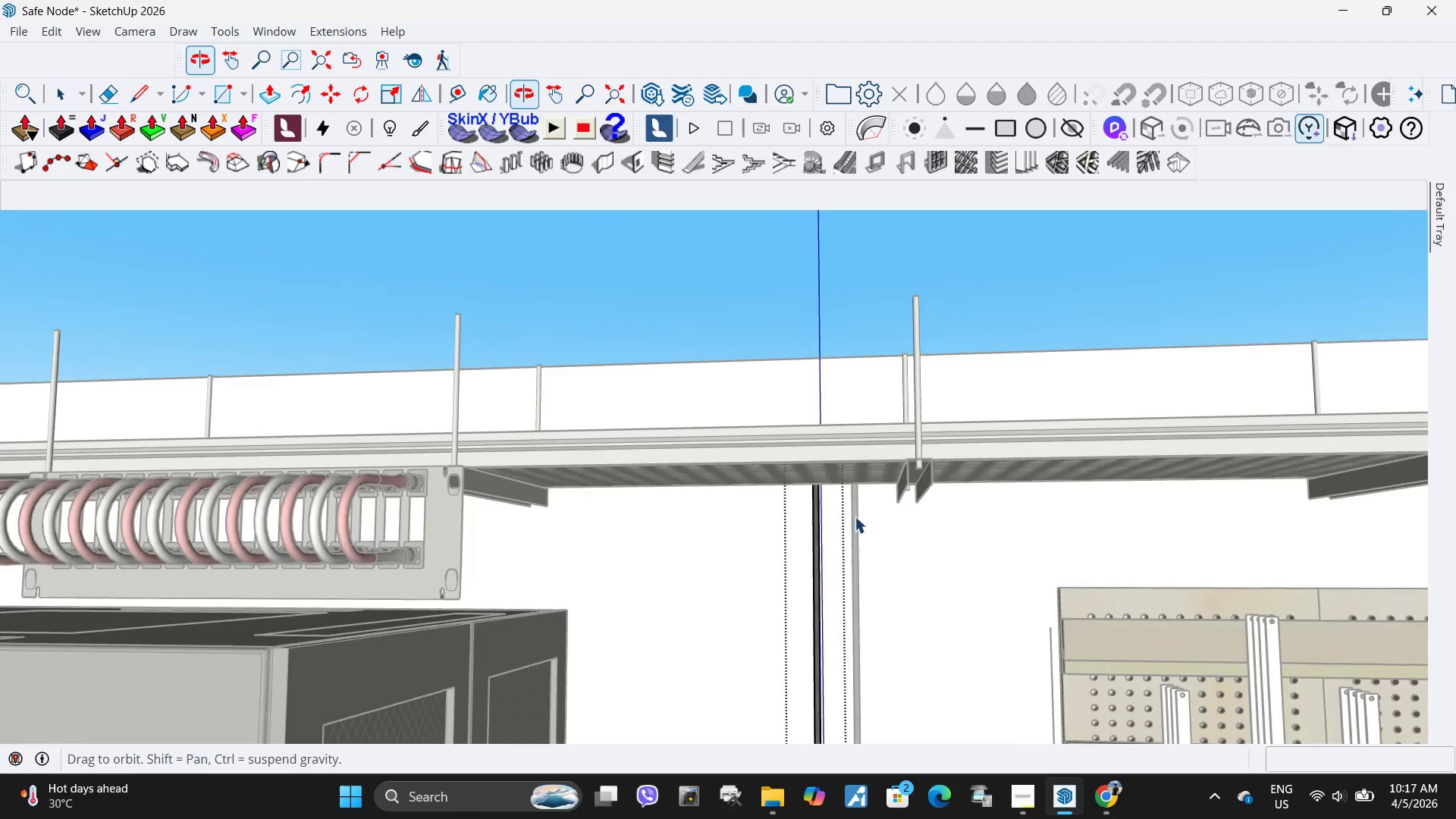 
left_click_drag(start_coordinate=[643, 369], to_coordinate=[940, 536])
 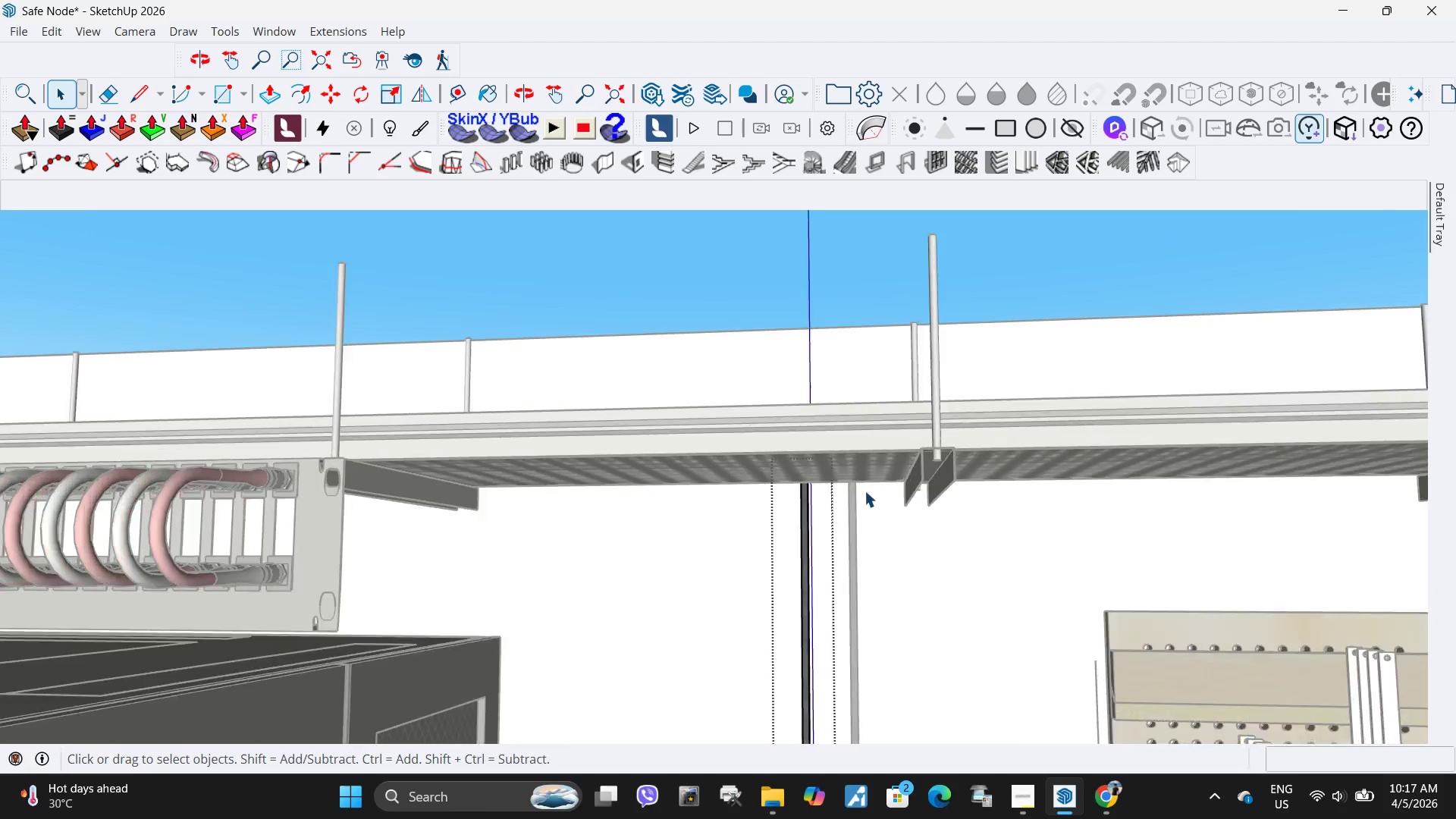 
scroll: coordinate [780, 479], scroll_direction: up, amount: 23.0
 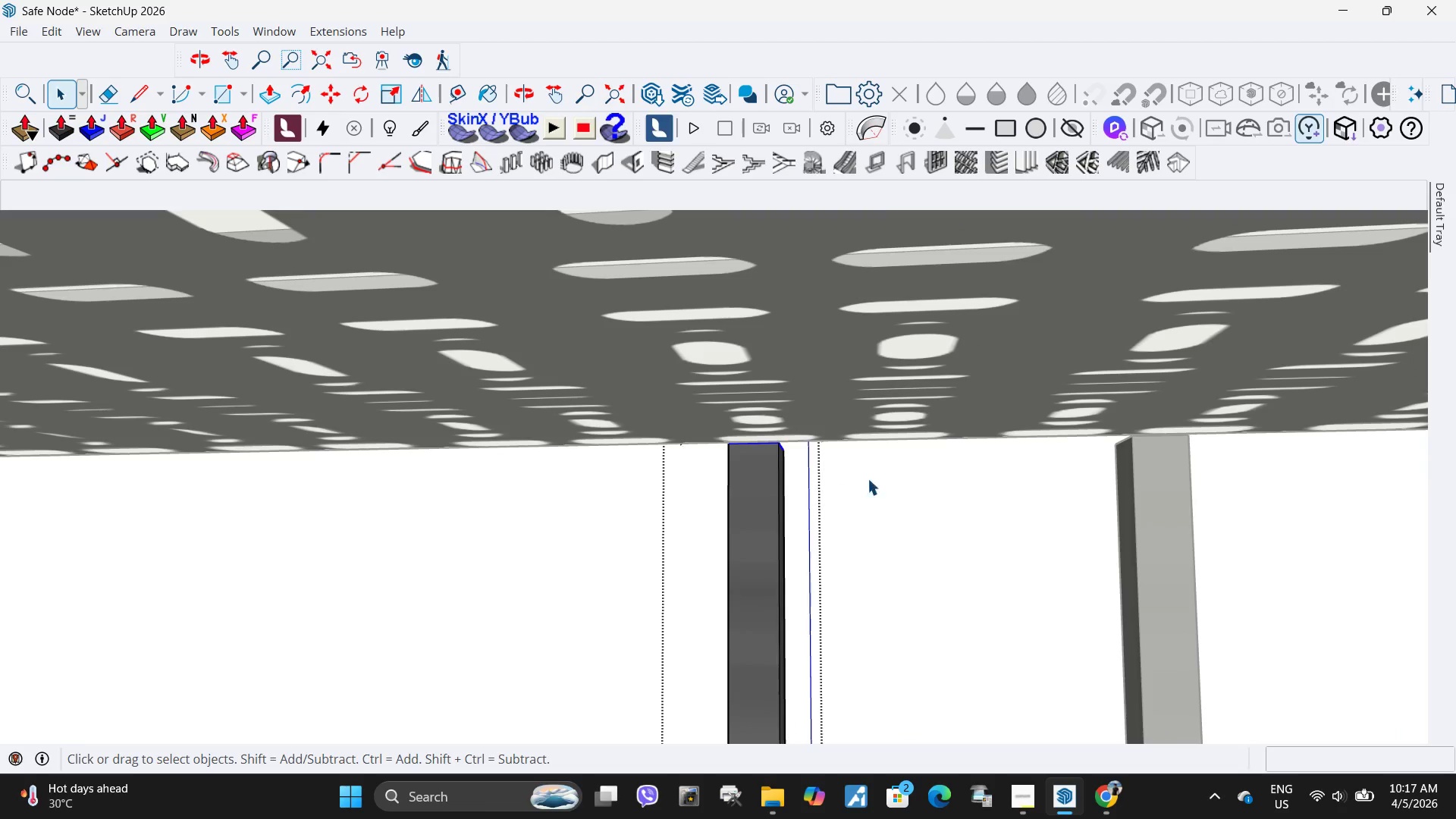 
key(M)
 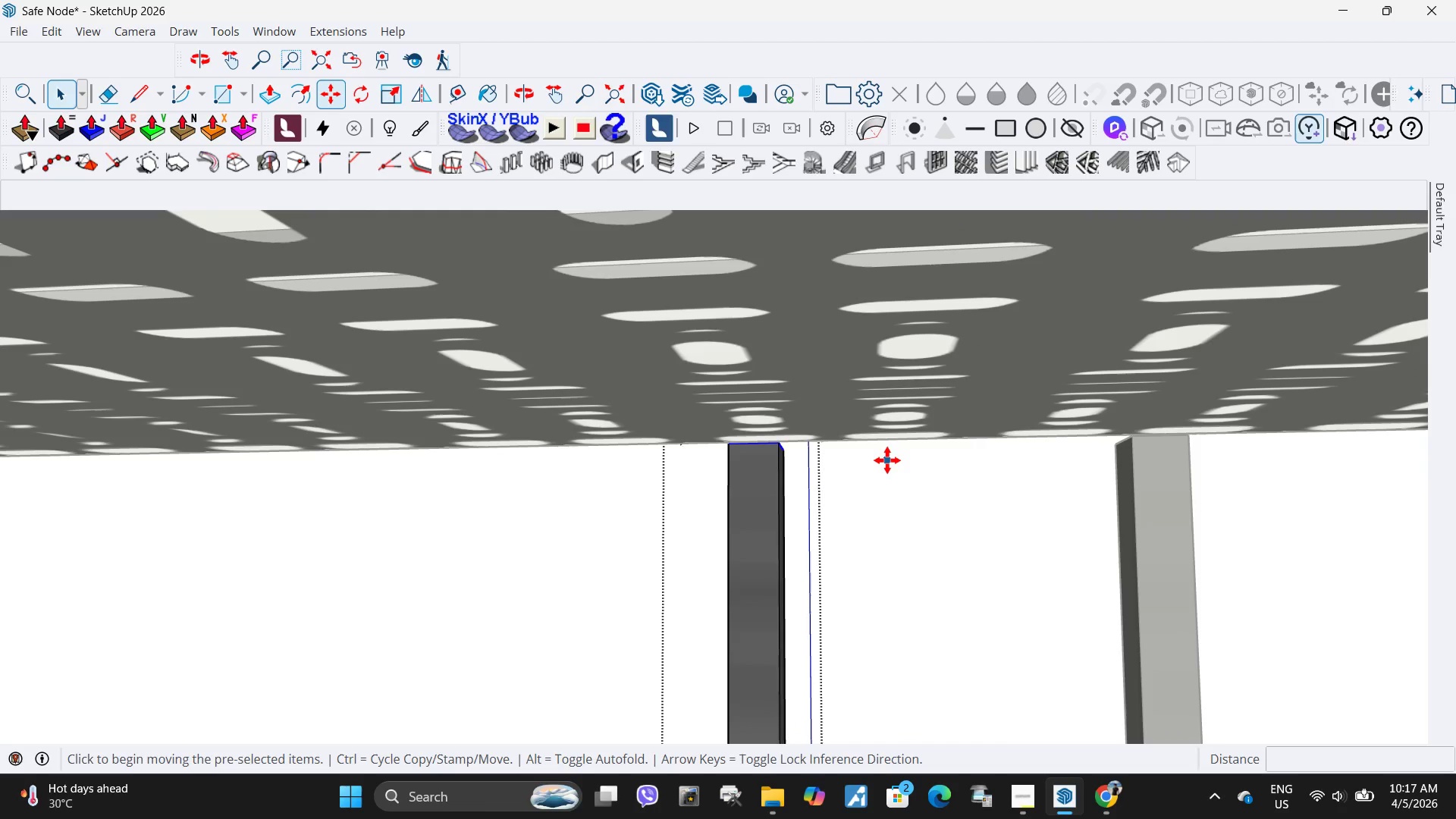 
left_click([887, 460])
 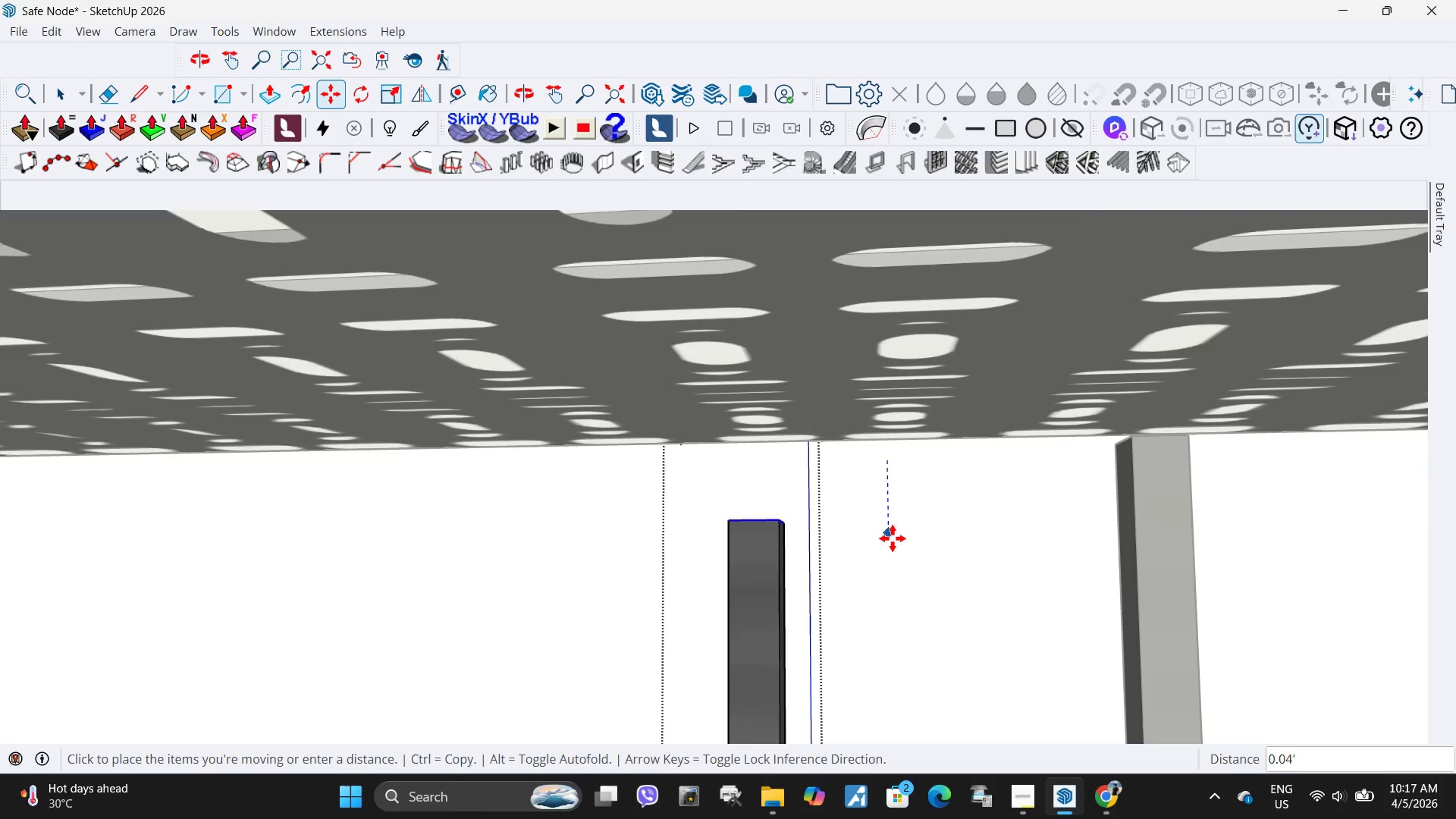 
scroll: coordinate [903, 718], scroll_direction: down, amount: 29.0
 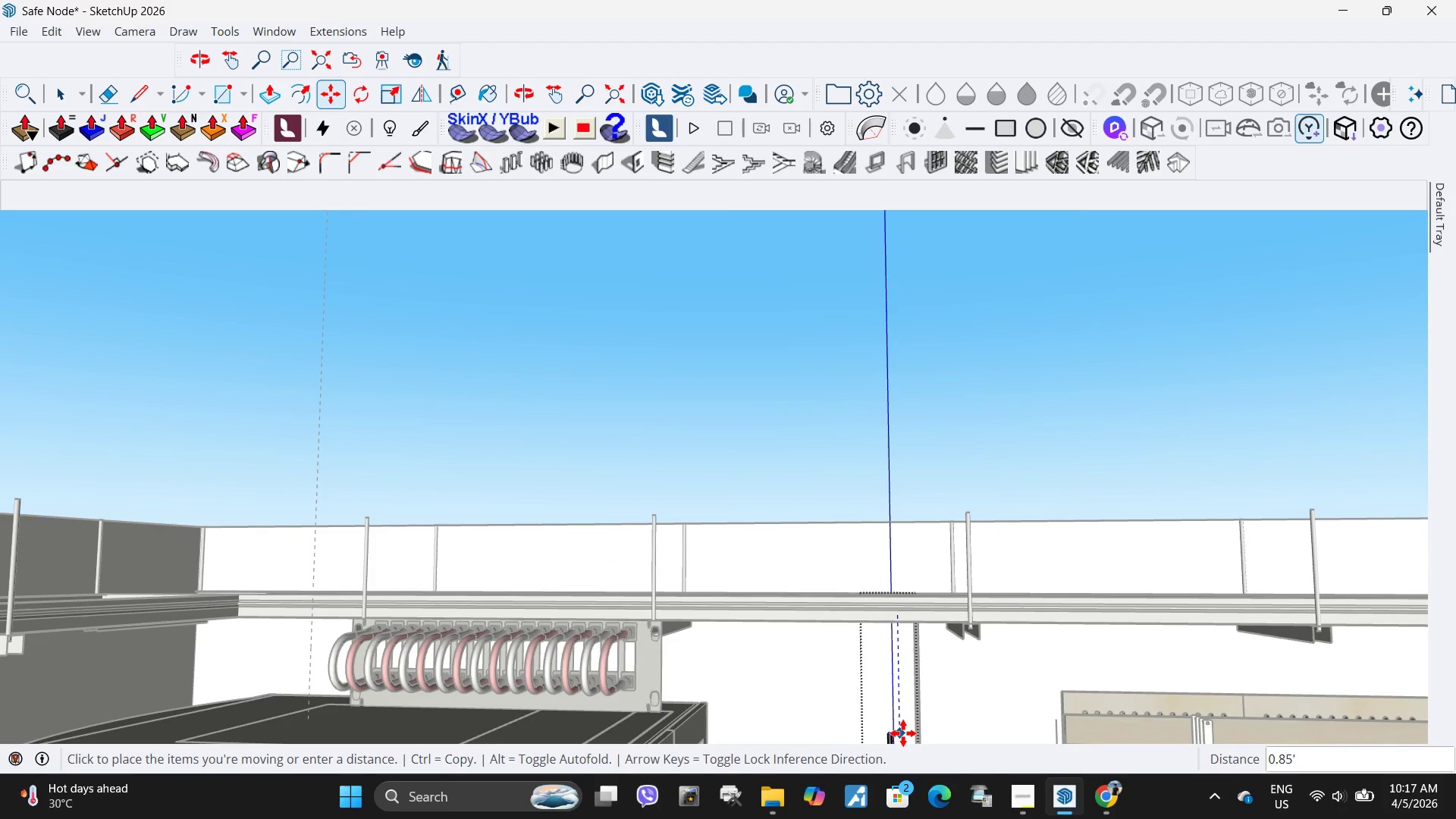 
left_click([903, 733])
 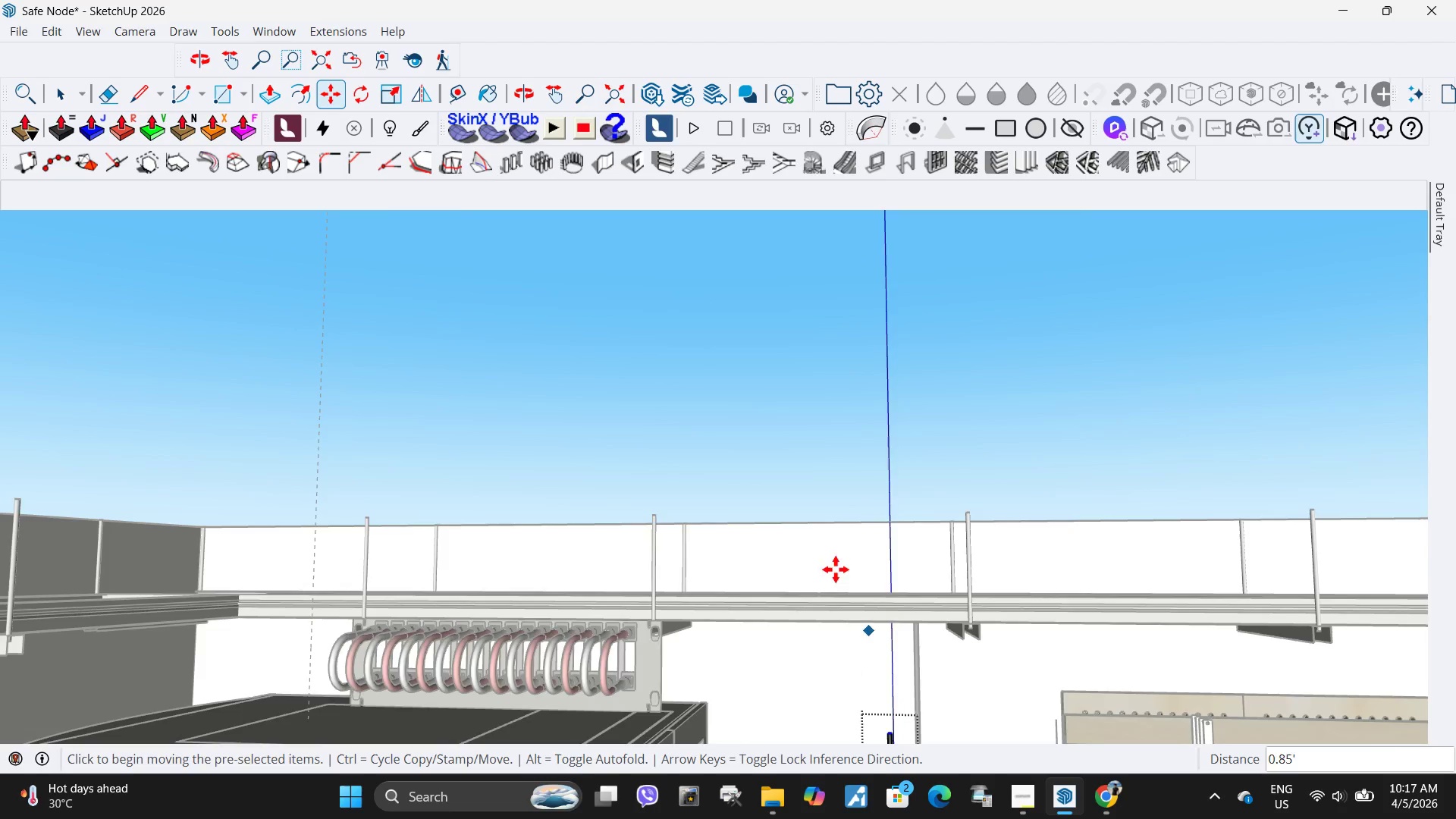 
scroll: coordinate [786, 463], scroll_direction: down, amount: 12.0
 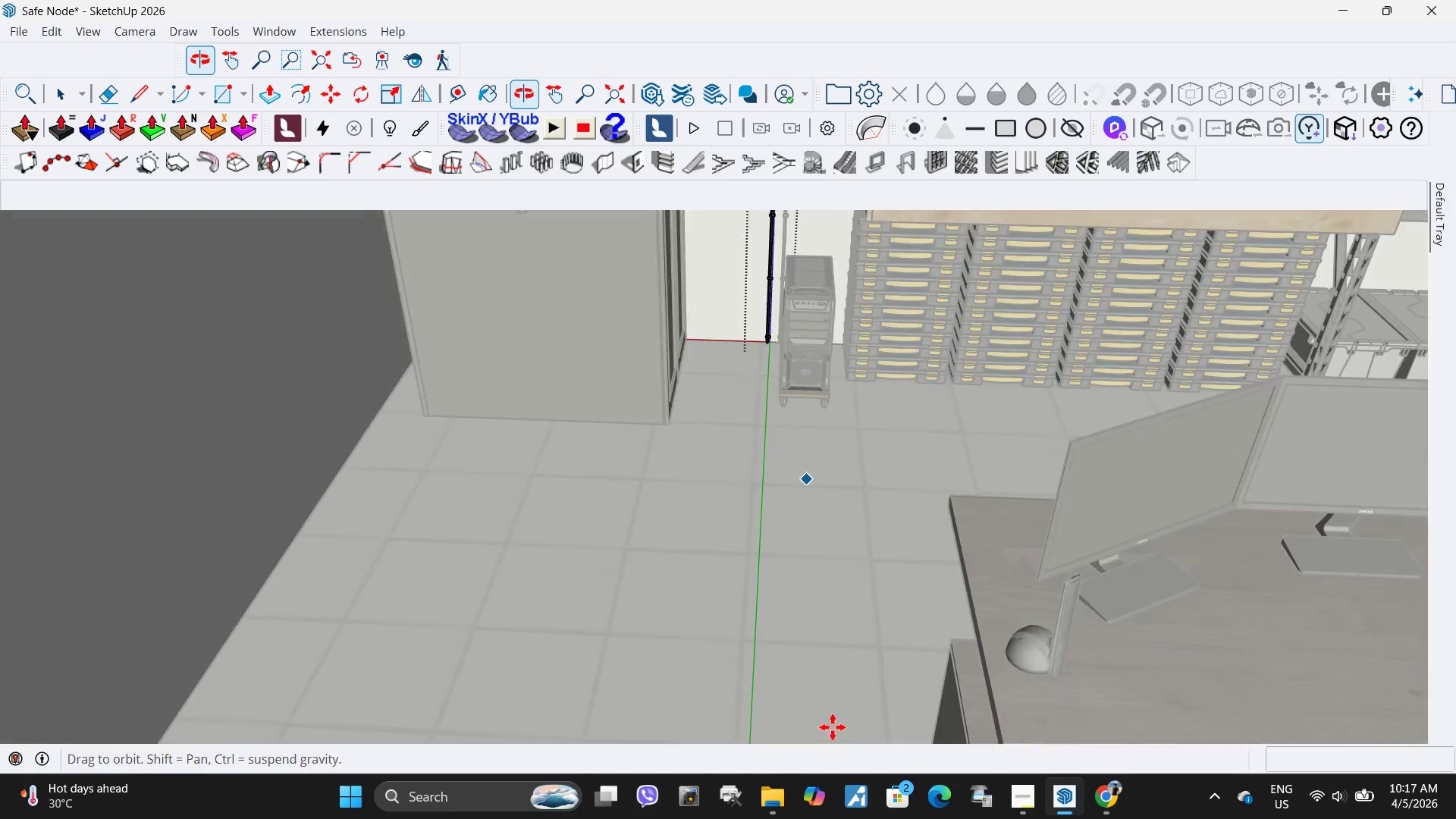 
key(Space)
 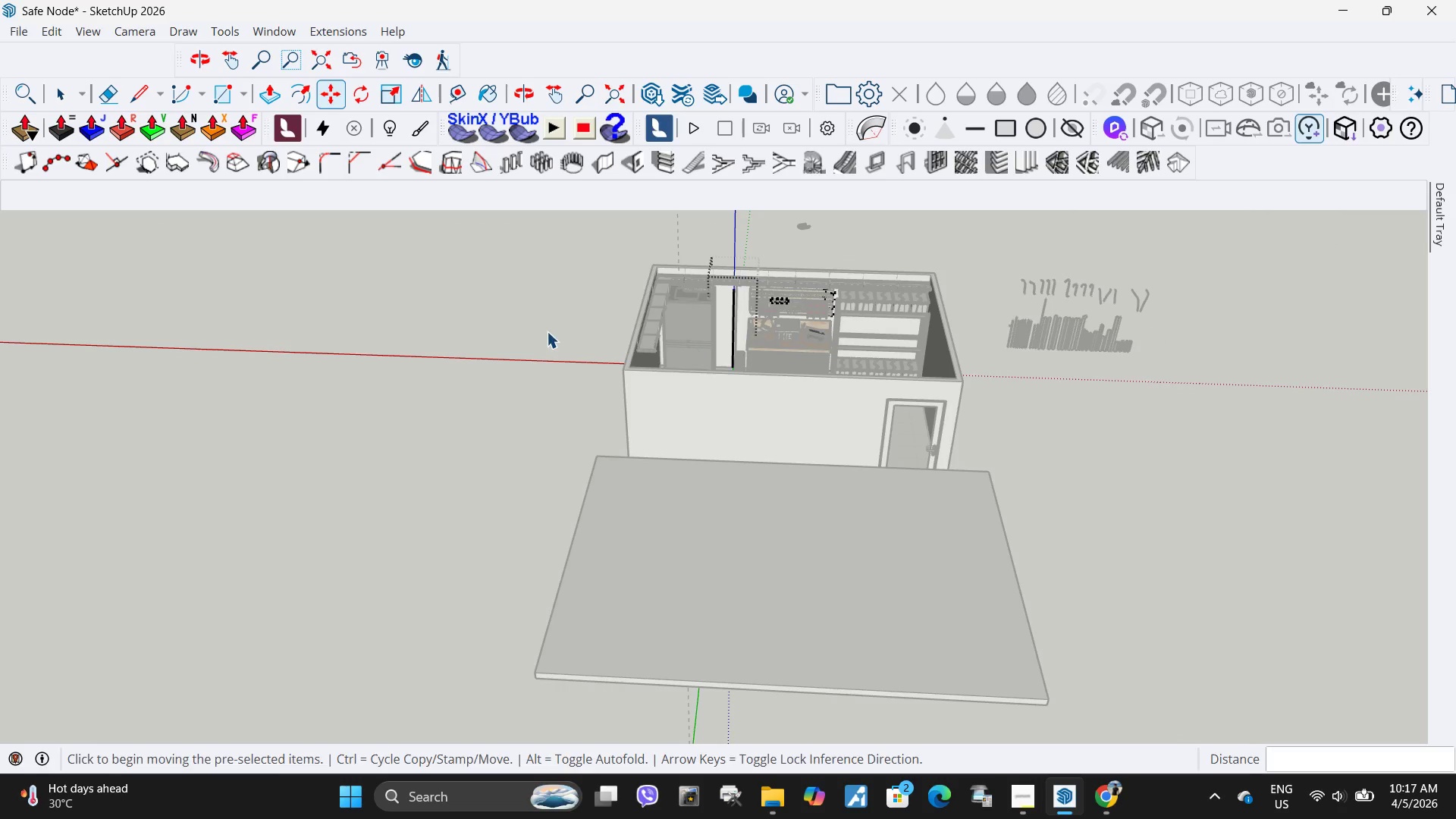 
left_click([547, 331])
 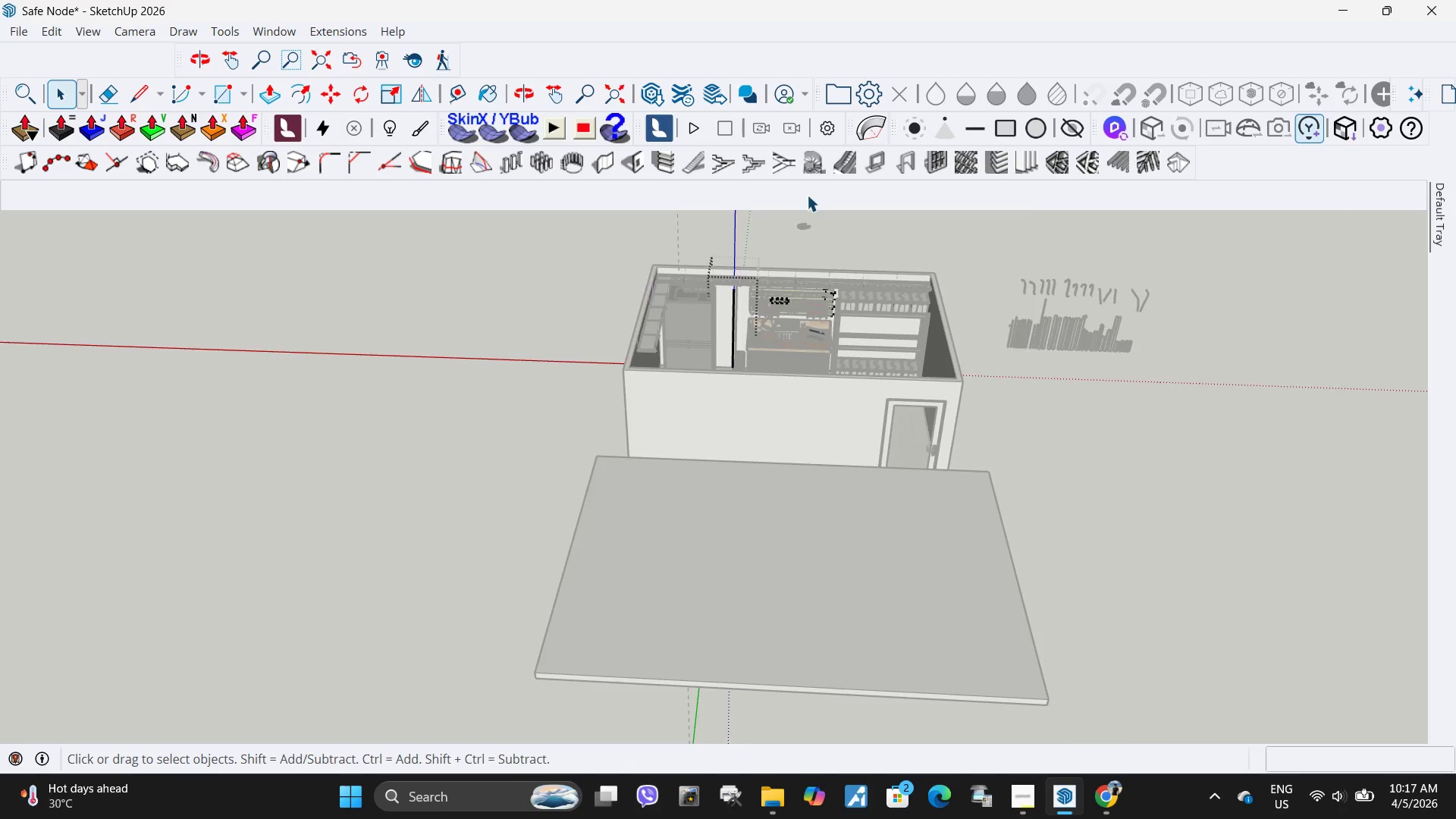 
scroll: coordinate [729, 356], scroll_direction: down, amount: 50.0
 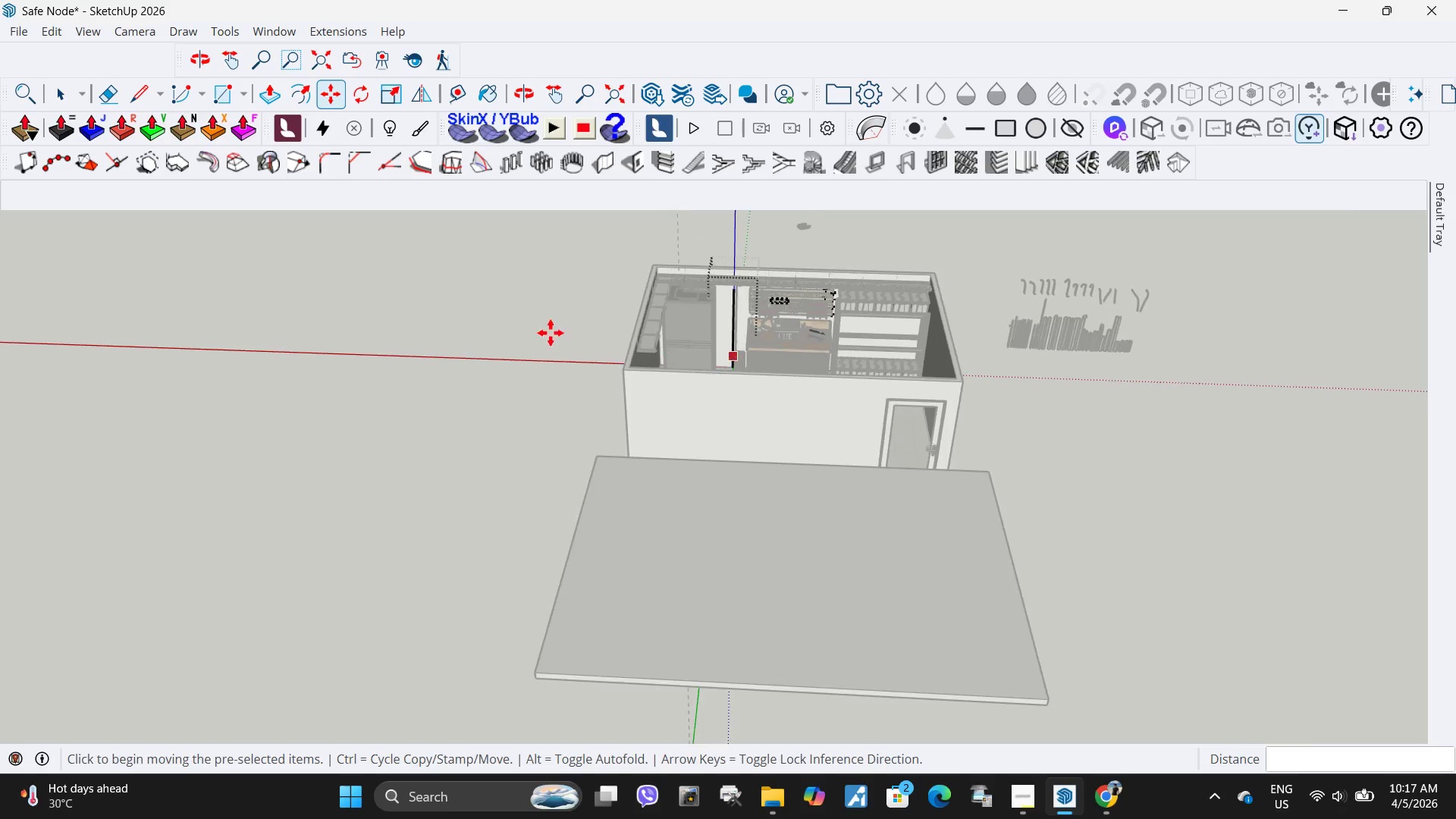 
scroll: coordinate [678, 410], scroll_direction: up, amount: 27.0
 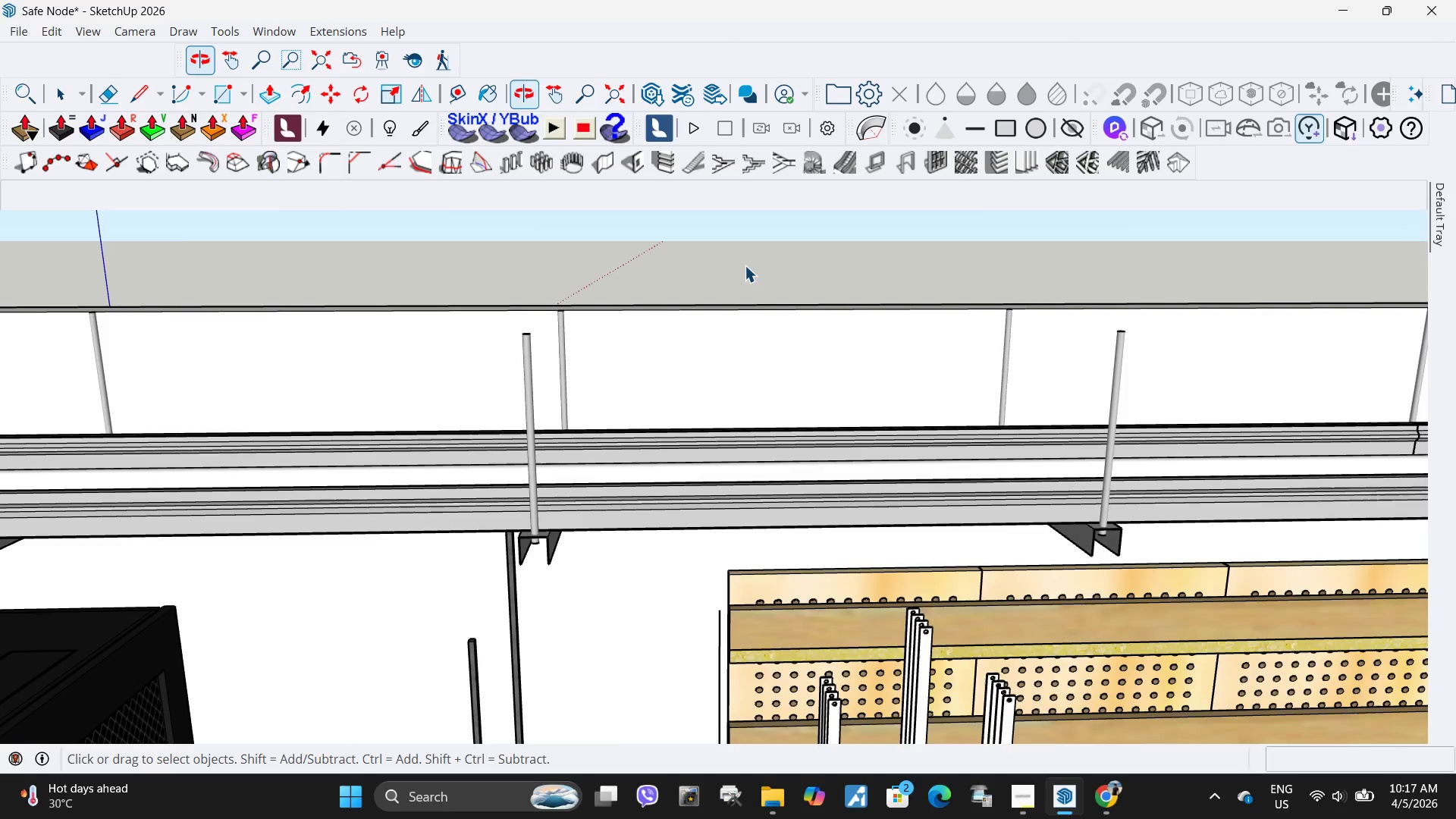 
scroll: coordinate [748, 262], scroll_direction: down, amount: 6.0
 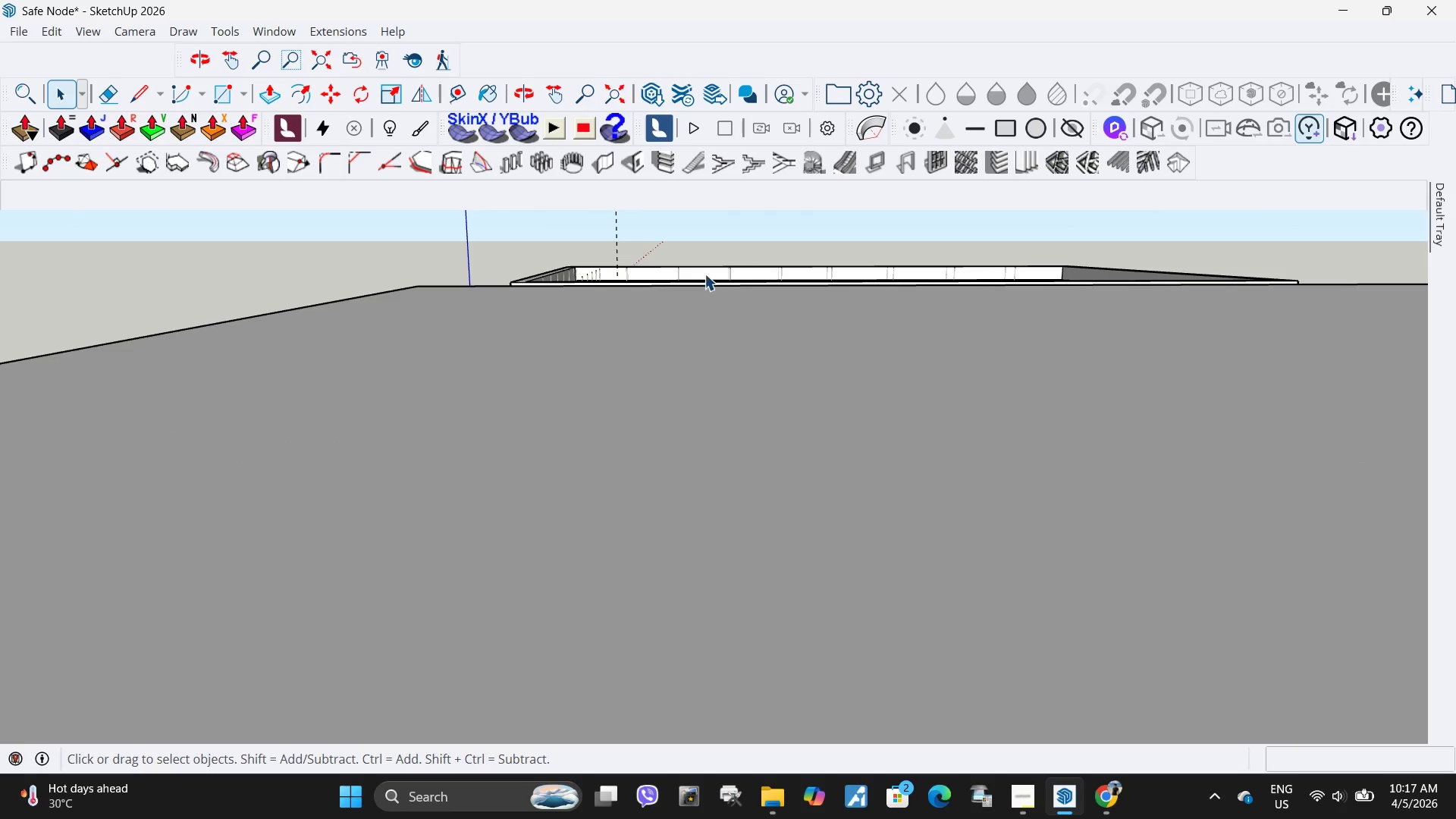 
scroll: coordinate [698, 268], scroll_direction: up, amount: 4.0
 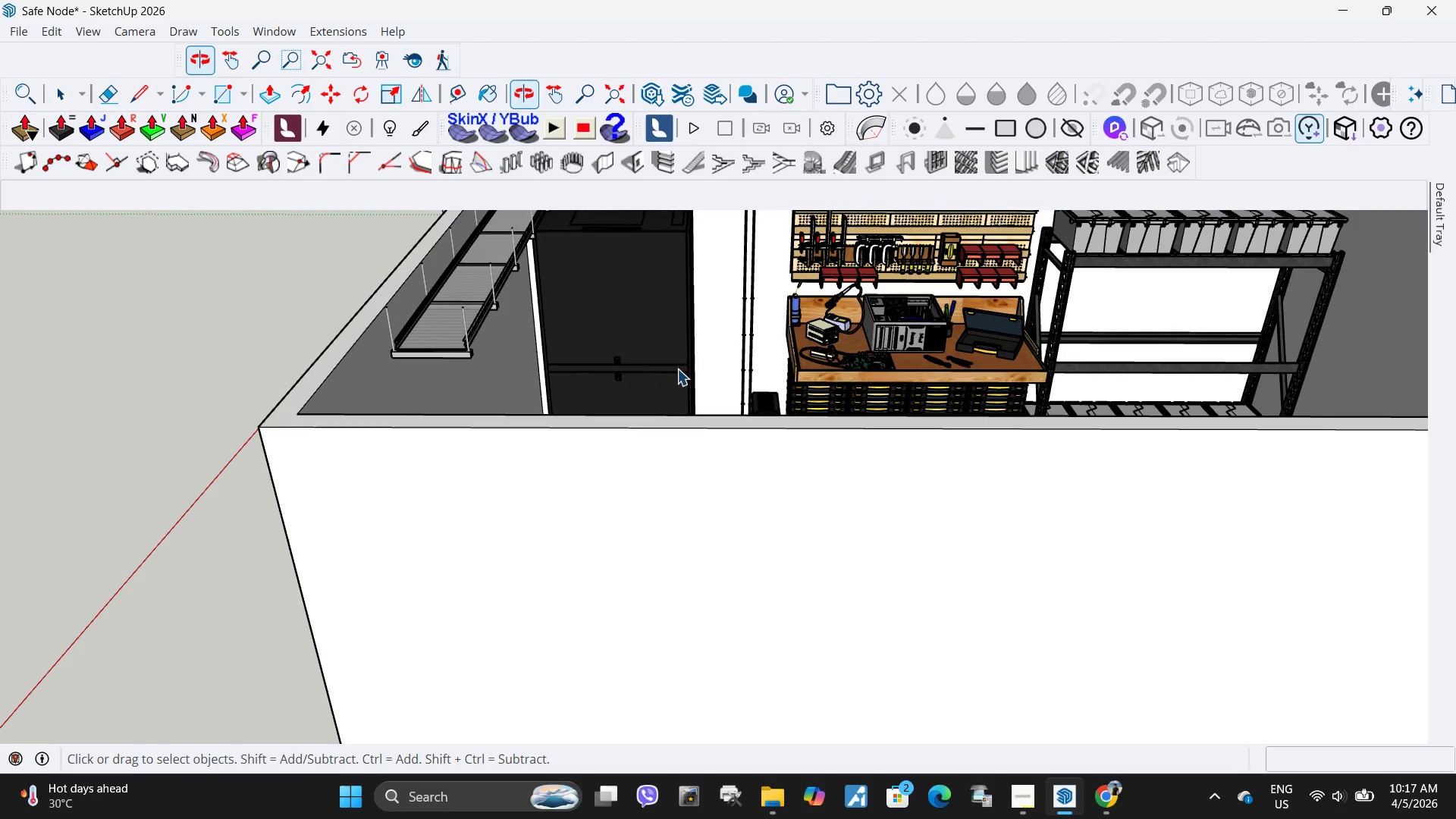 
scroll: coordinate [705, 320], scroll_direction: down, amount: 7.0
 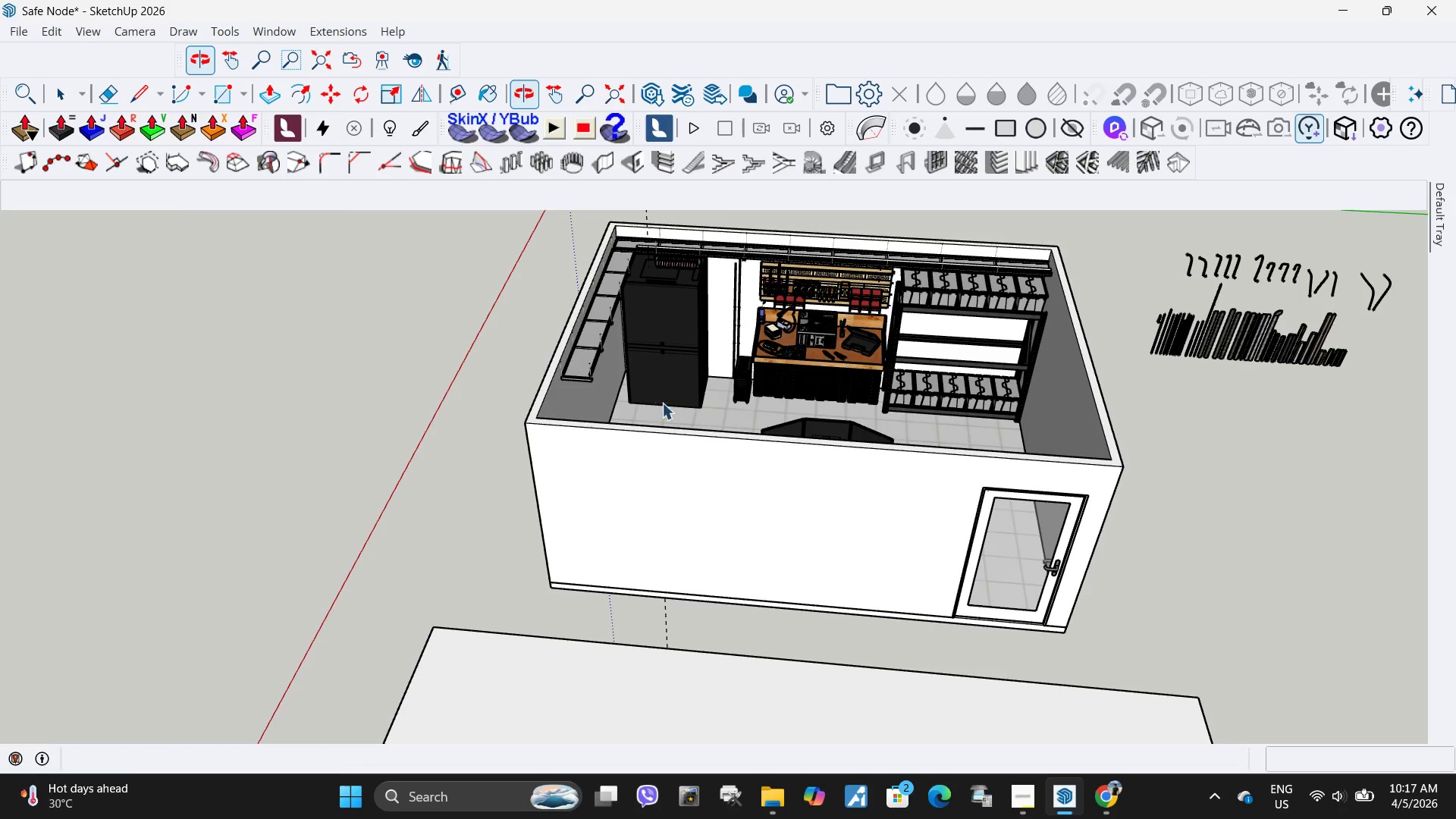 
left_click([715, 351])
 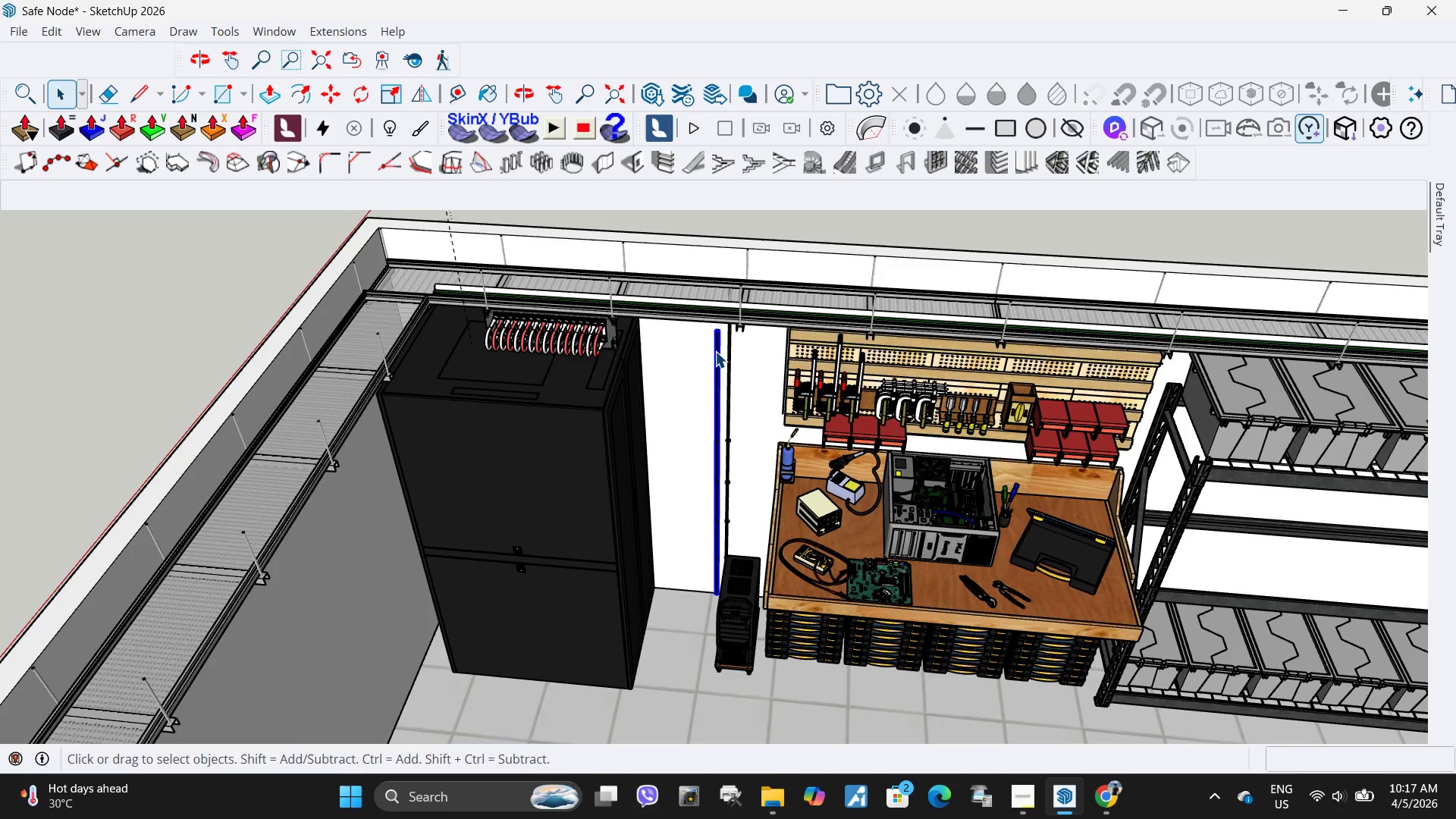 
scroll: coordinate [731, 262], scroll_direction: up, amount: 11.0
 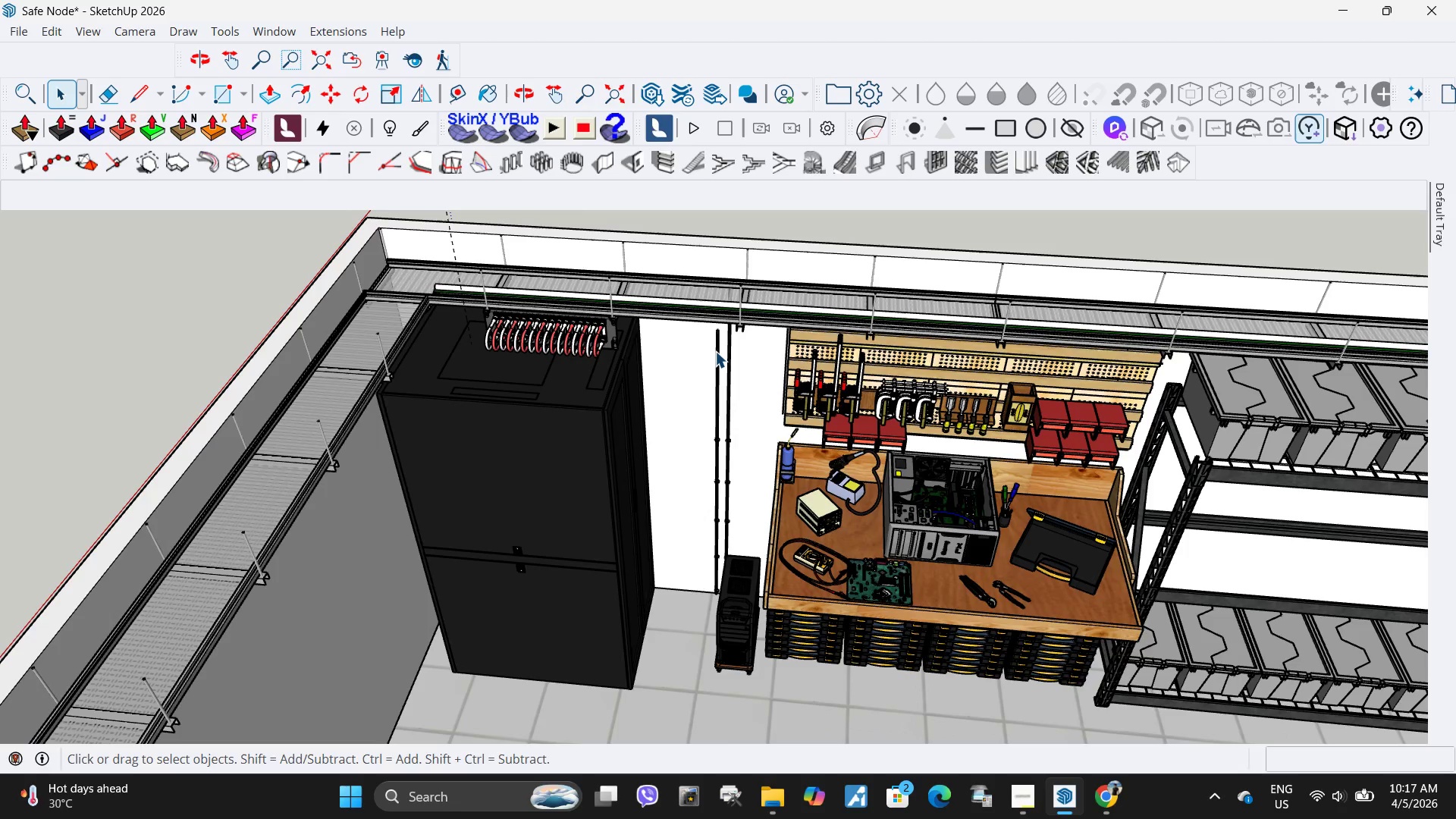 
key(M)
 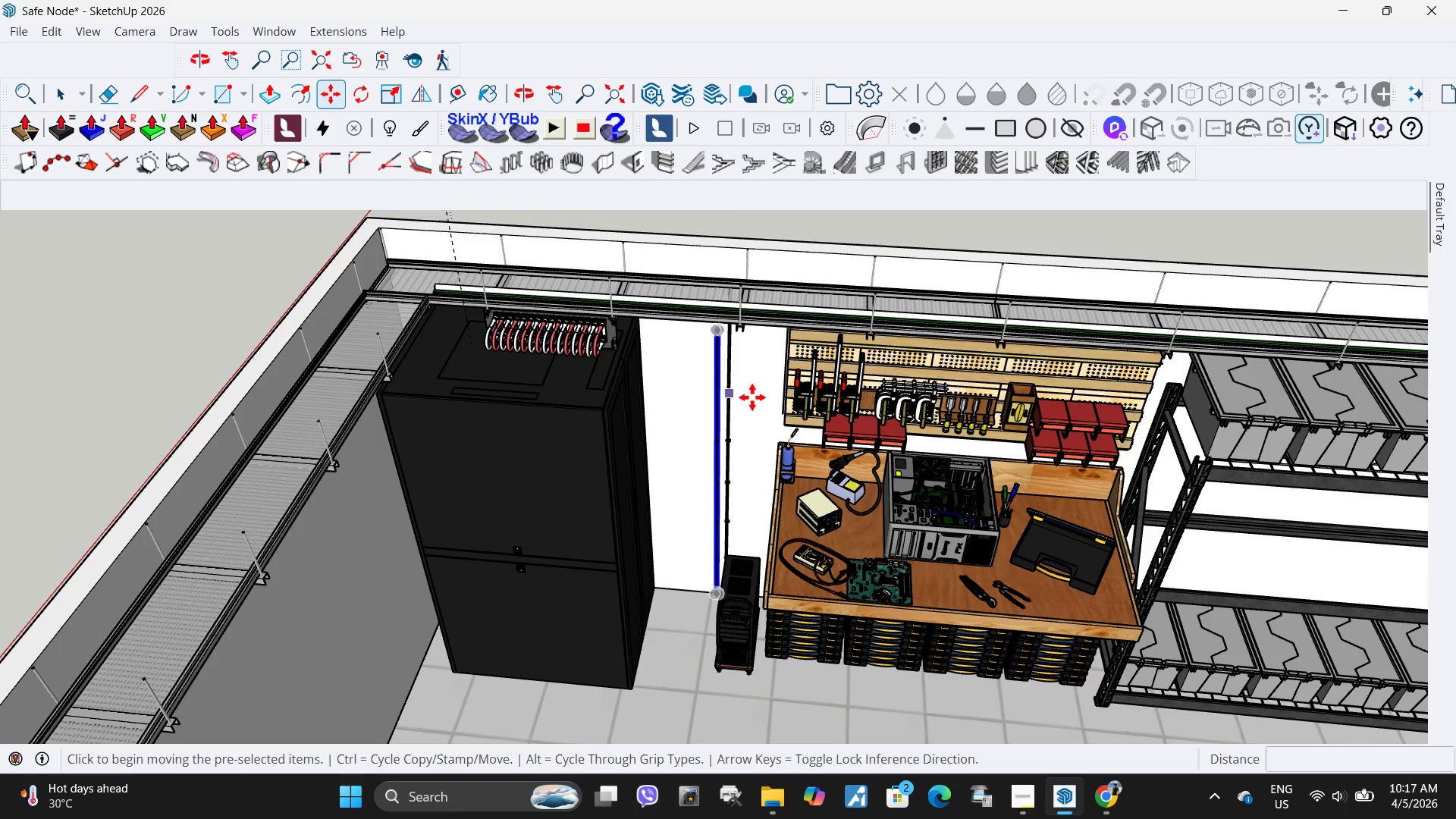 
key(Control+ControlLeft)
 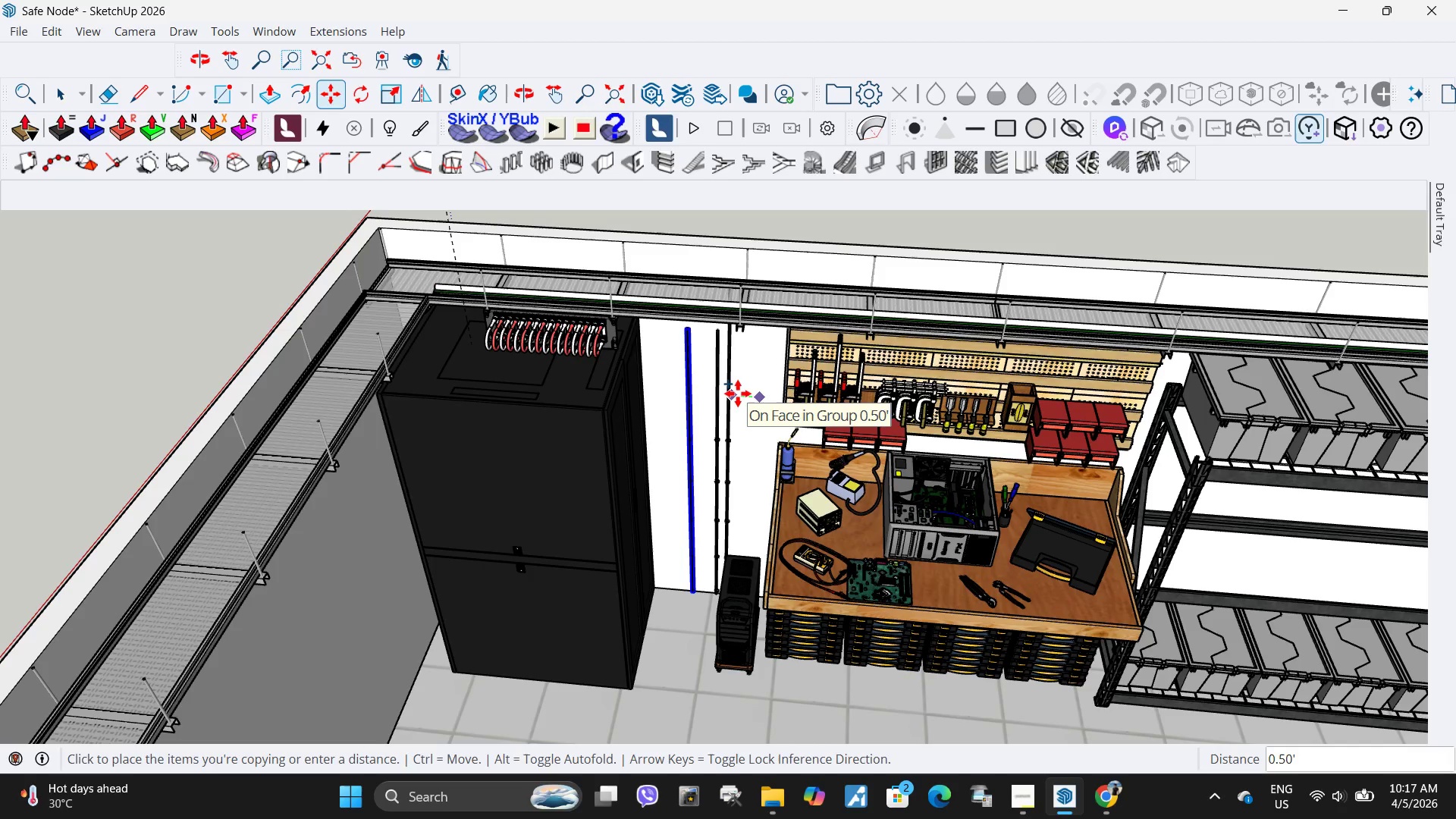 
left_click([738, 394])
 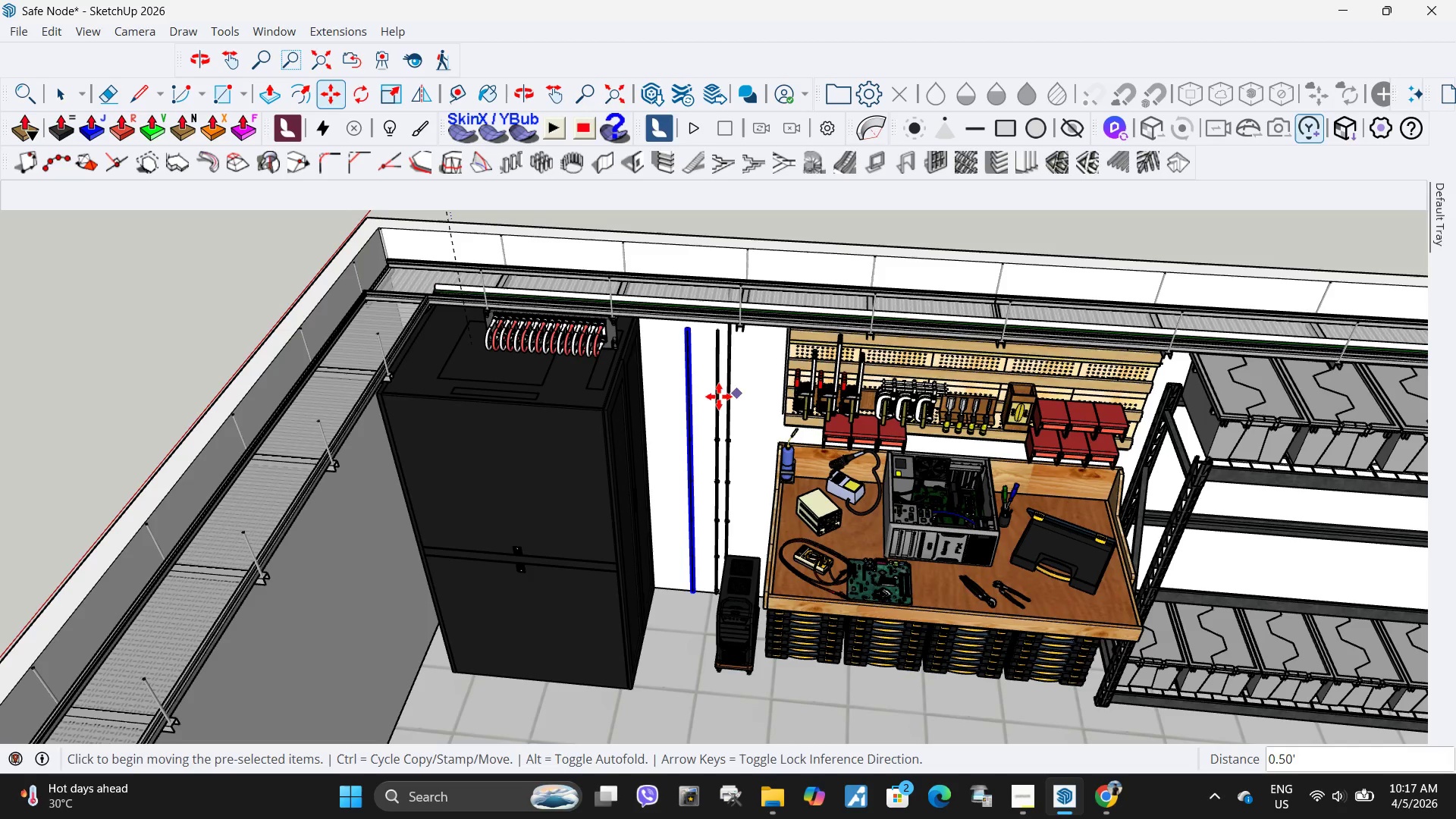 
key(Space)
 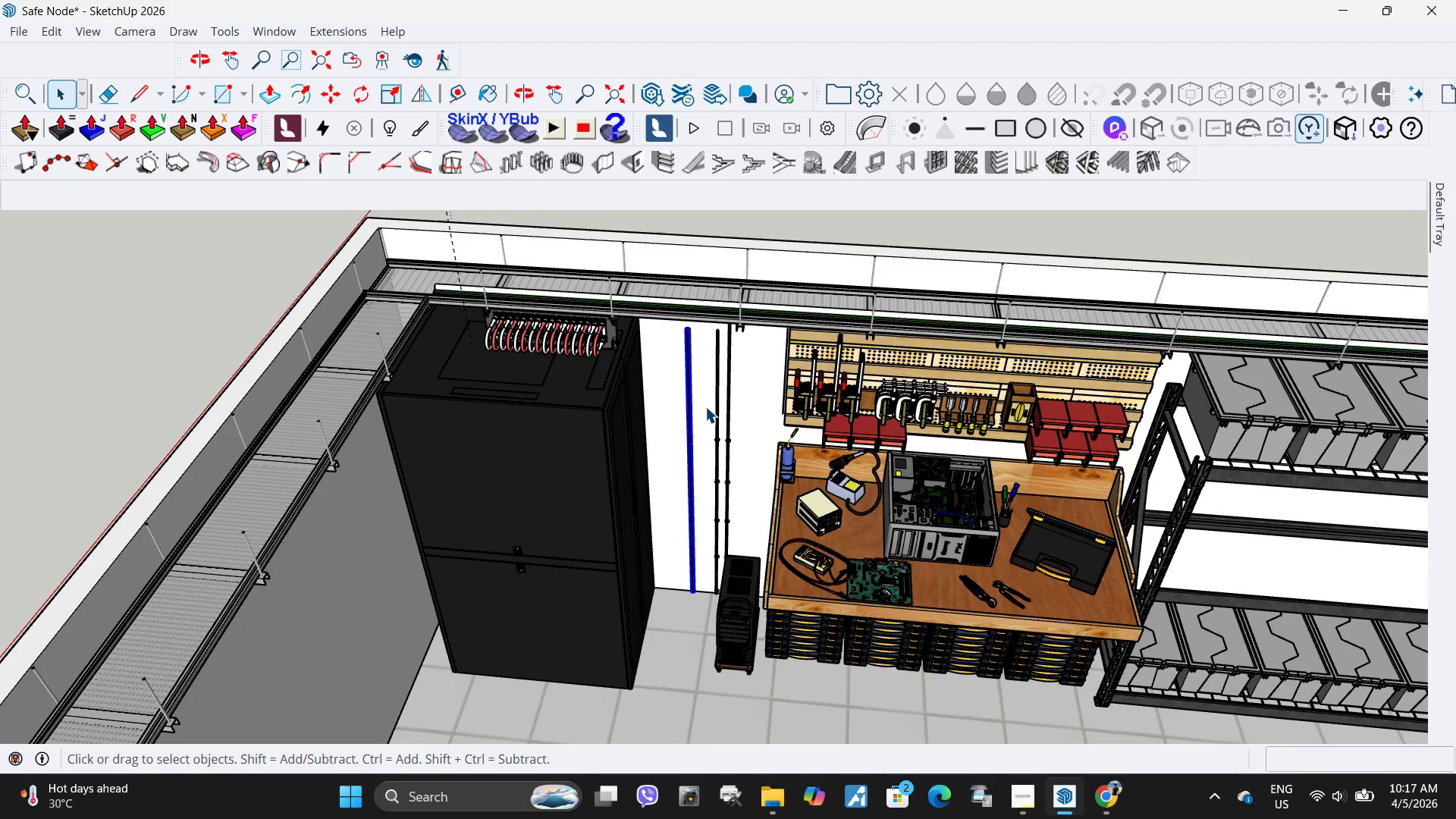 
key(Q)
 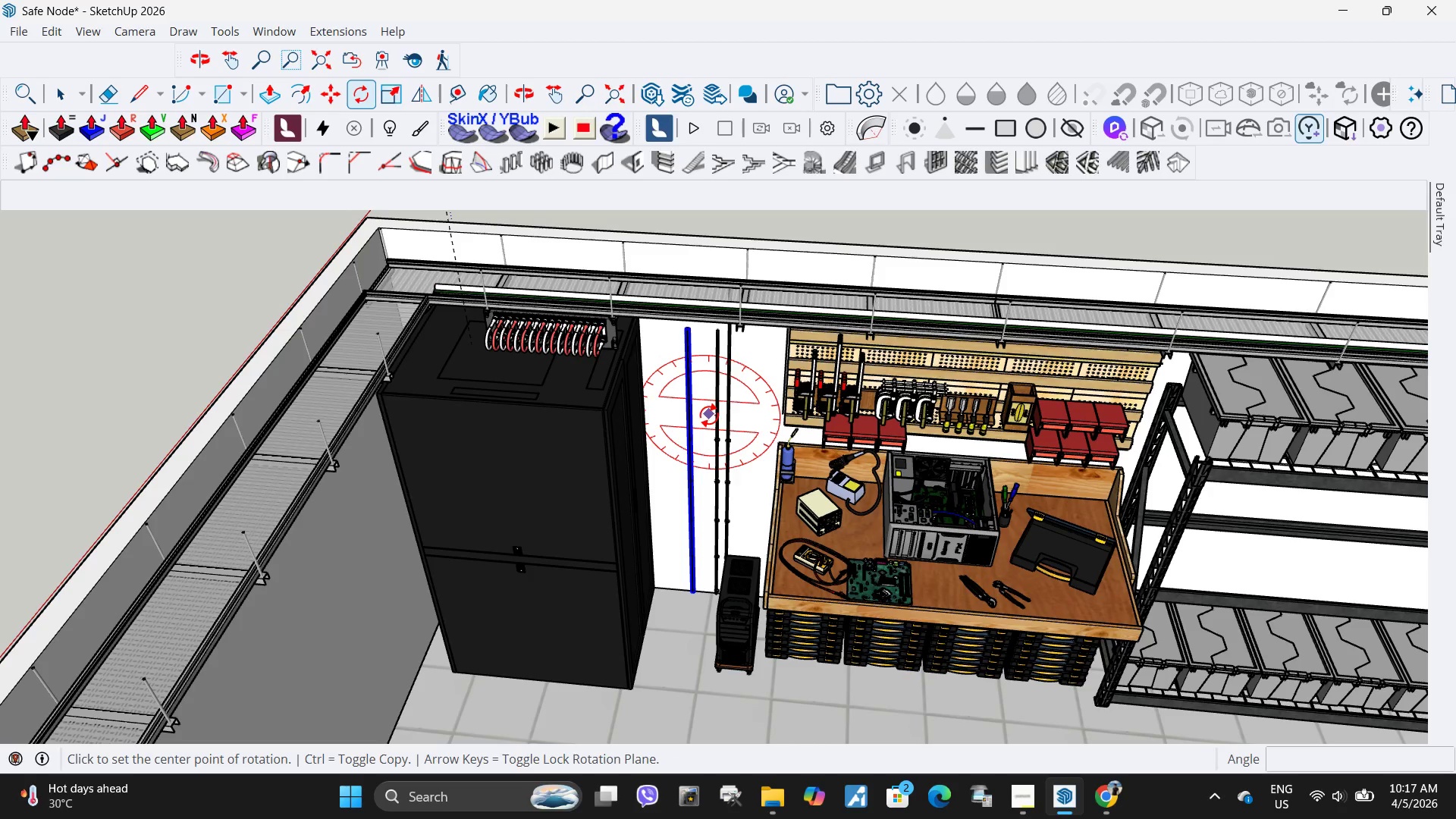 
left_click([709, 415])
 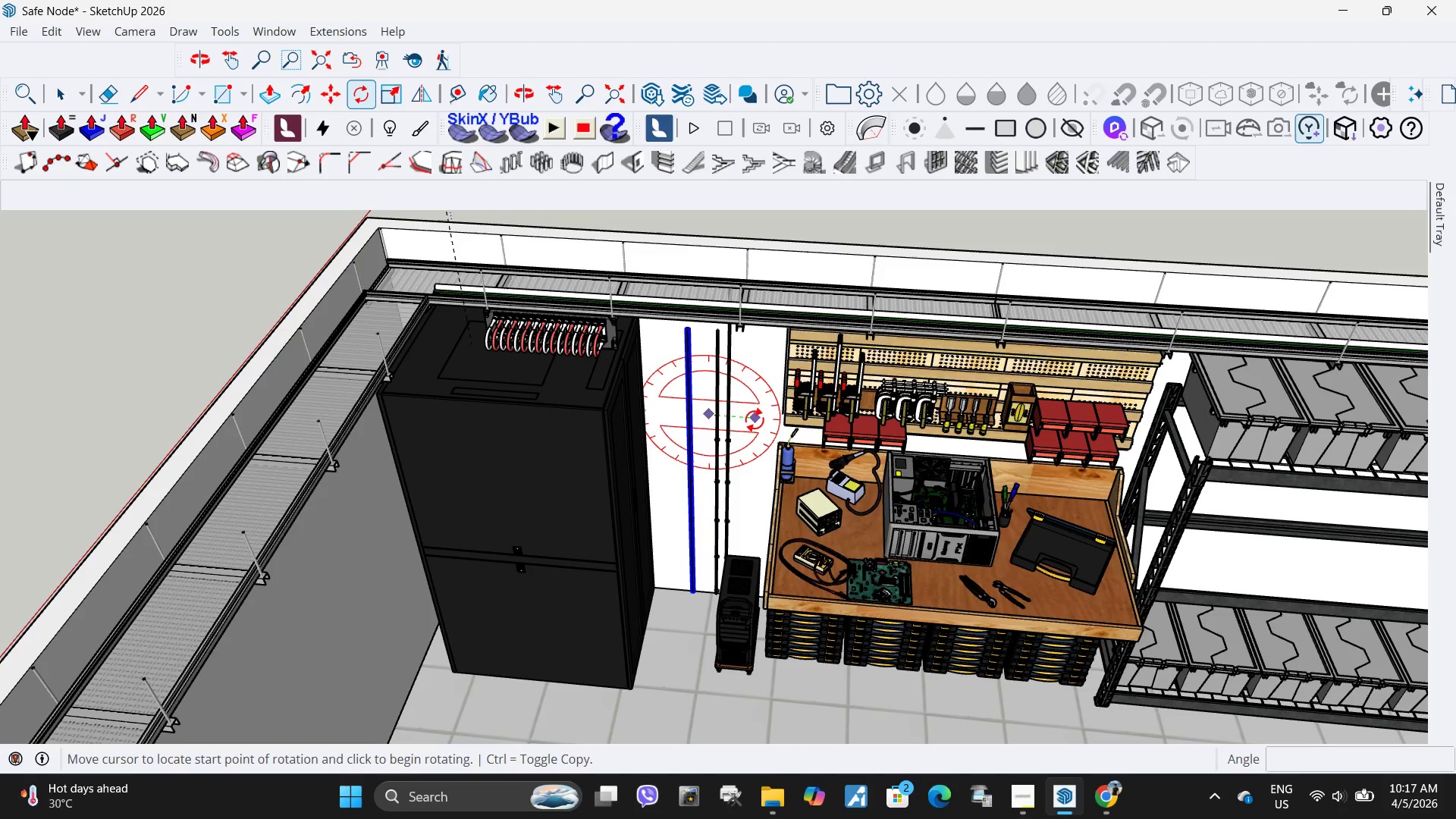 
left_click([755, 419])
 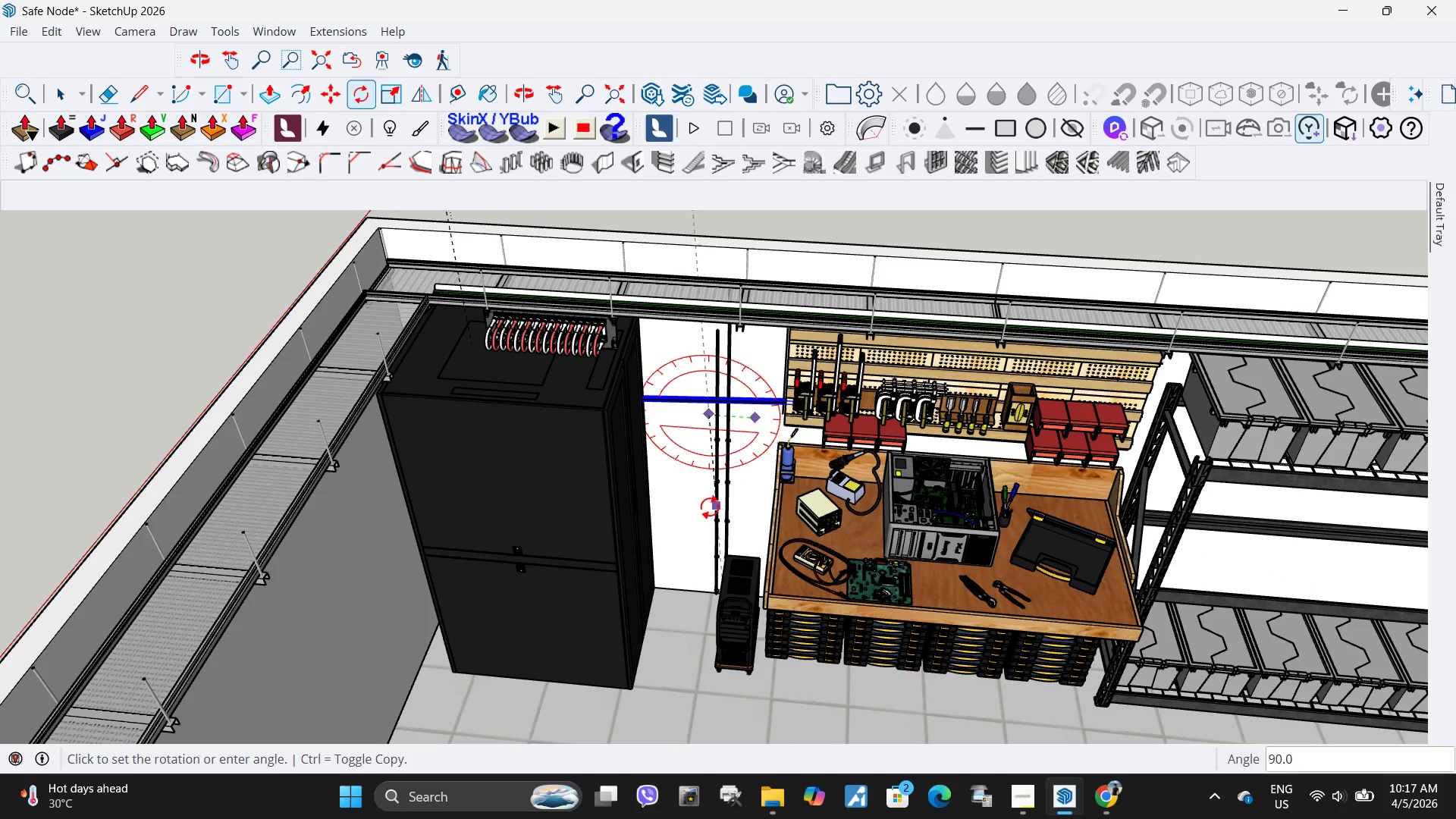 
left_click([705, 509])
 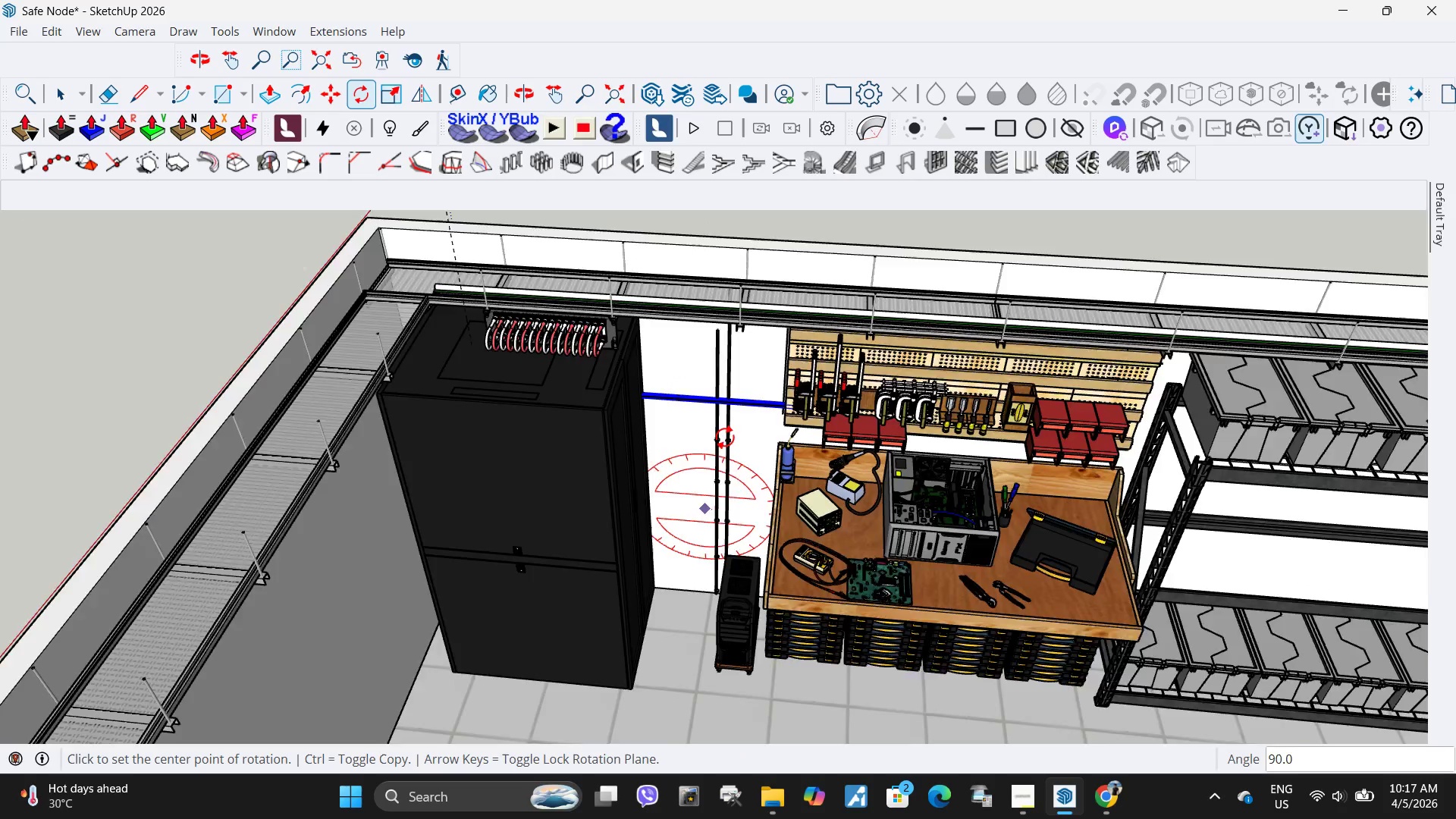 
scroll: coordinate [803, 423], scroll_direction: down, amount: 8.0
 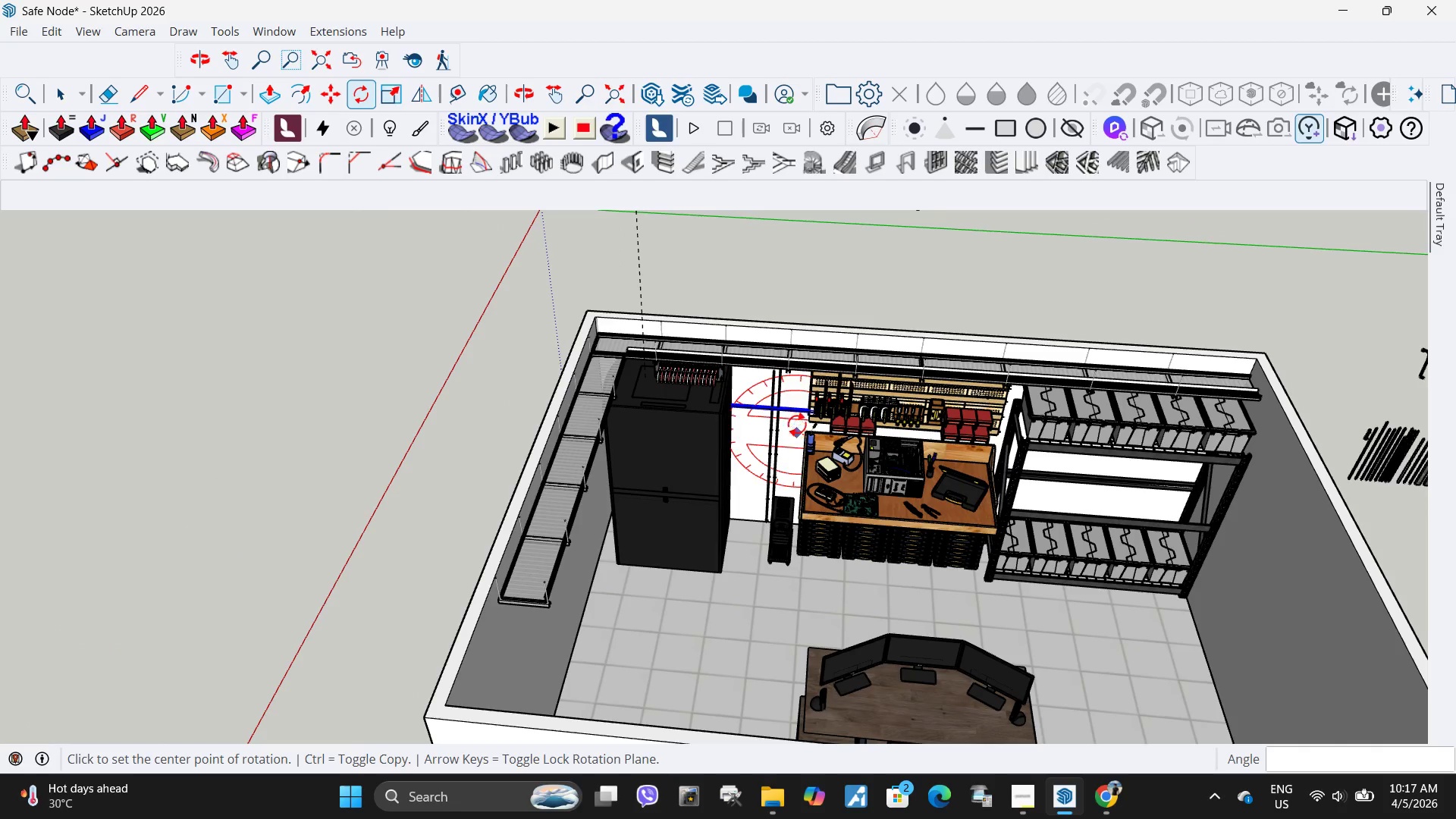 
key(M)
 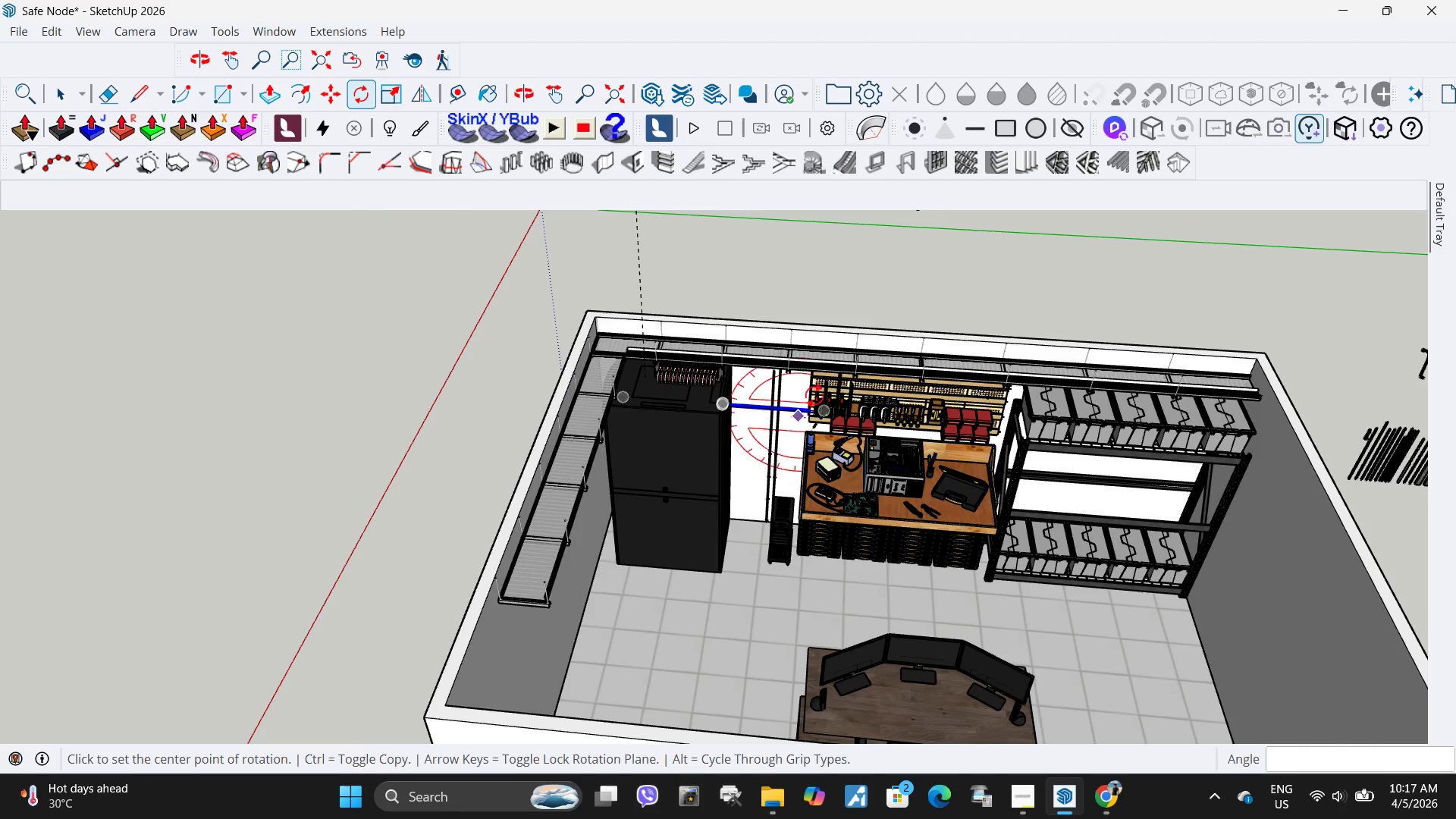 
scroll: coordinate [827, 400], scroll_direction: up, amount: 22.0
 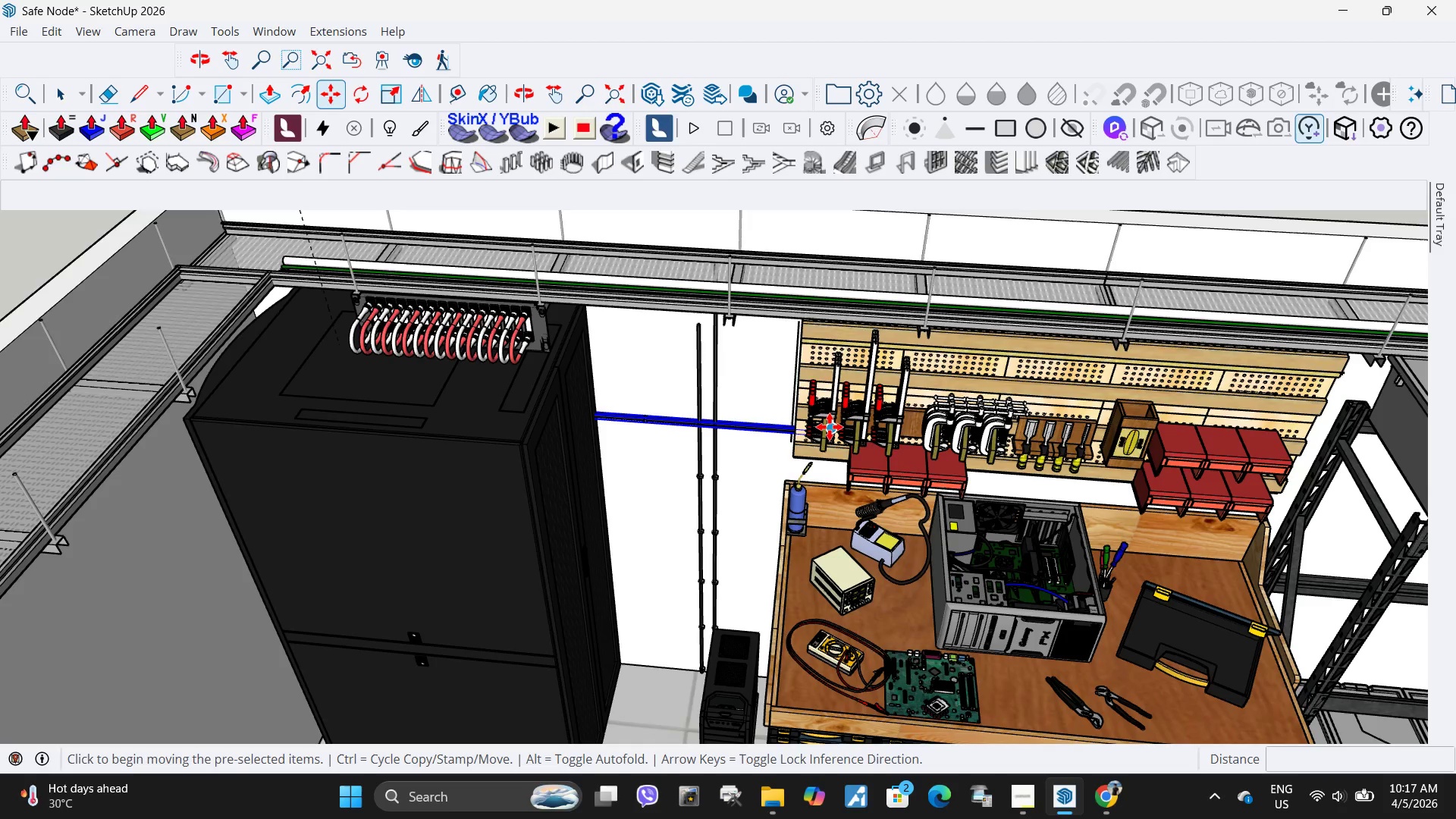 
left_click([828, 428])
 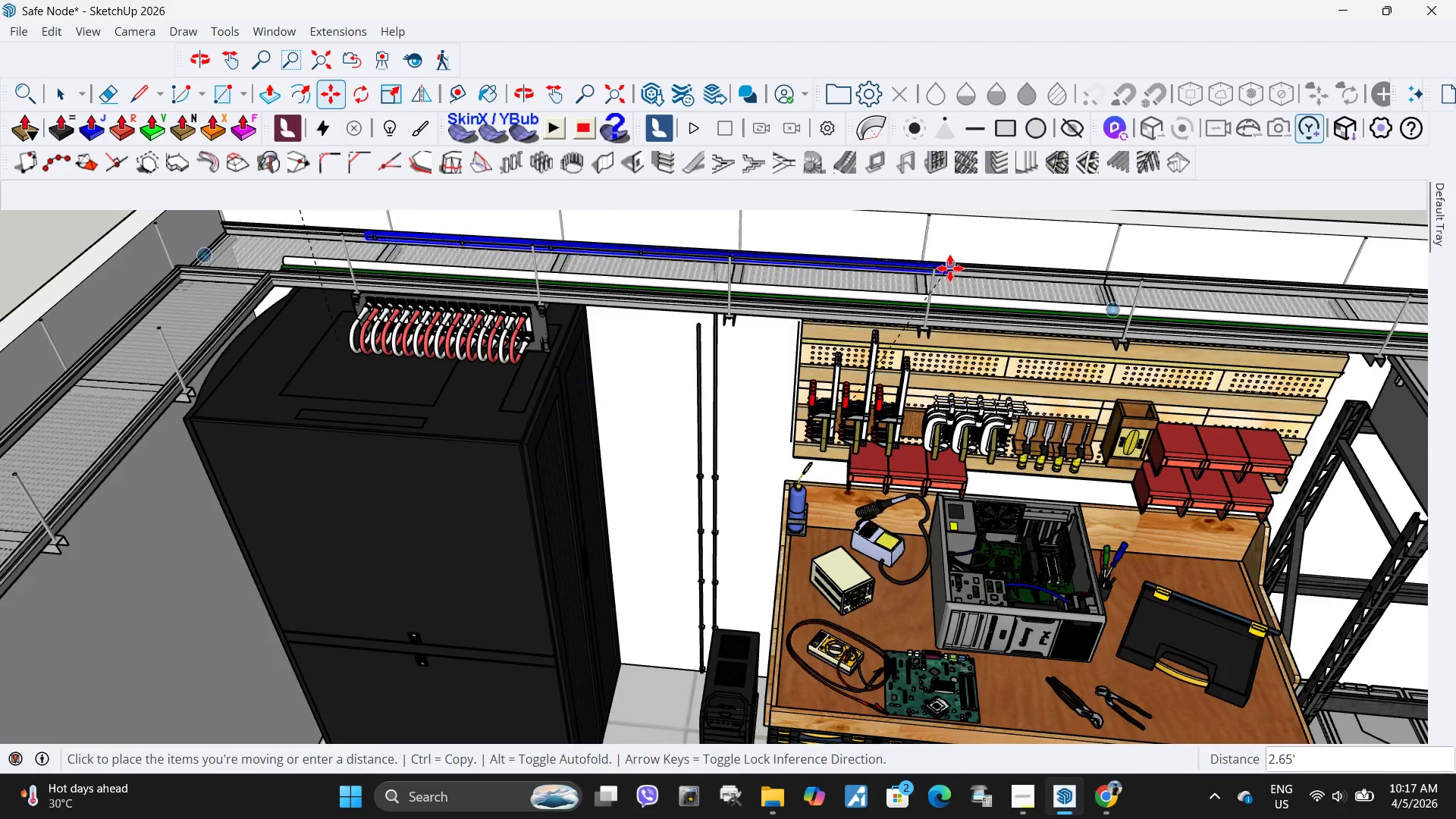 
scroll: coordinate [944, 271], scroll_direction: down, amount: 5.0
 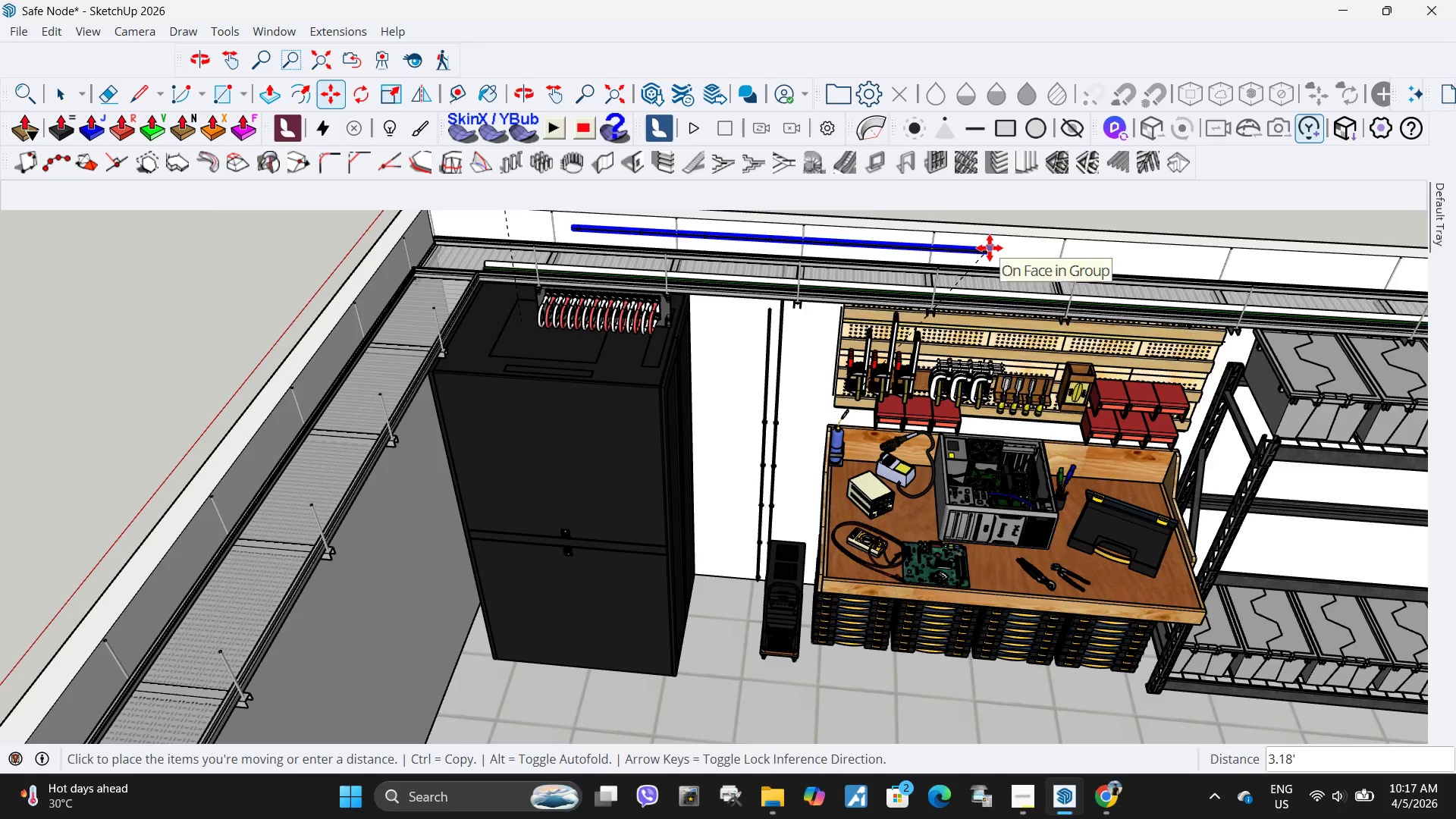 
left_click([990, 248])
 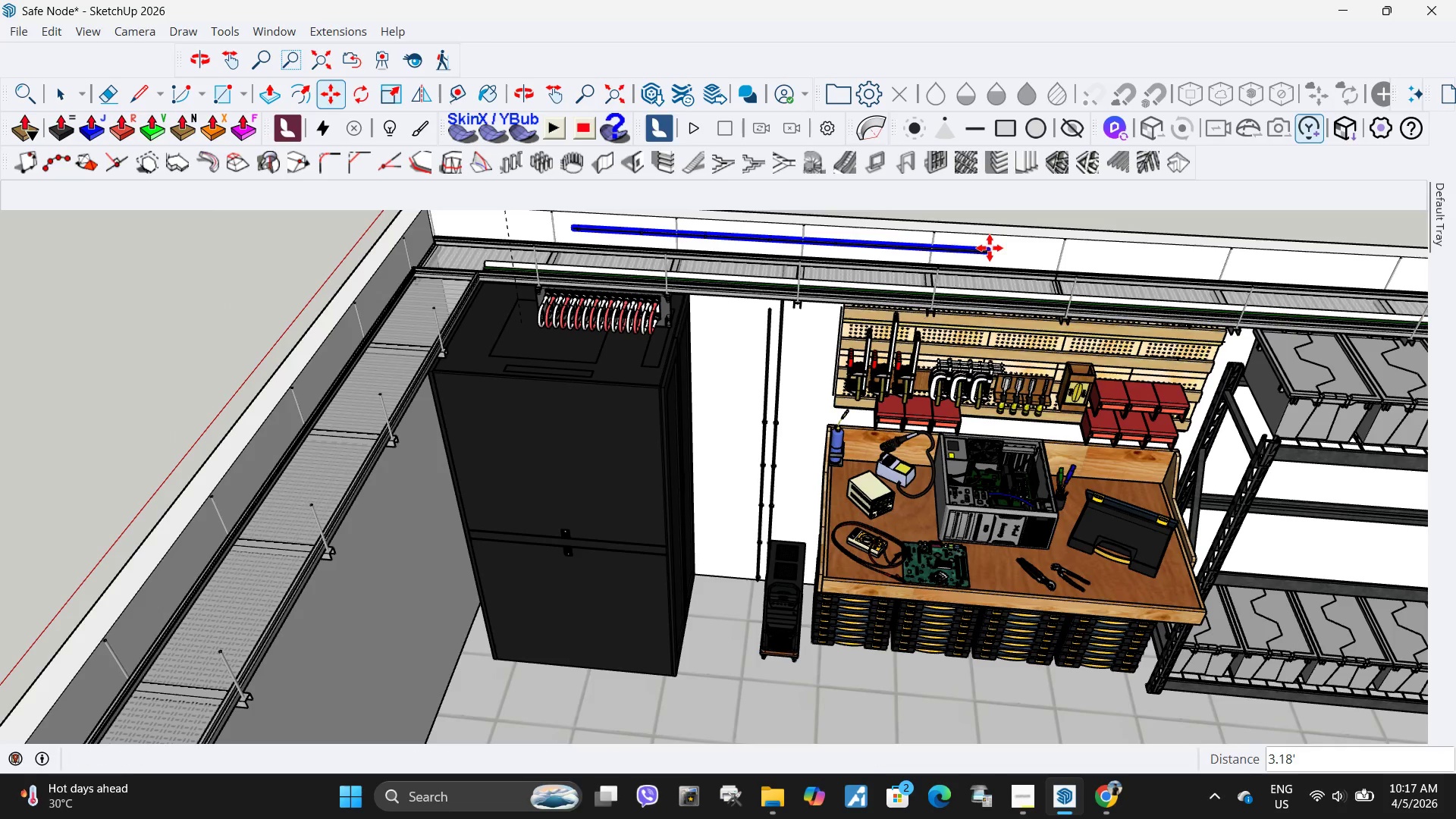 
key(Space)
 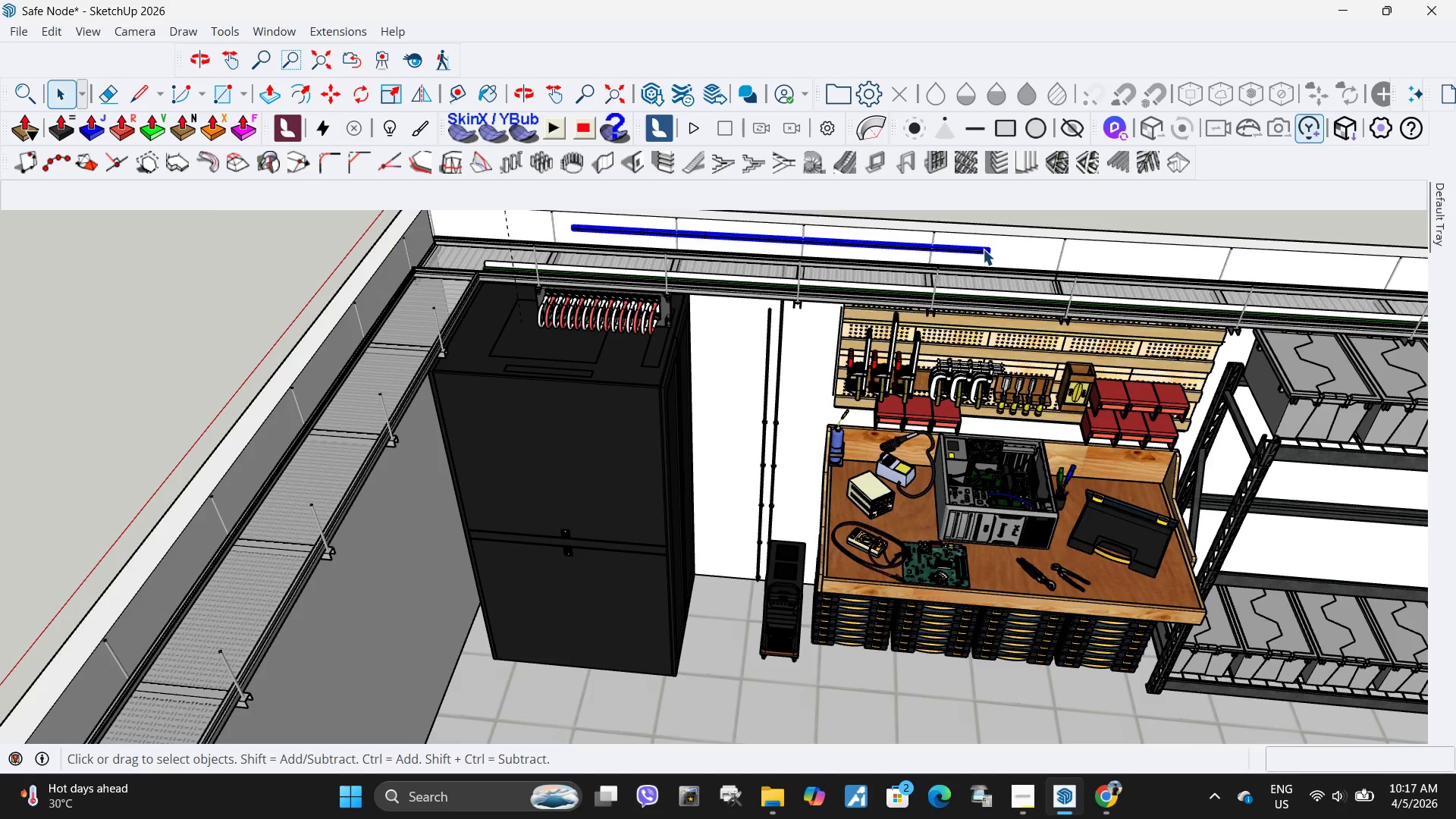 
double_click([983, 249])
 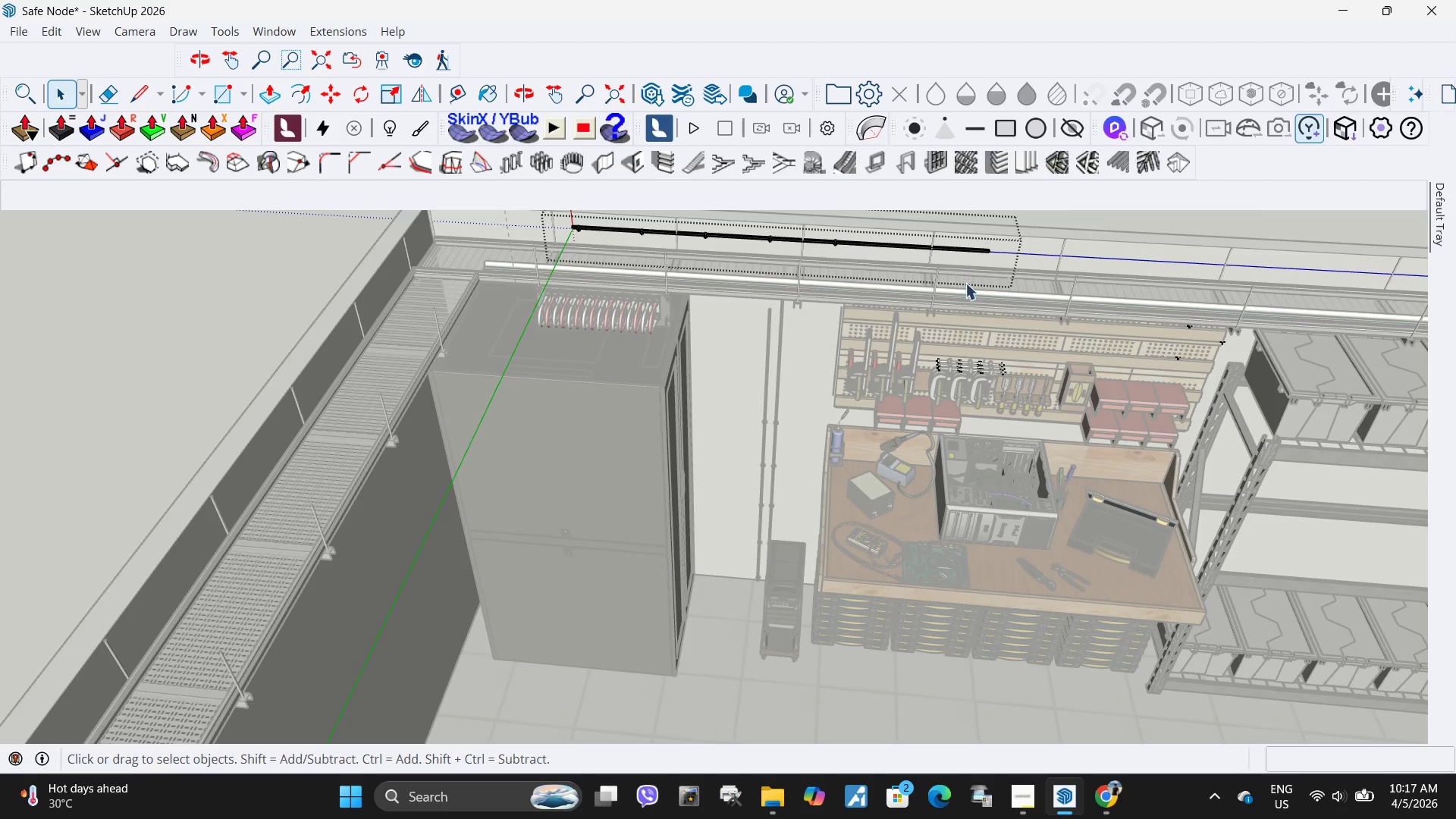 
scroll: coordinate [952, 304], scroll_direction: down, amount: 4.0
 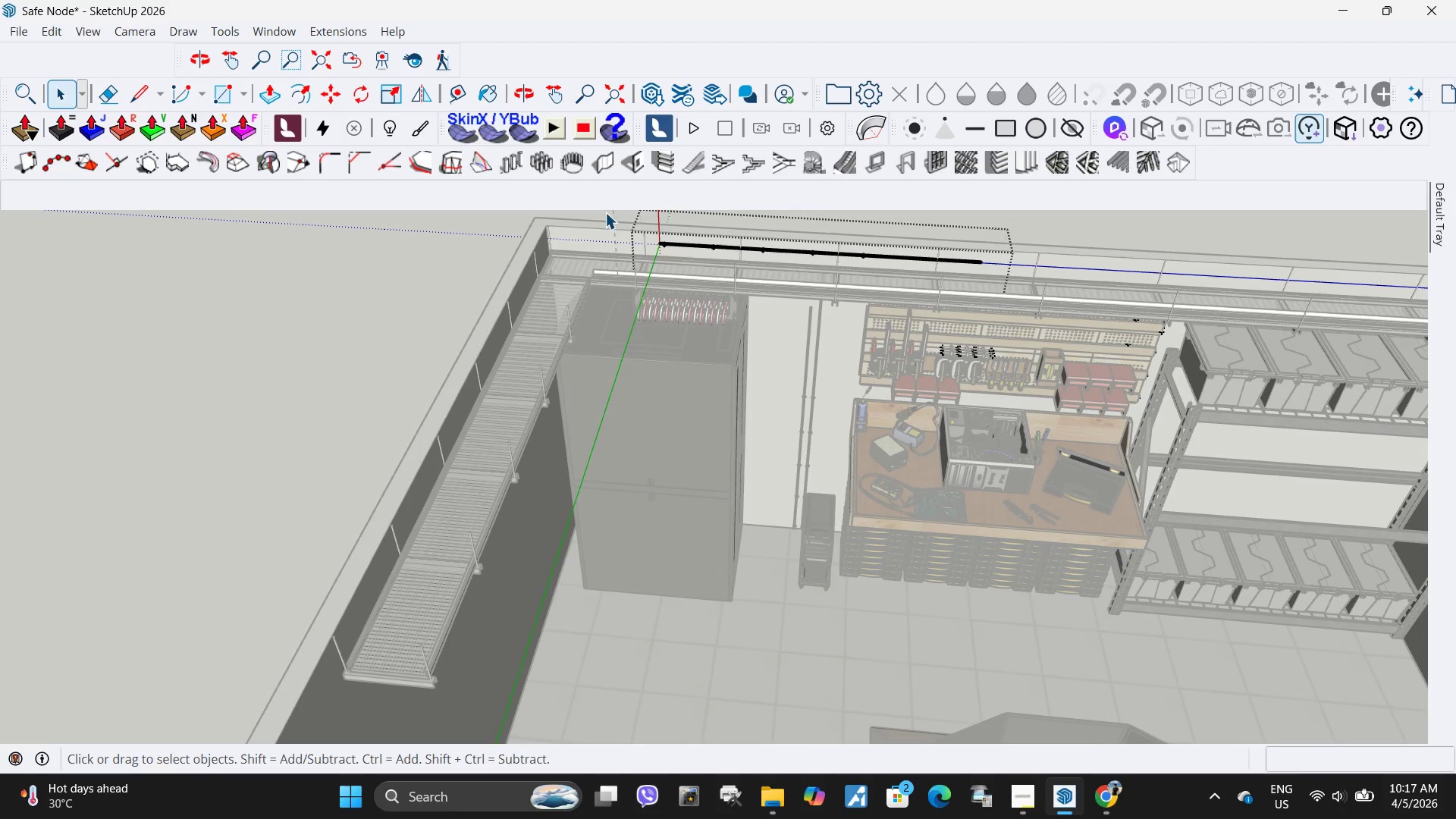 
left_click_drag(start_coordinate=[598, 211], to_coordinate=[708, 313])
 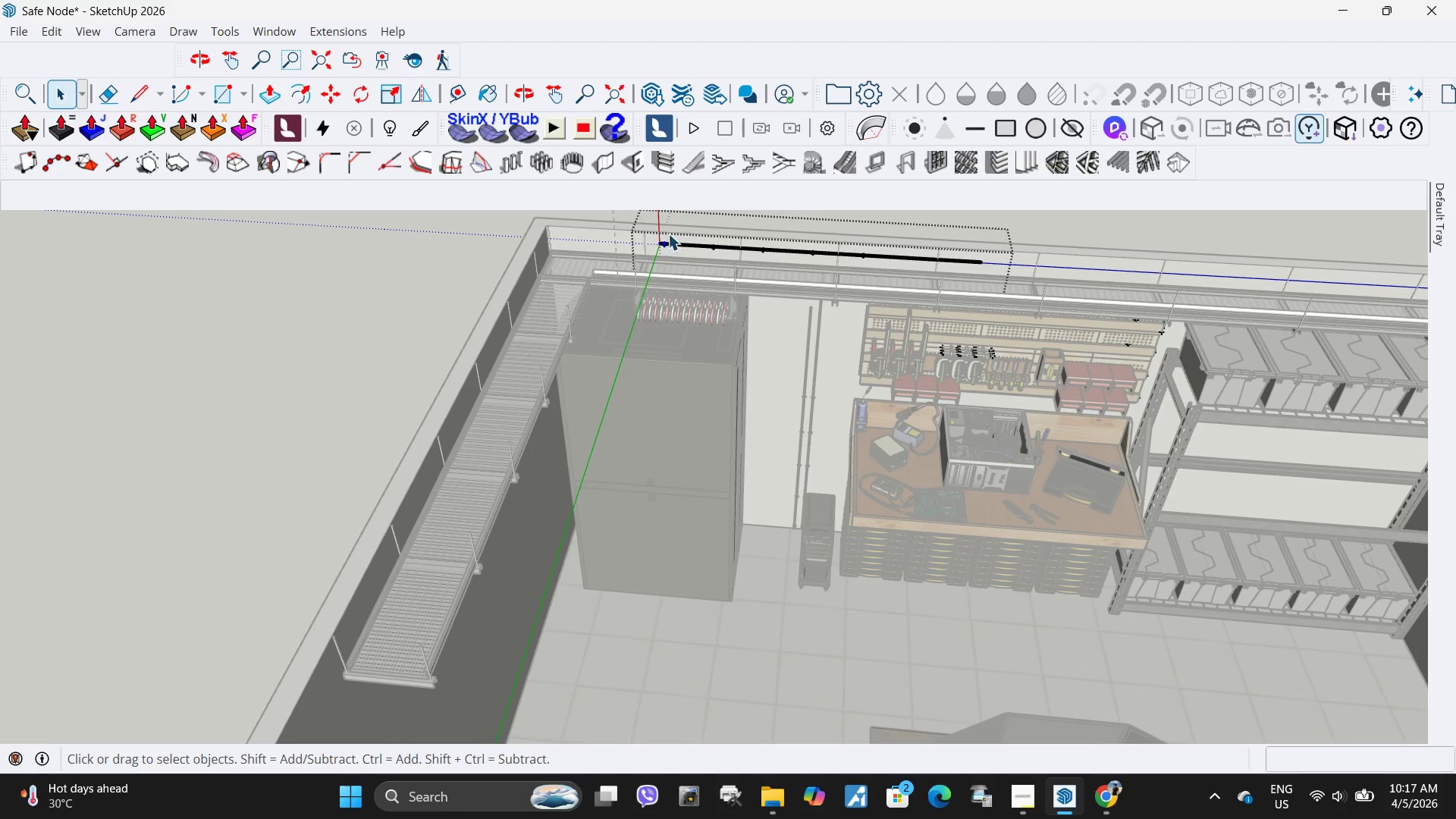 
scroll: coordinate [655, 262], scroll_direction: up, amount: 15.0
 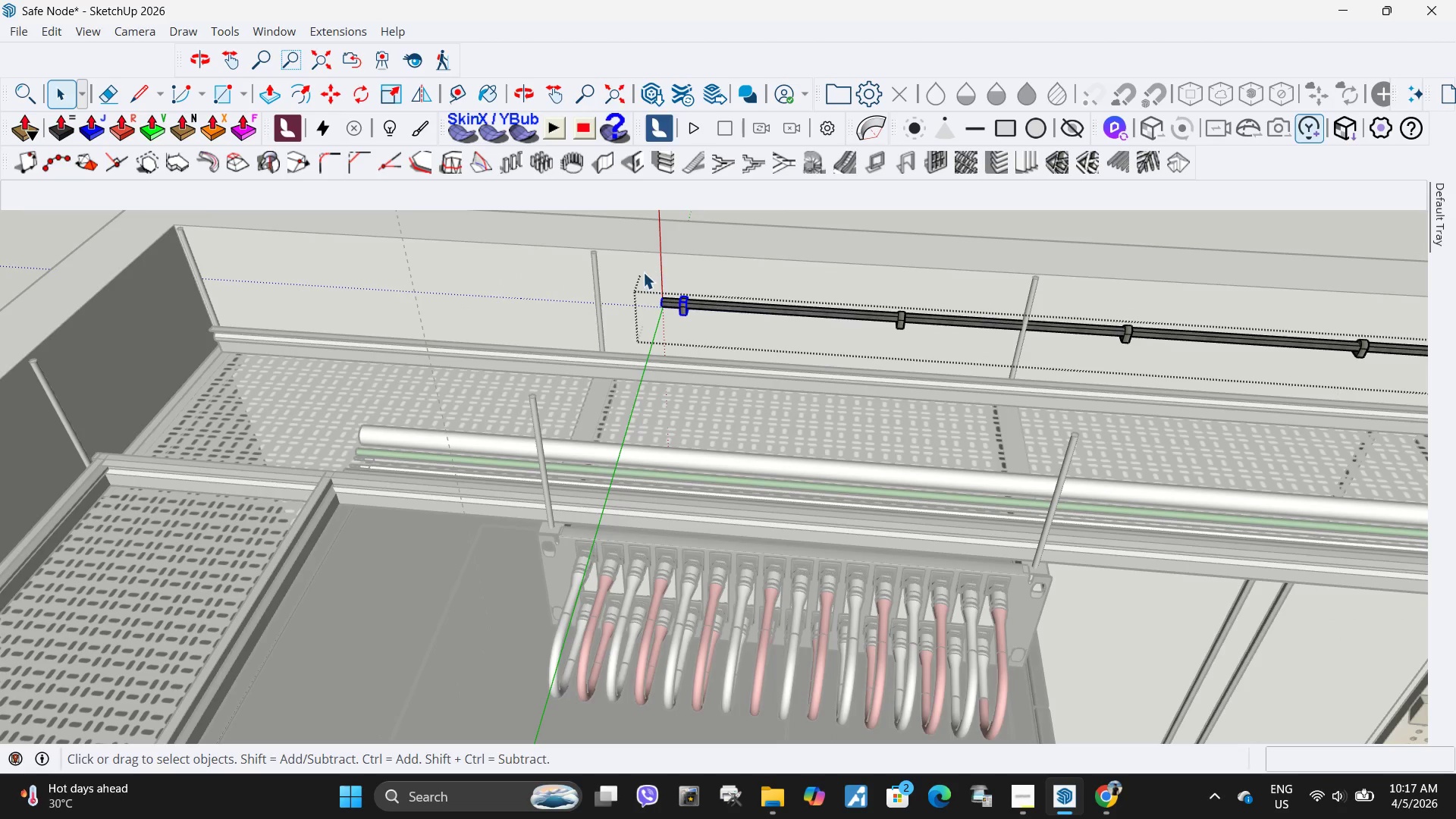 
left_click_drag(start_coordinate=[643, 272], to_coordinate=[674, 340])
 